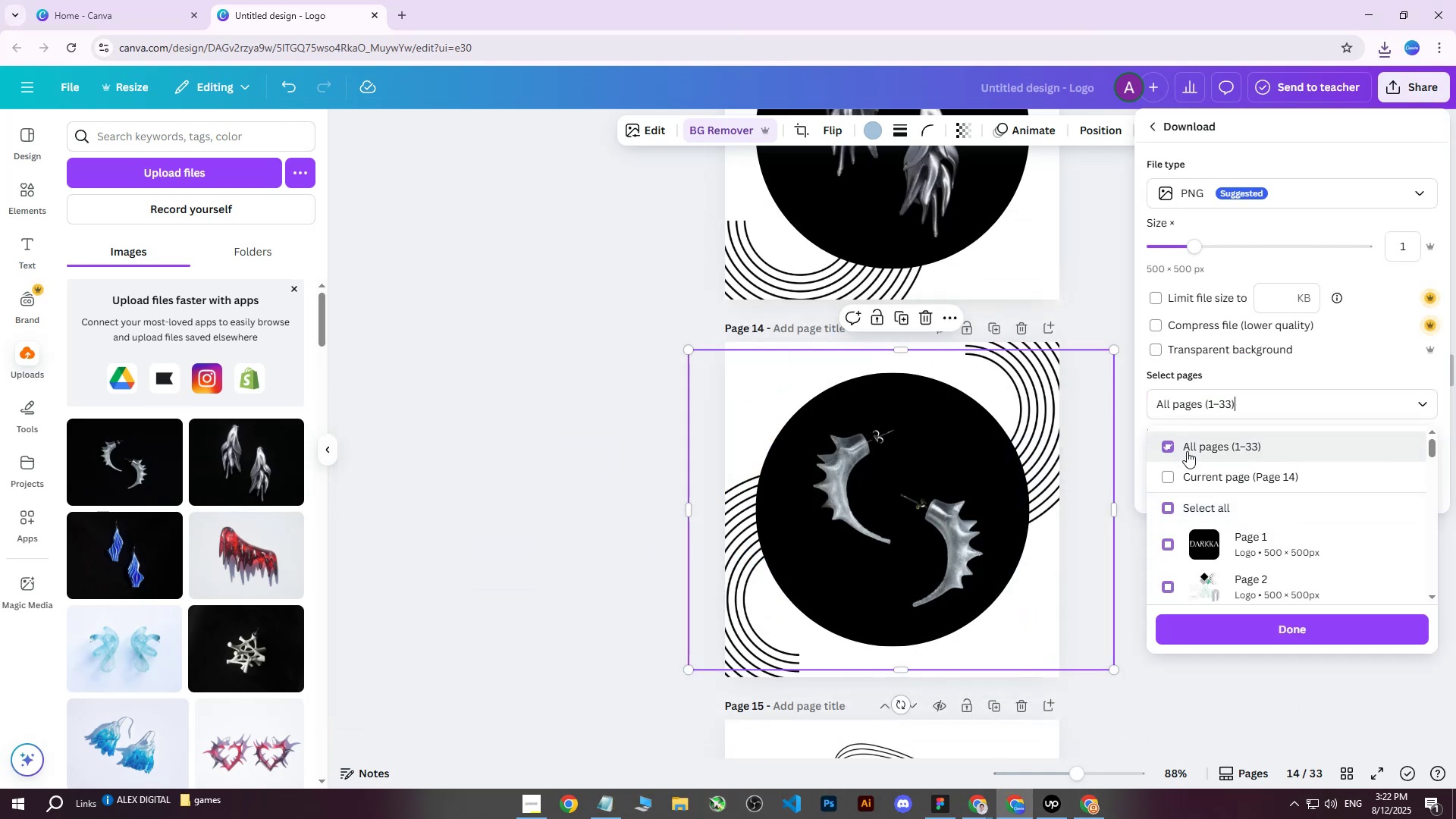 
triple_click([1185, 482])
 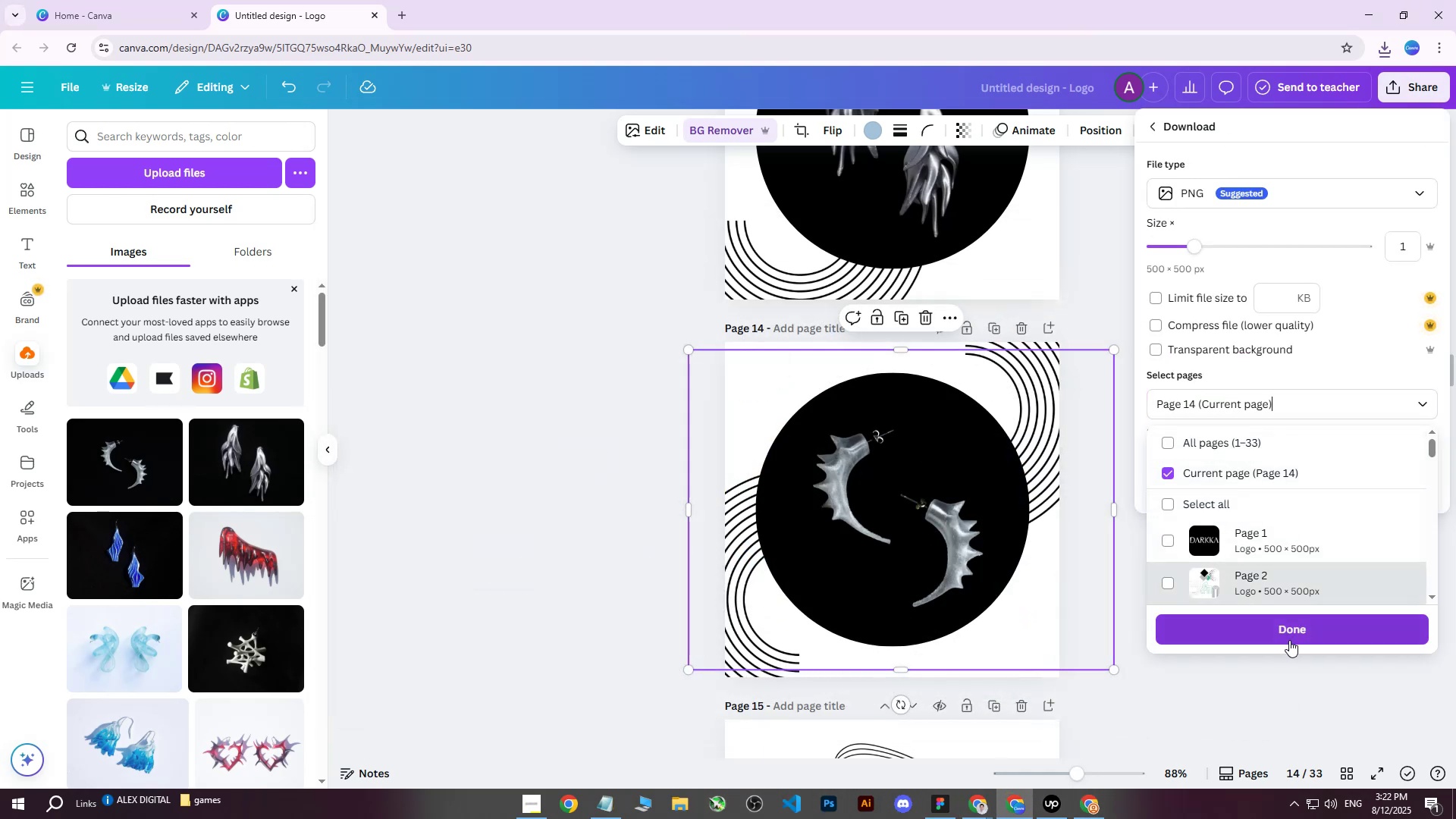 
left_click([1282, 644])
 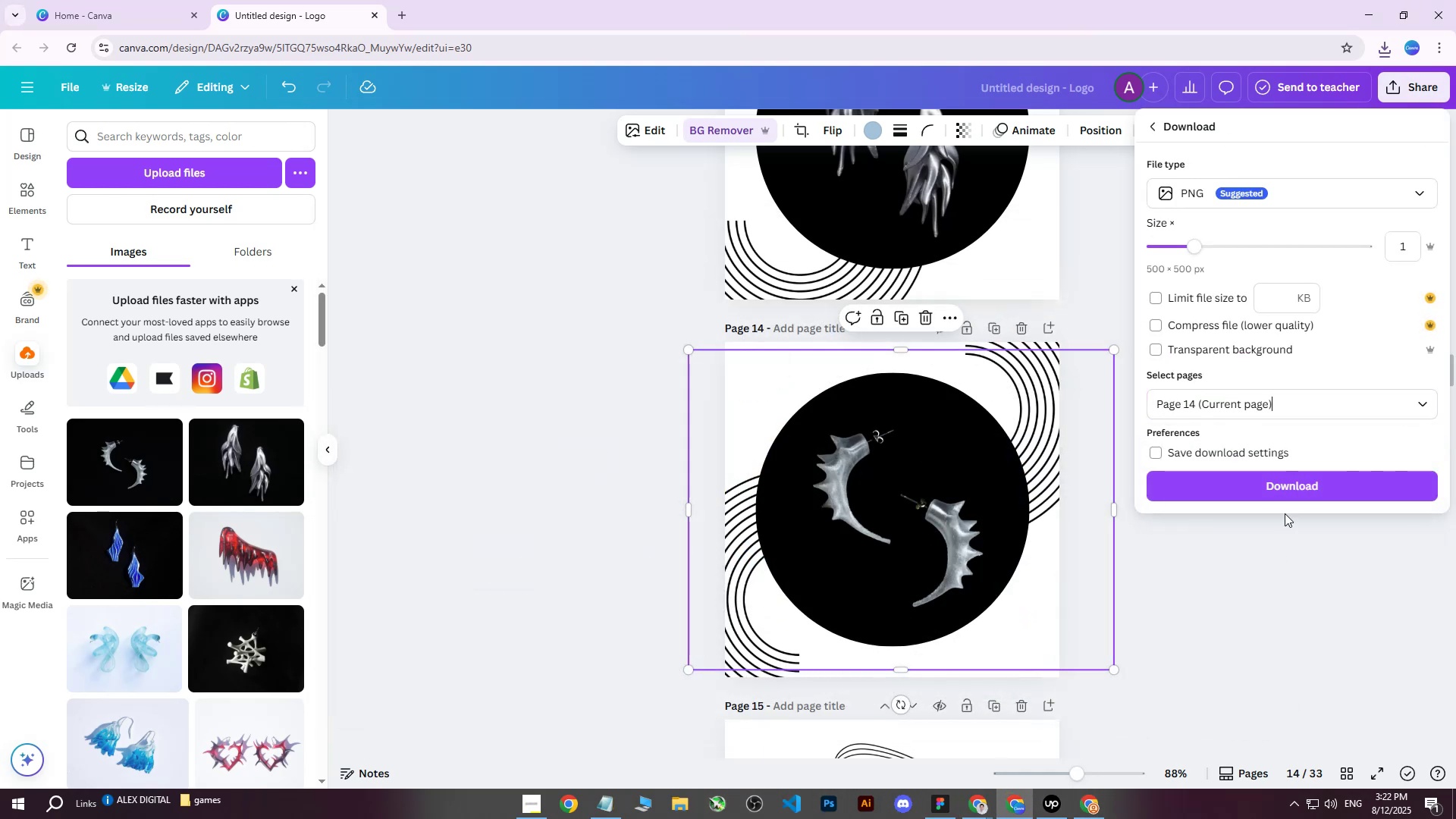 
left_click([1292, 486])
 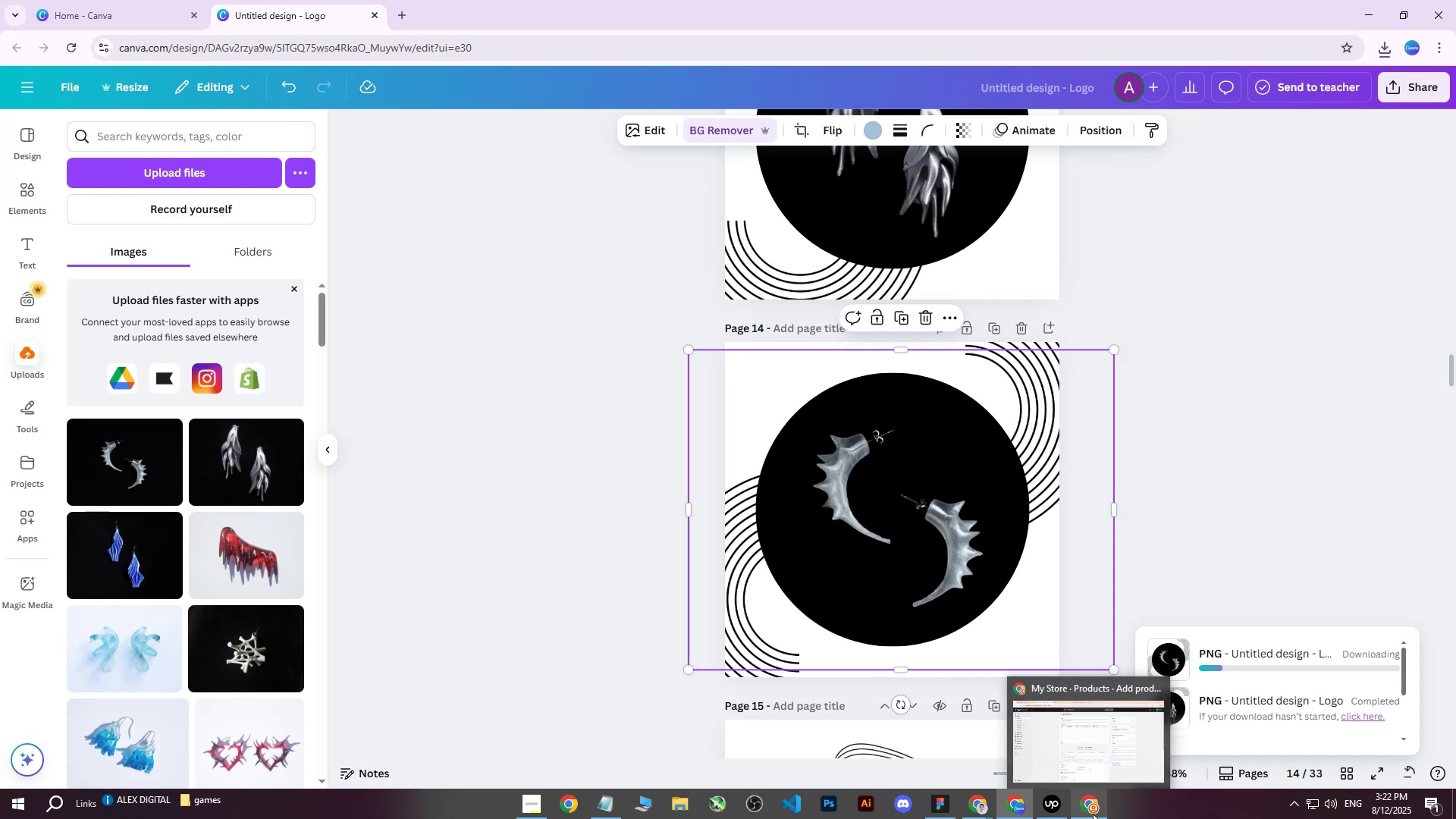 
left_click([1093, 814])
 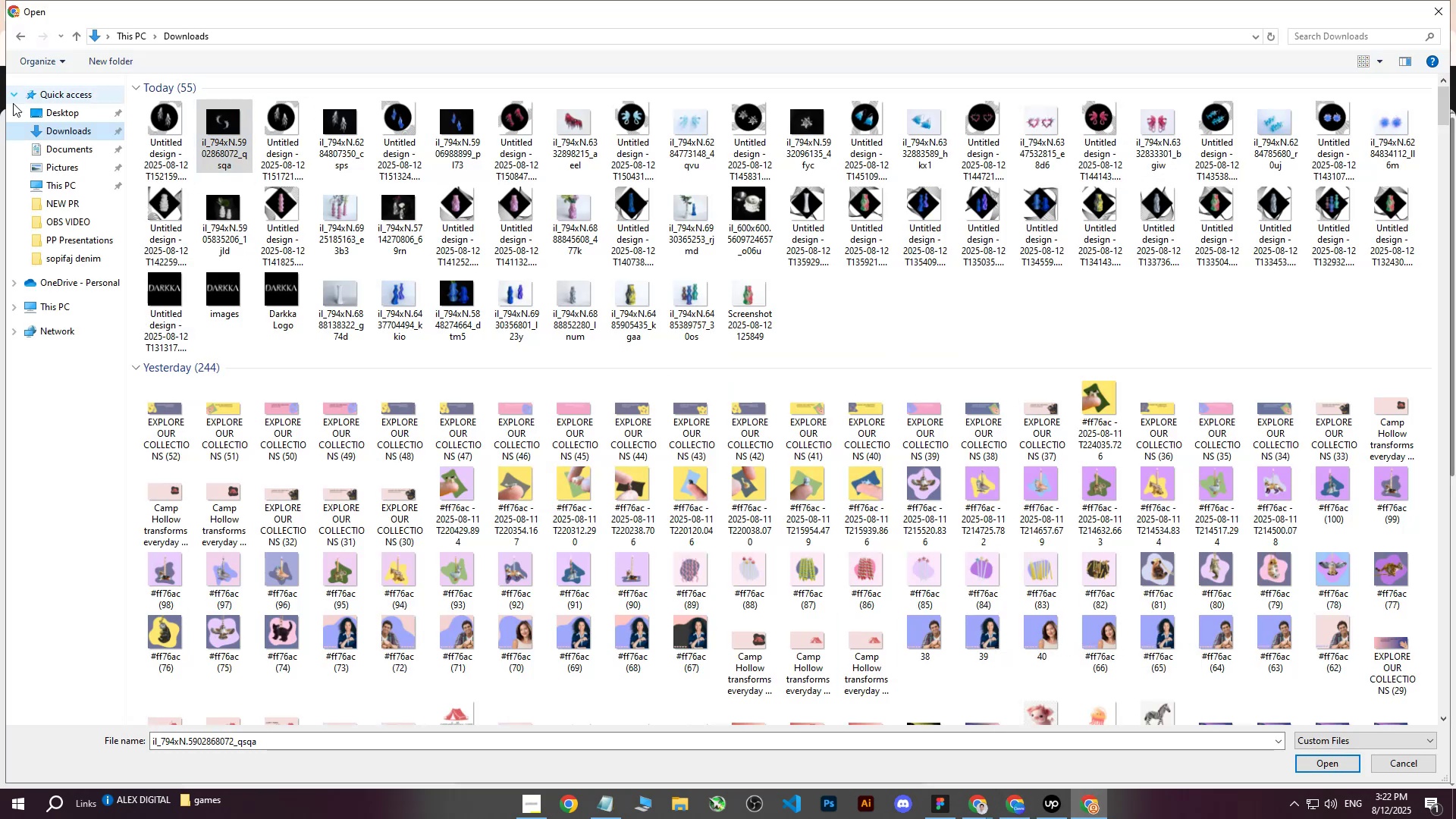 
left_click([46, 113])
 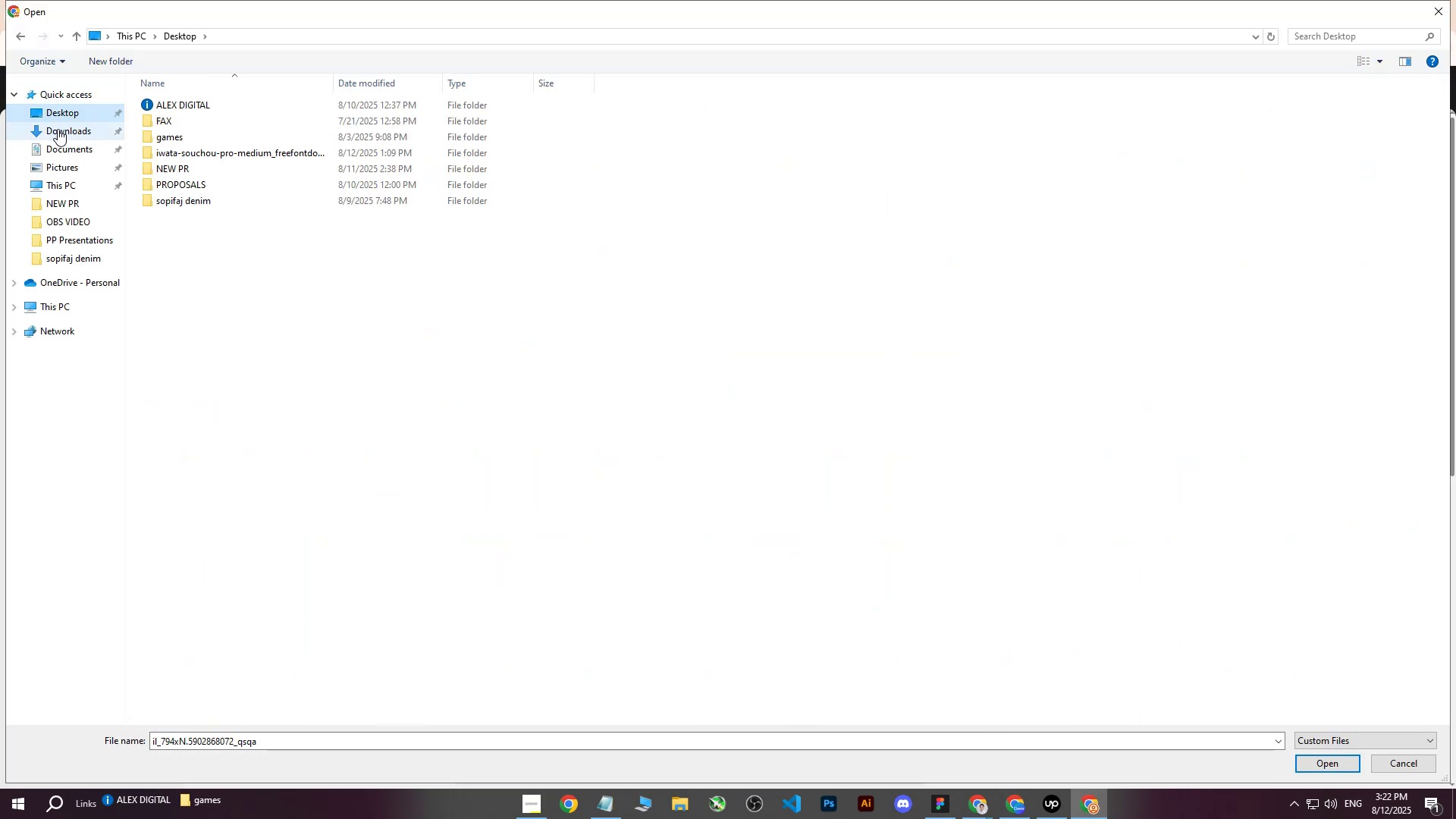 
left_click([58, 129])
 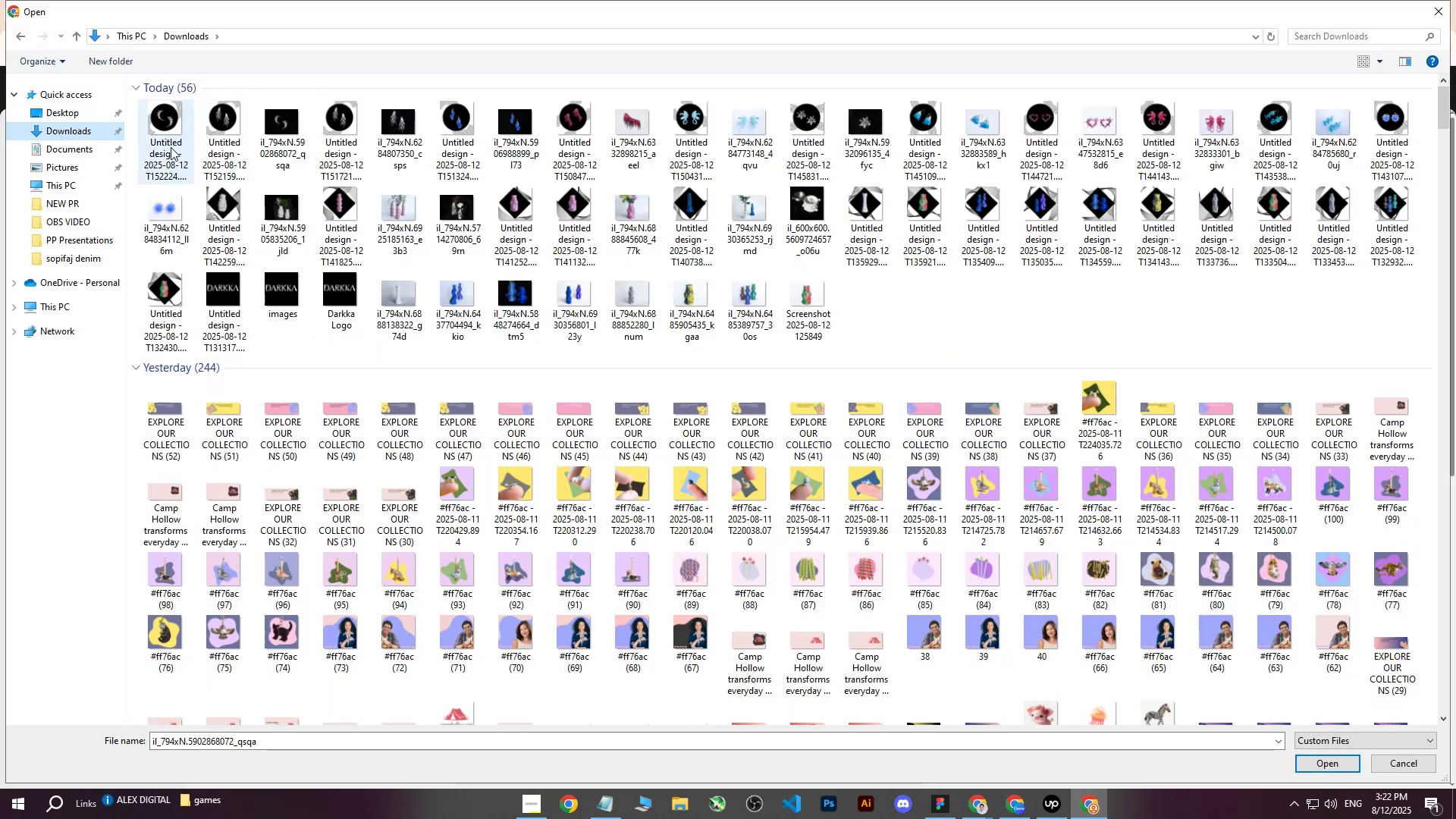 
left_click([162, 137])
 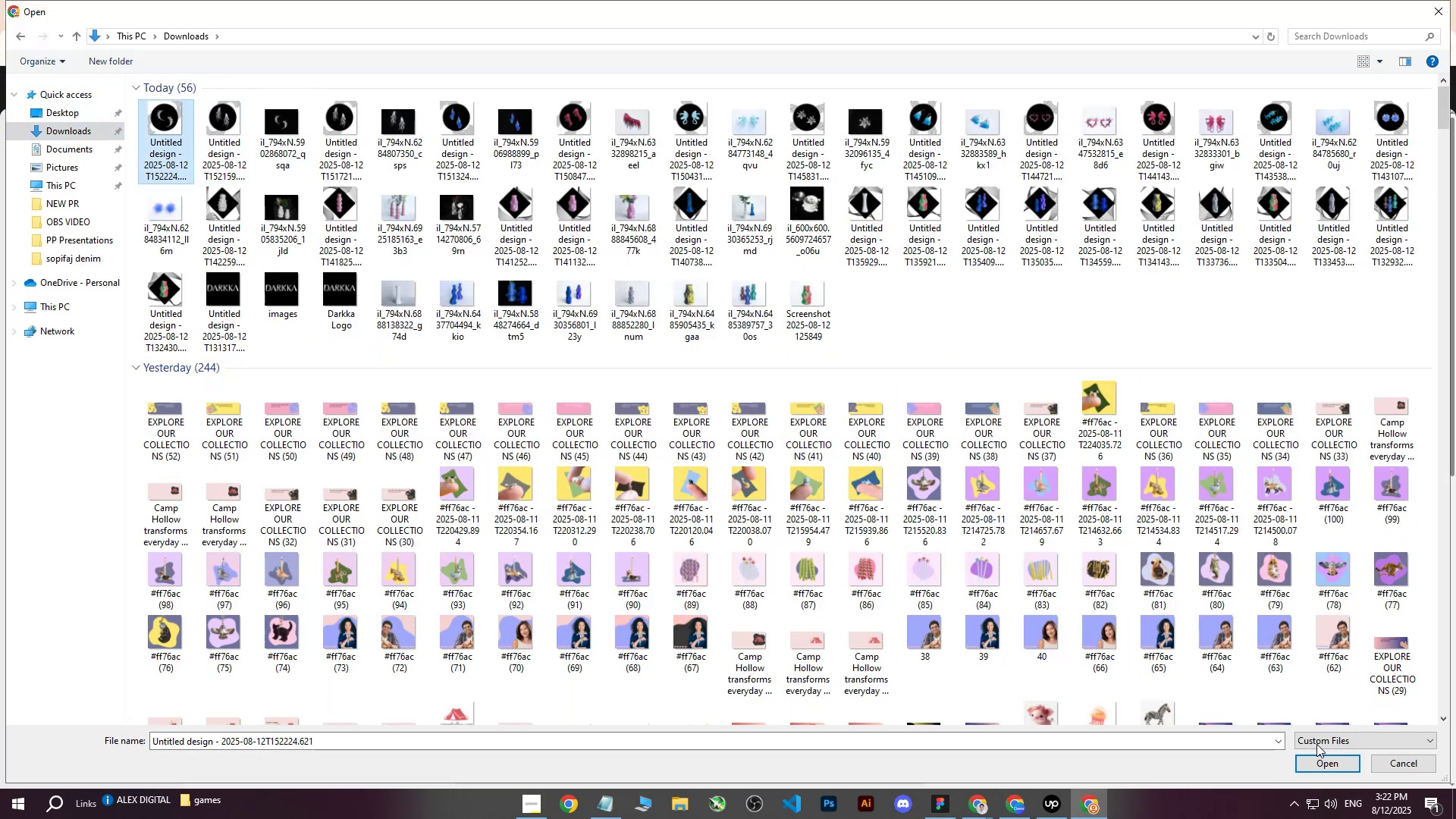 
left_click([1314, 764])
 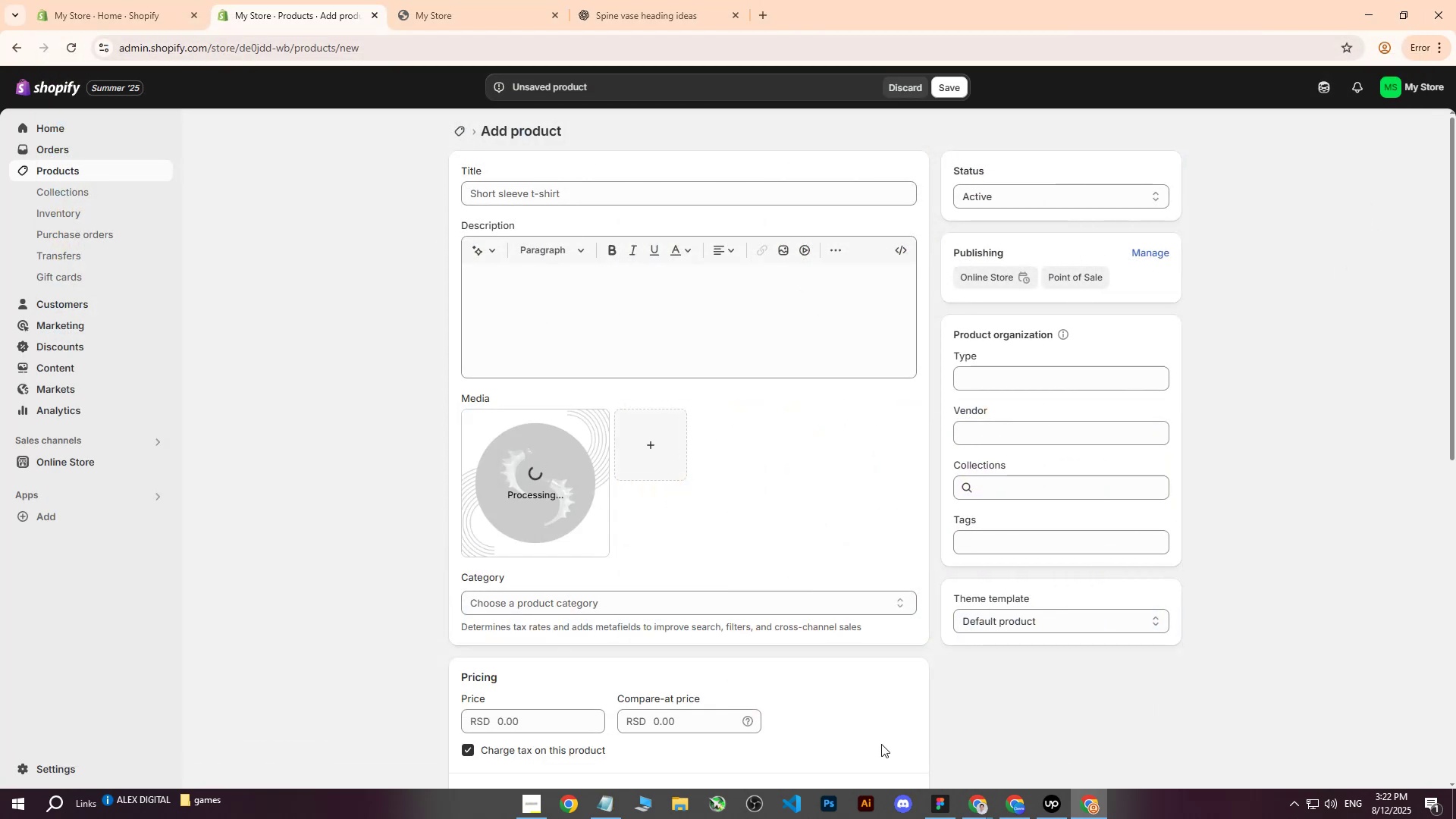 
double_click([910, 735])
 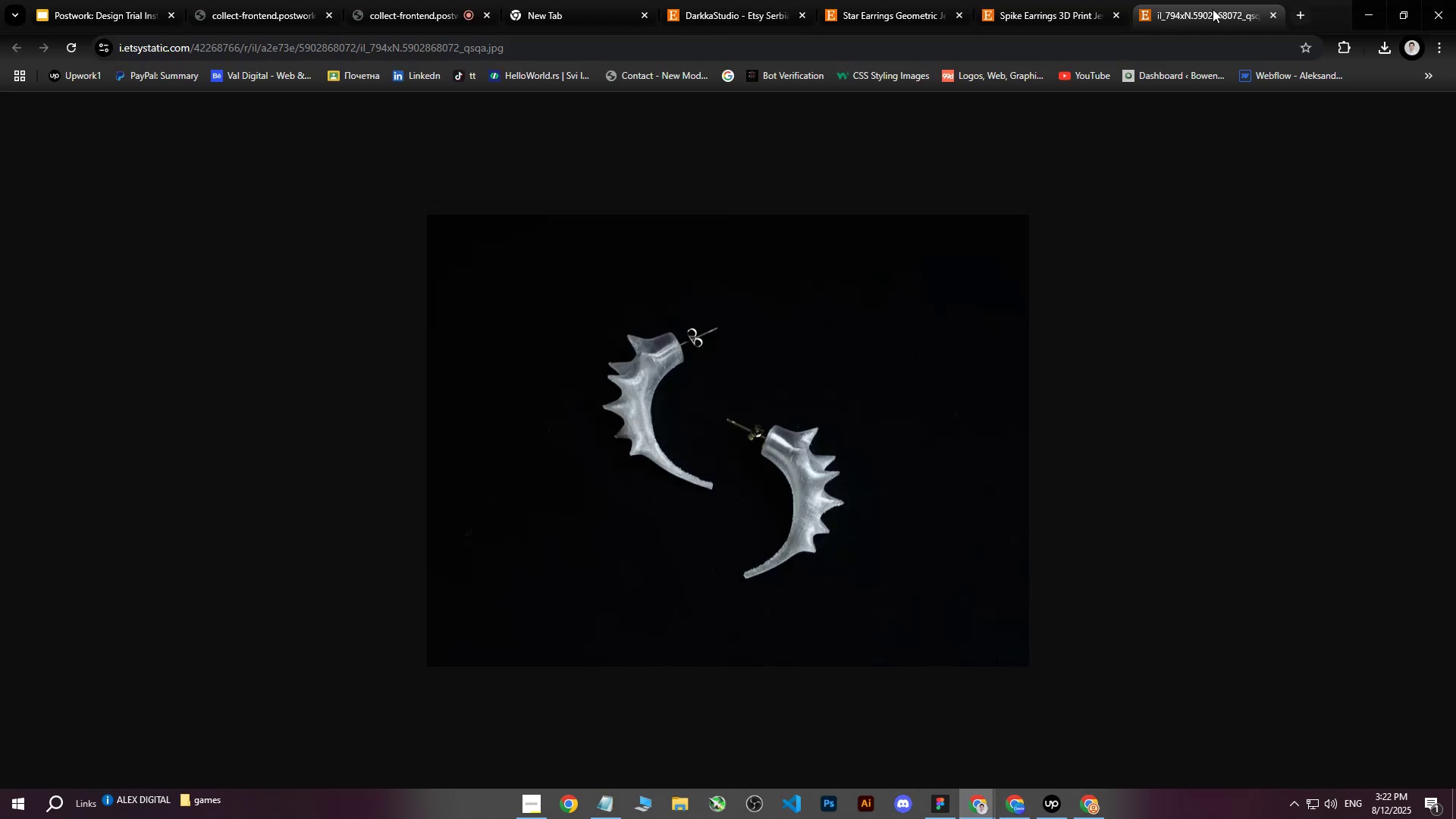 
double_click([1278, 14])
 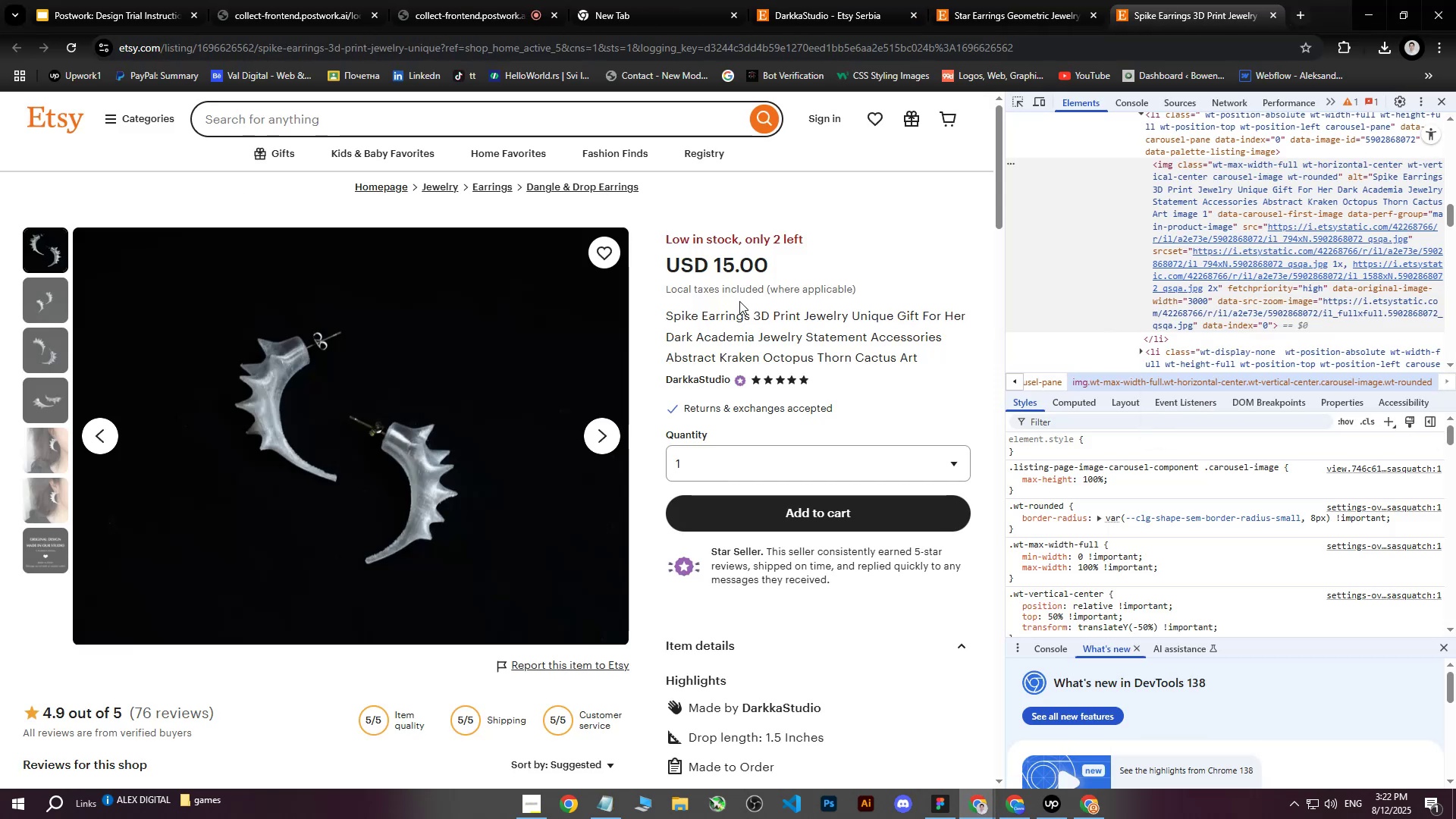 
left_click([676, 321])
 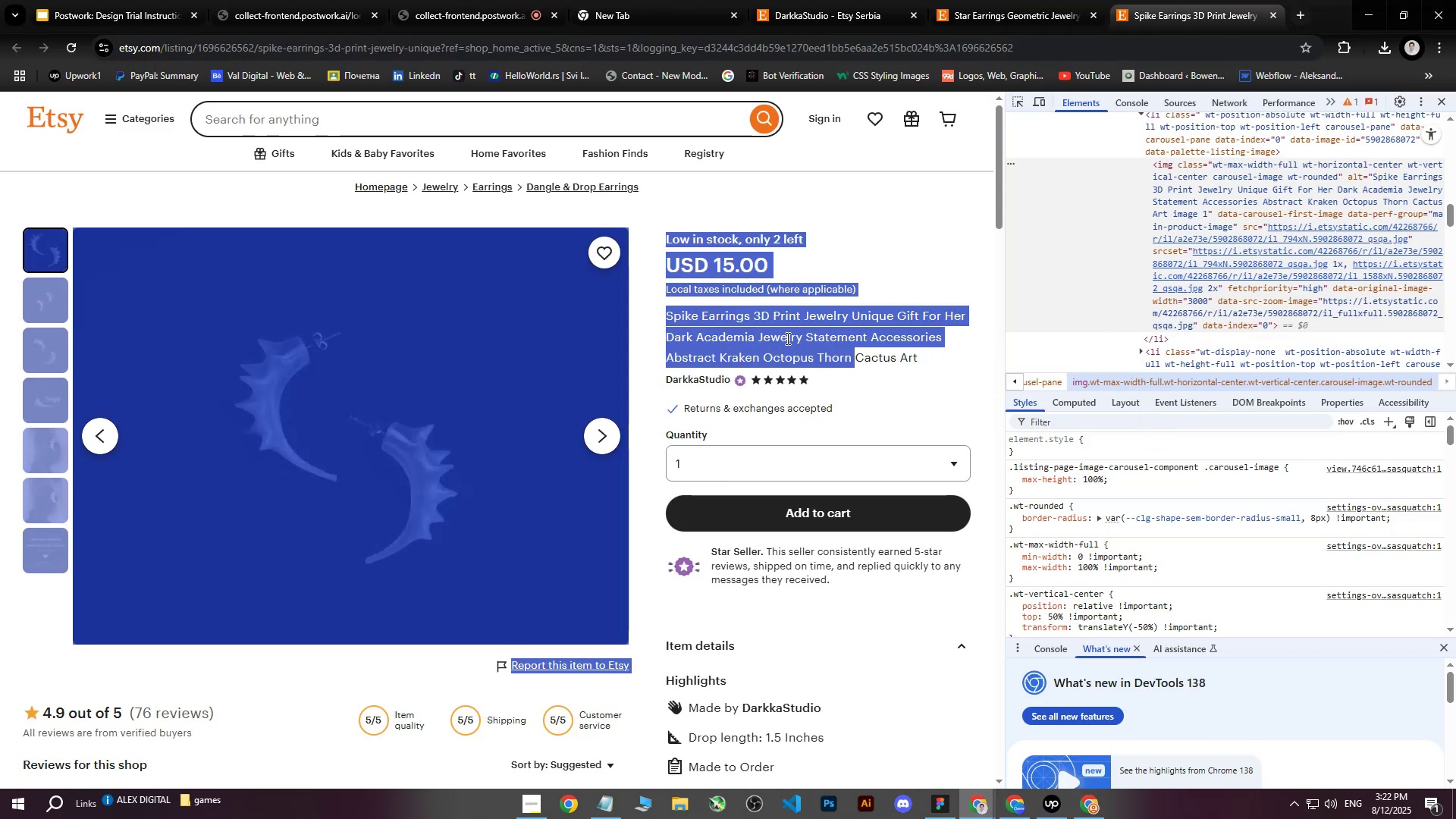 
double_click([682, 327])
 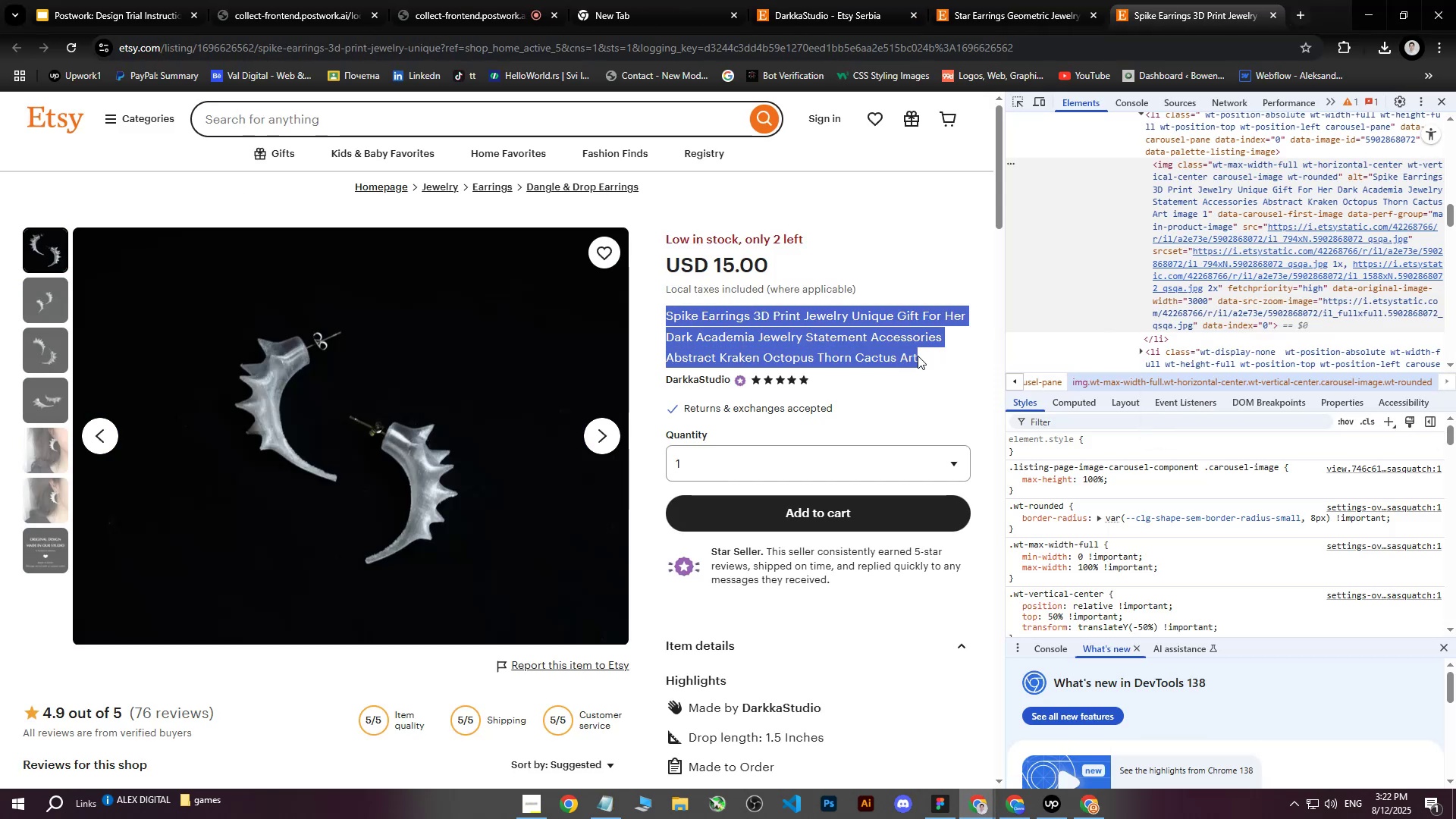 
key(Control+C)
 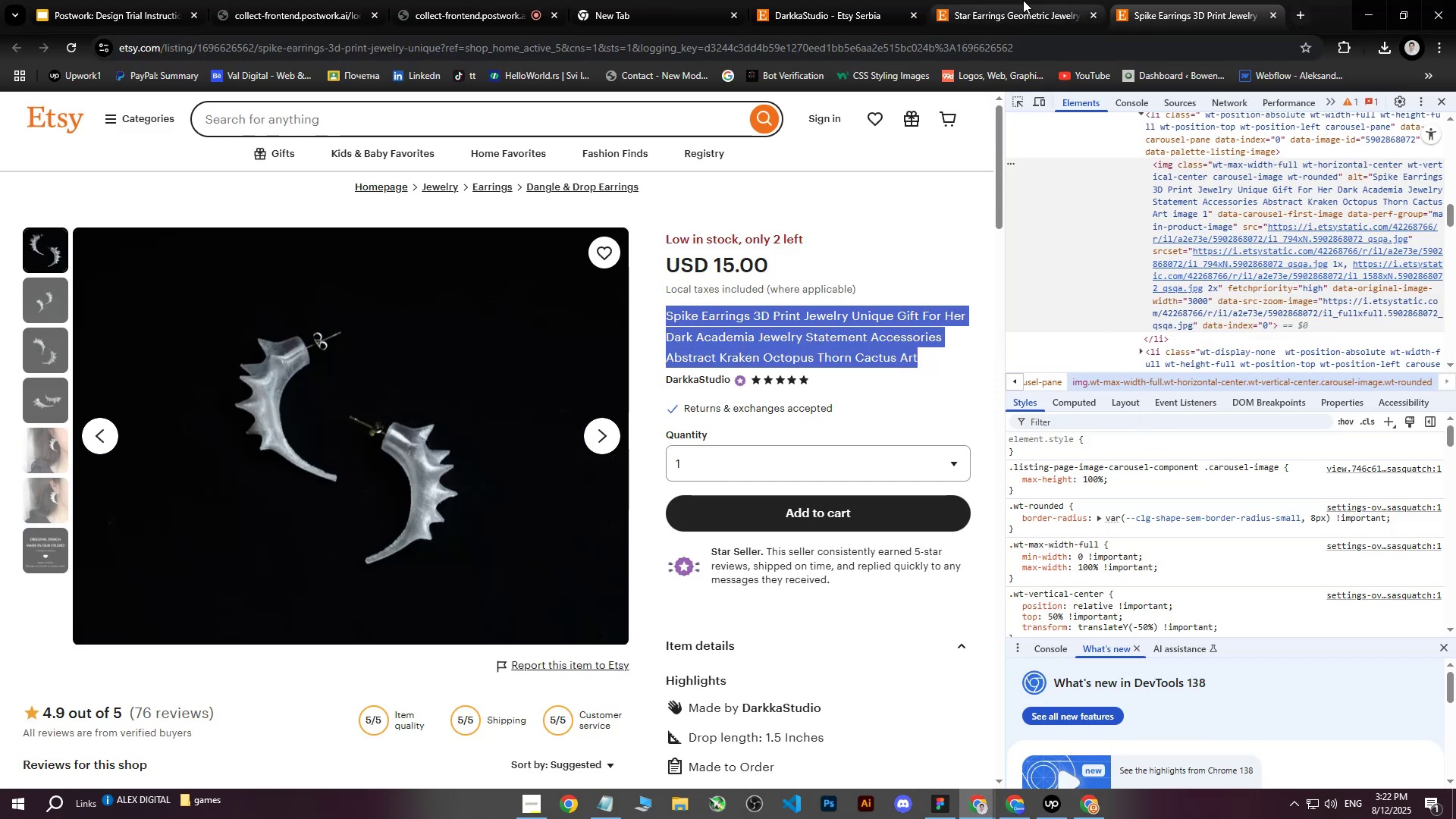 
left_click([1135, 0])
 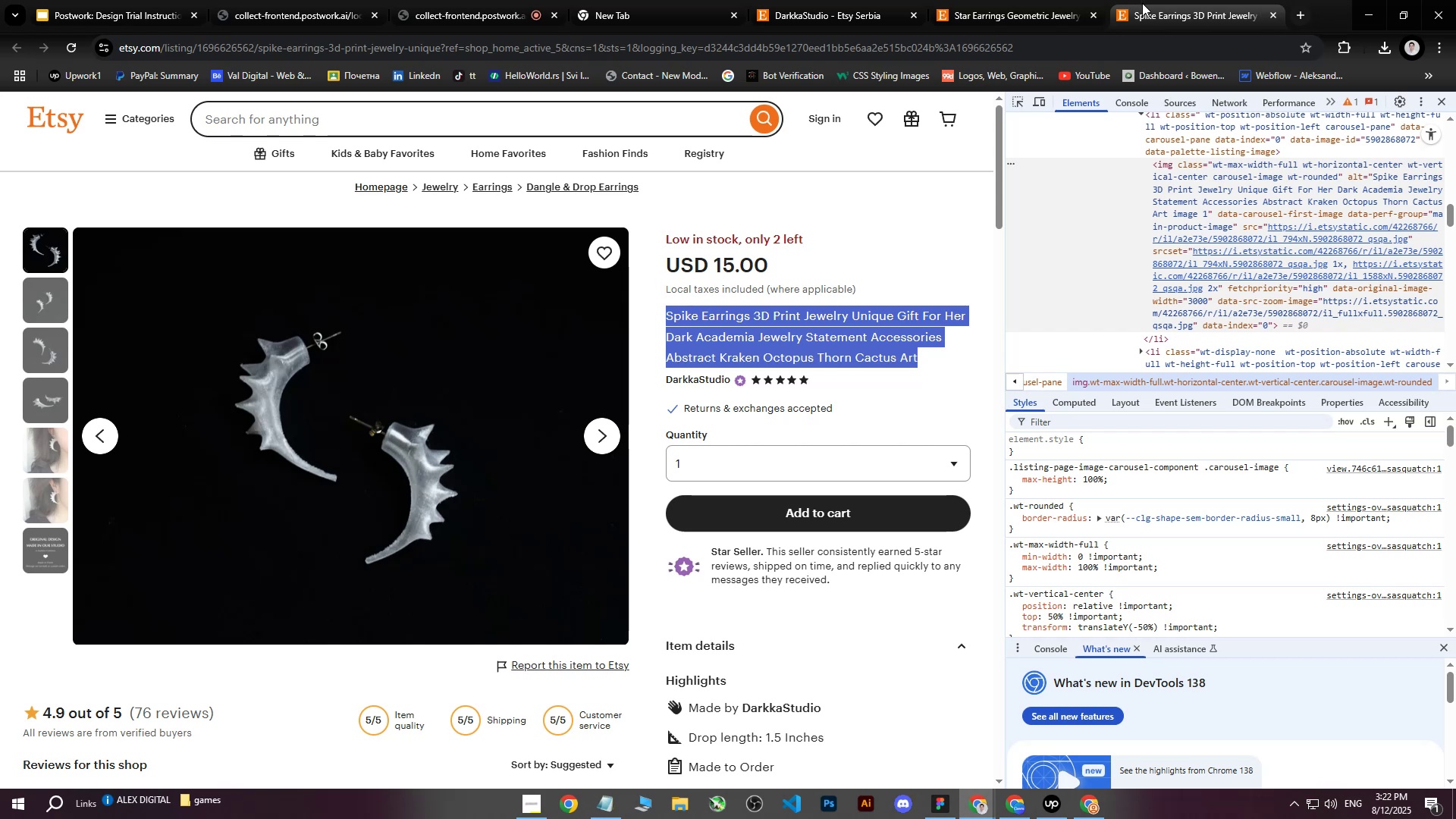 
left_click([1169, 3])
 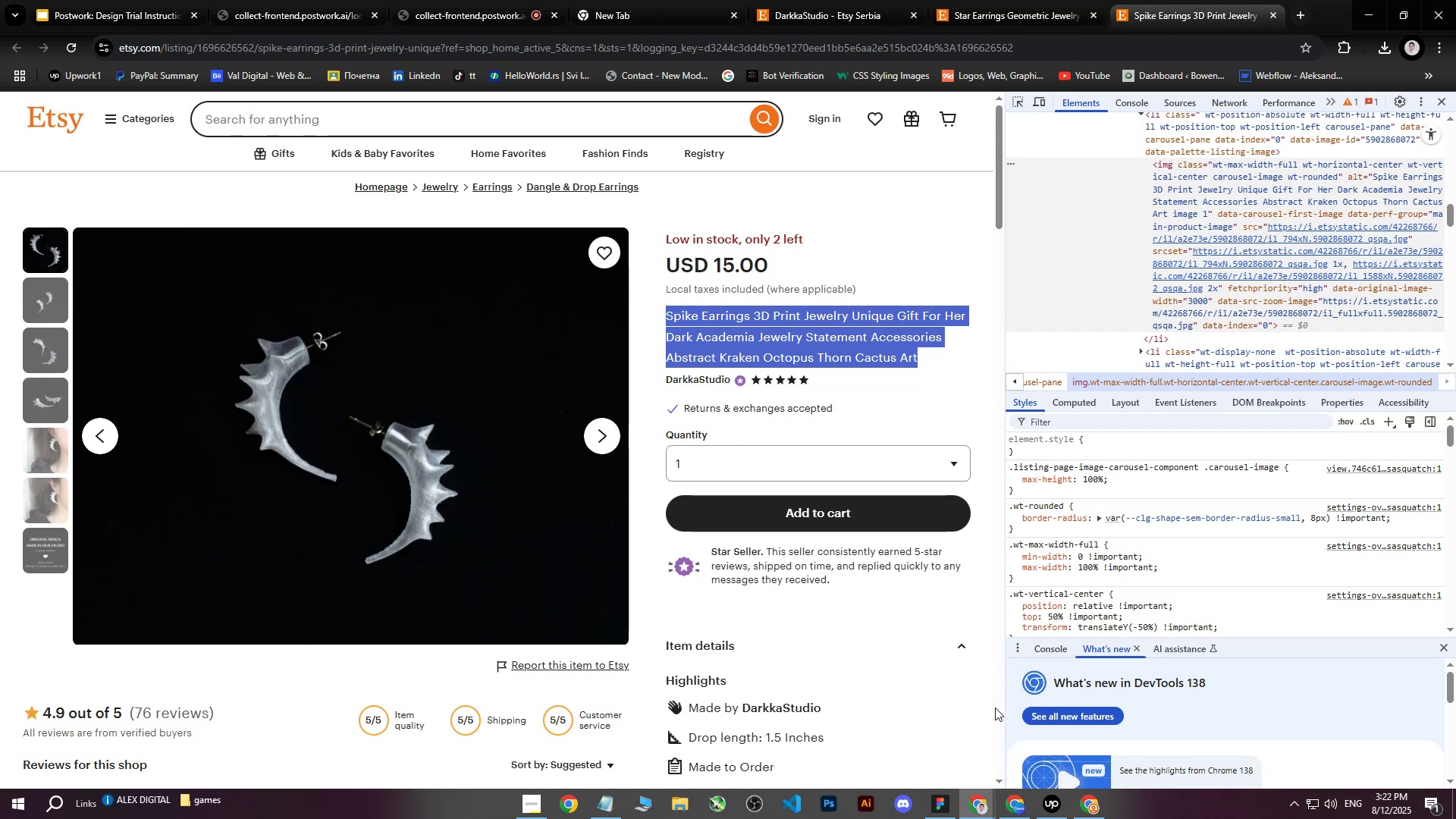 
left_click([1015, 804])
 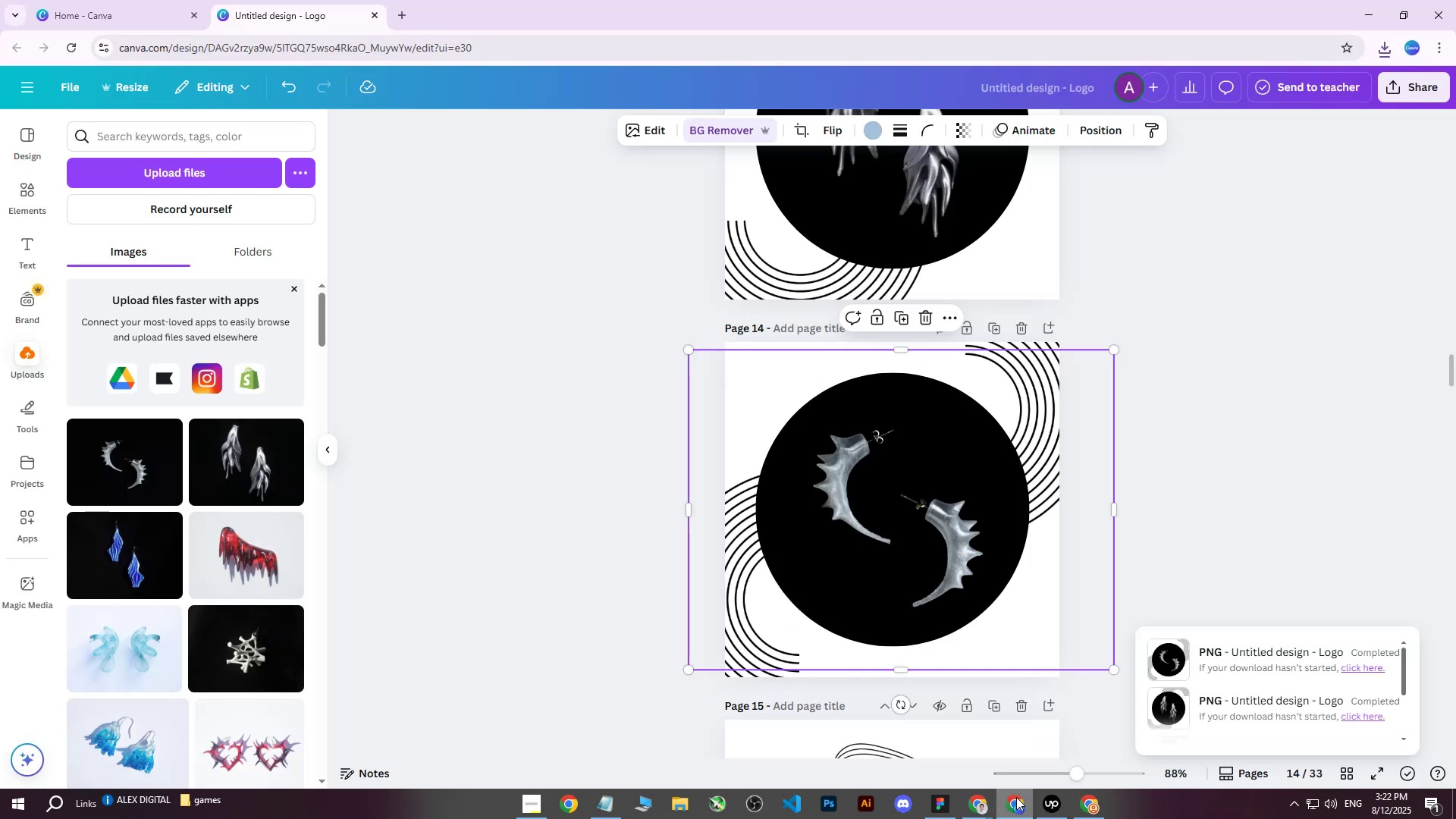 
left_click([1016, 803])
 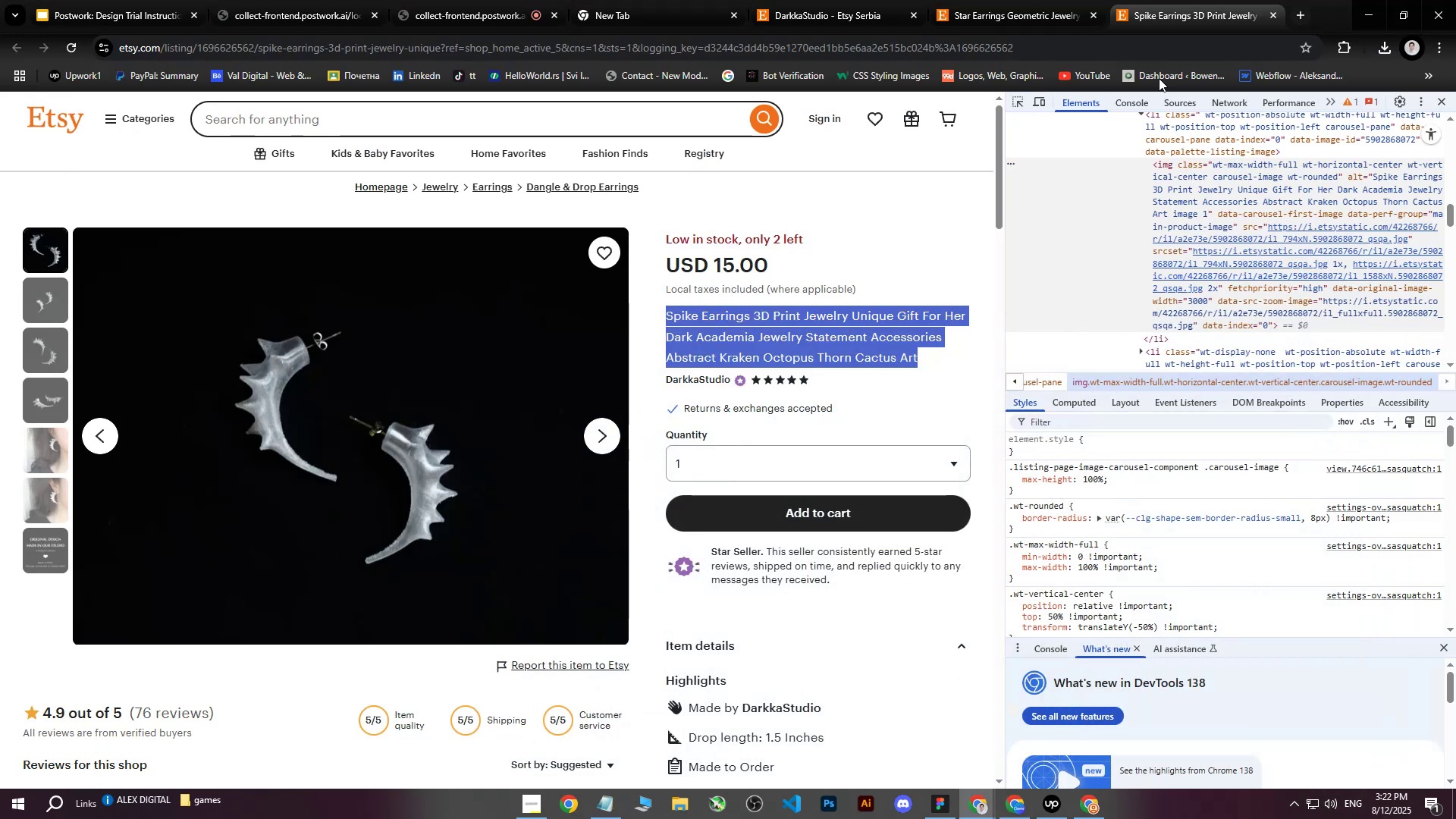 
left_click([1448, 101])
 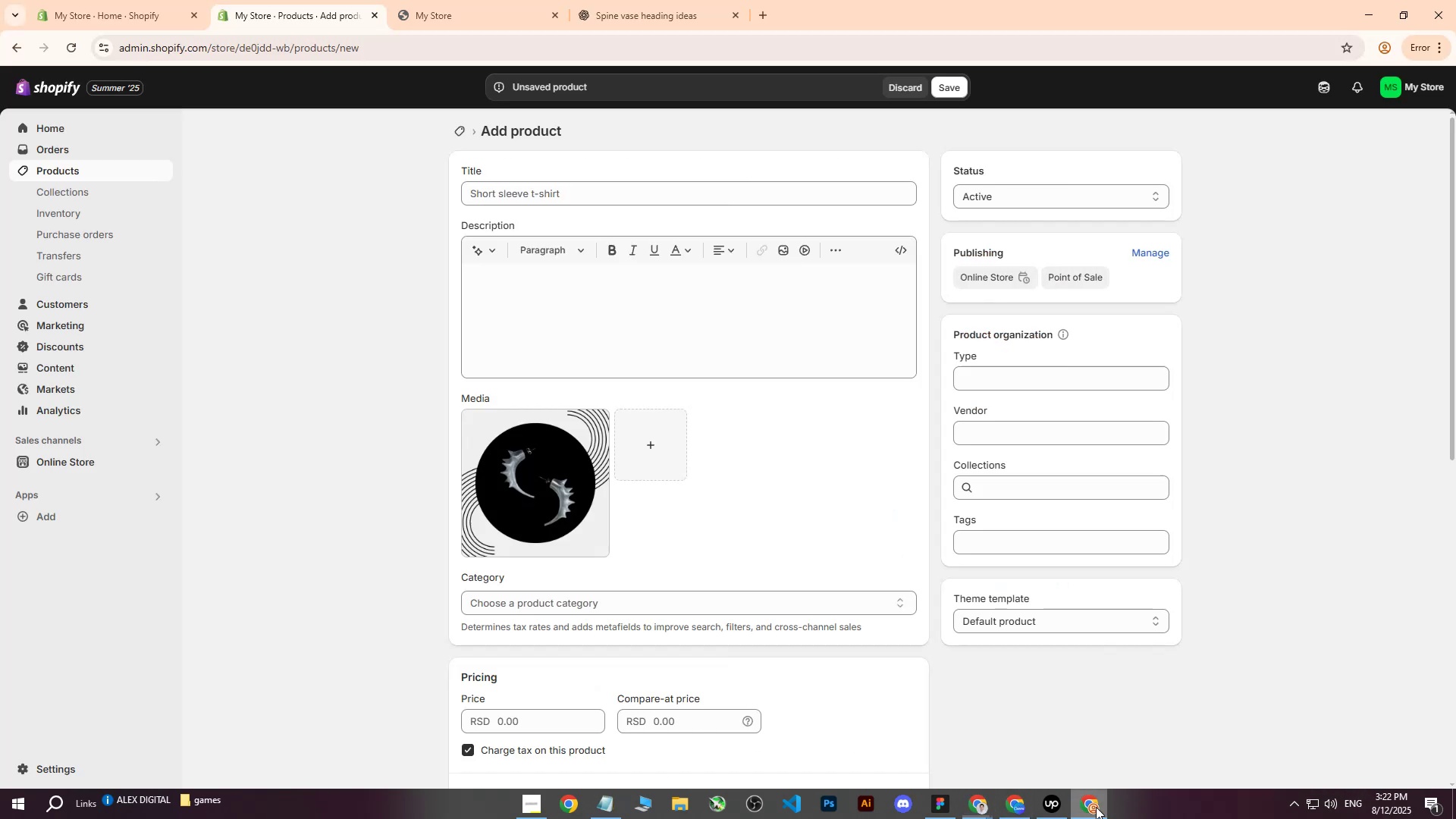 
double_click([653, 0])
 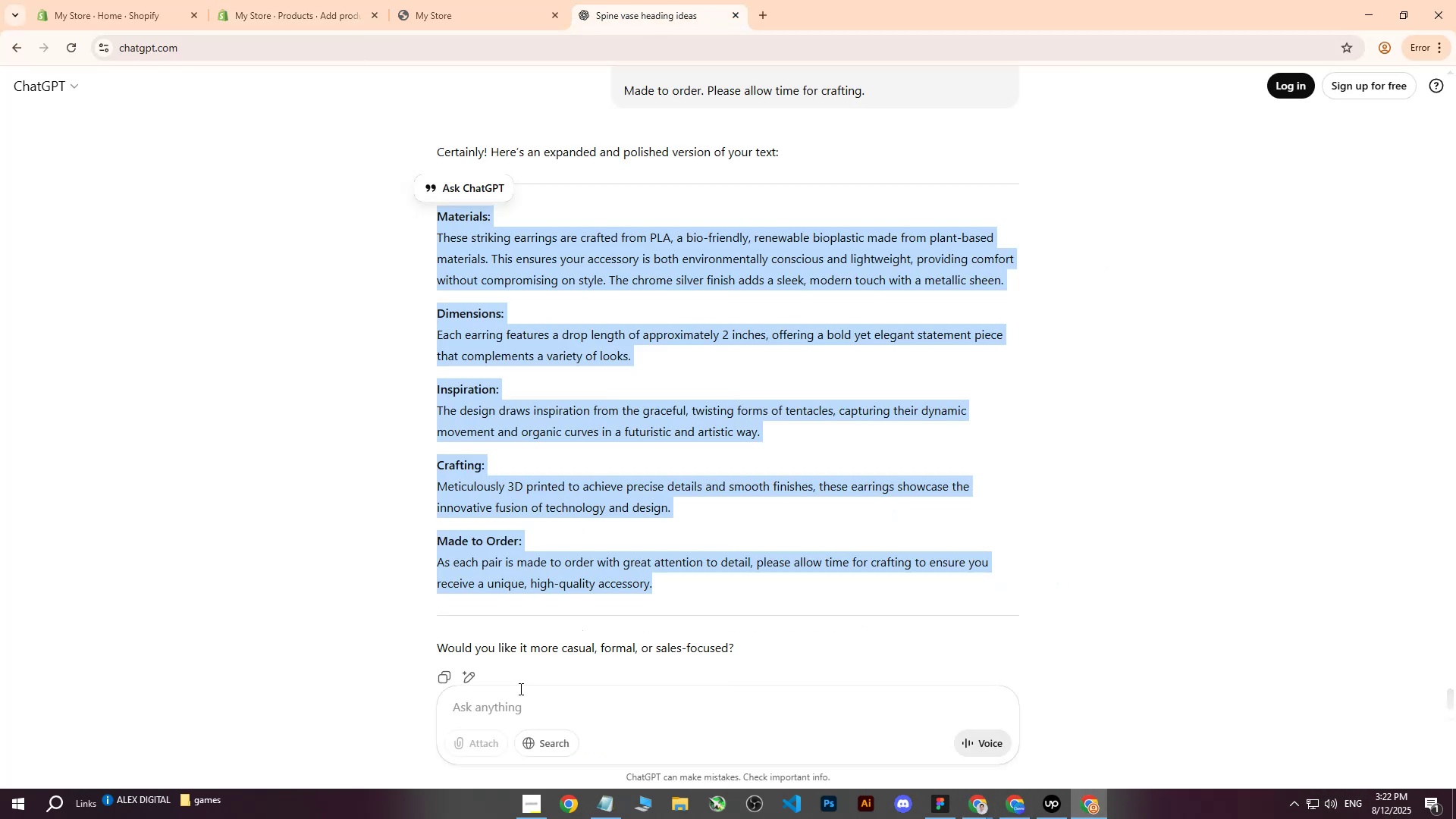 
double_click([516, 704])
 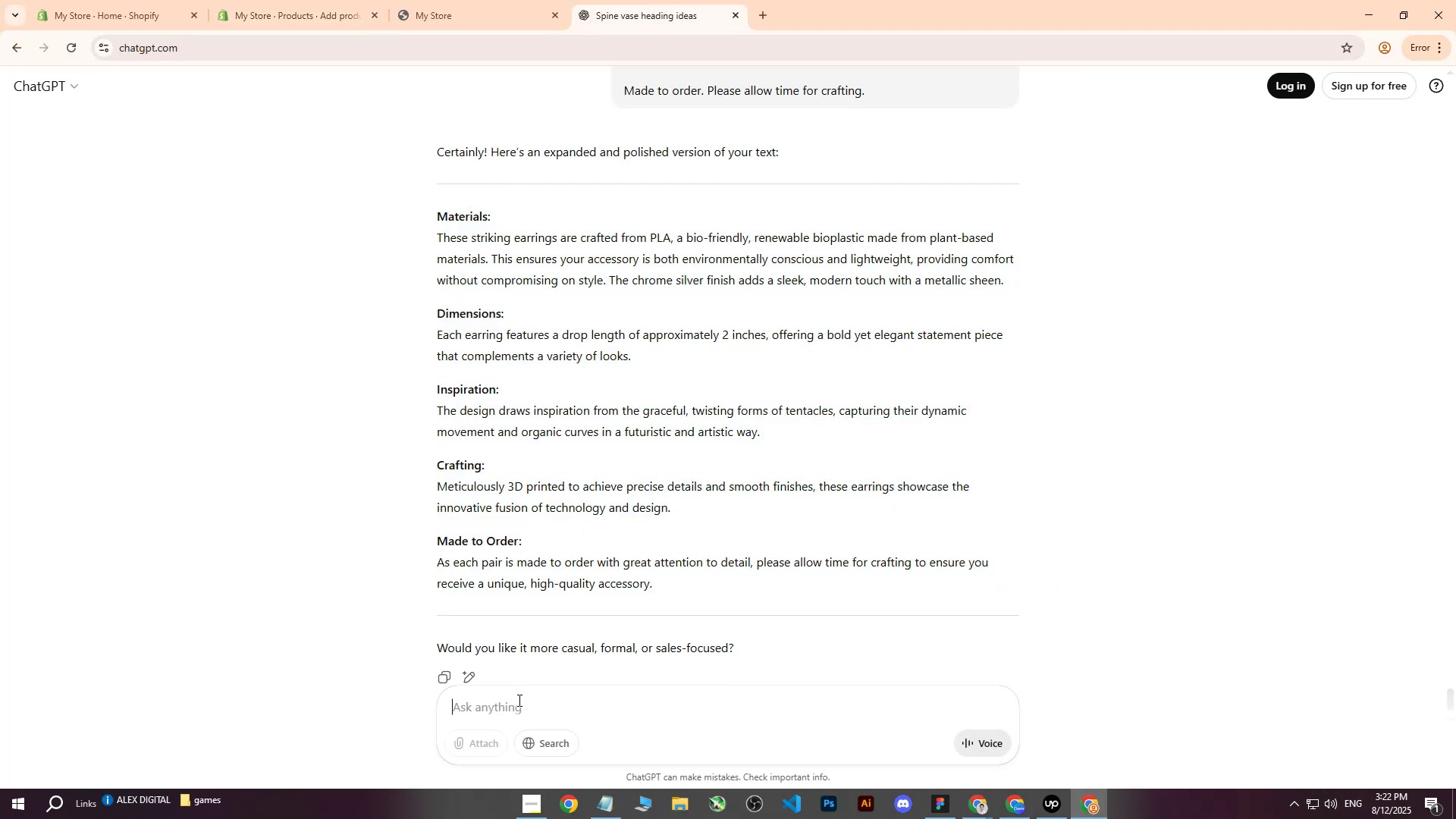 
type(wr)
key(Backspace)
key(Backspace)
type(attractive heading : )
 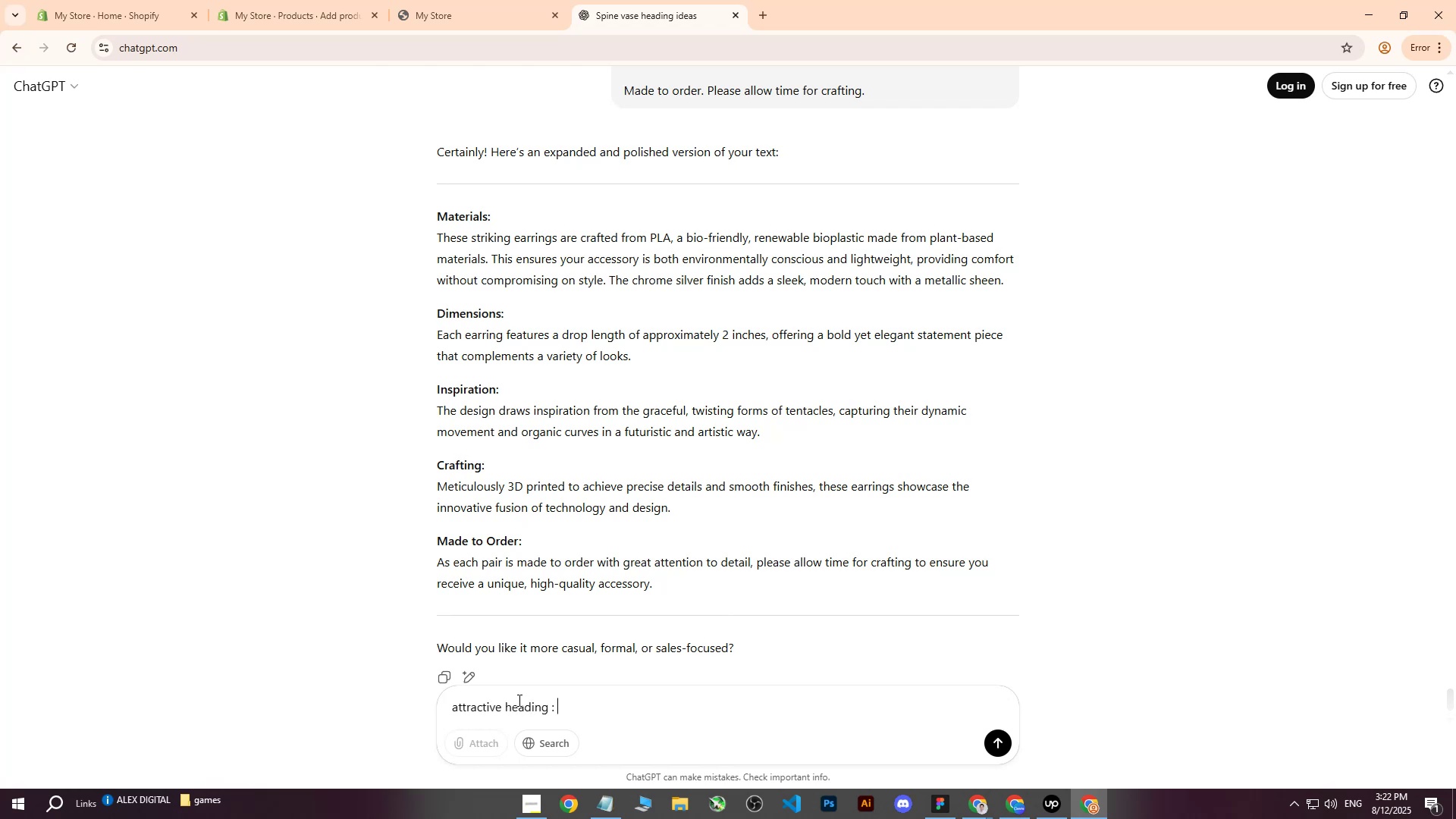 
key(Control+ControlLeft)
 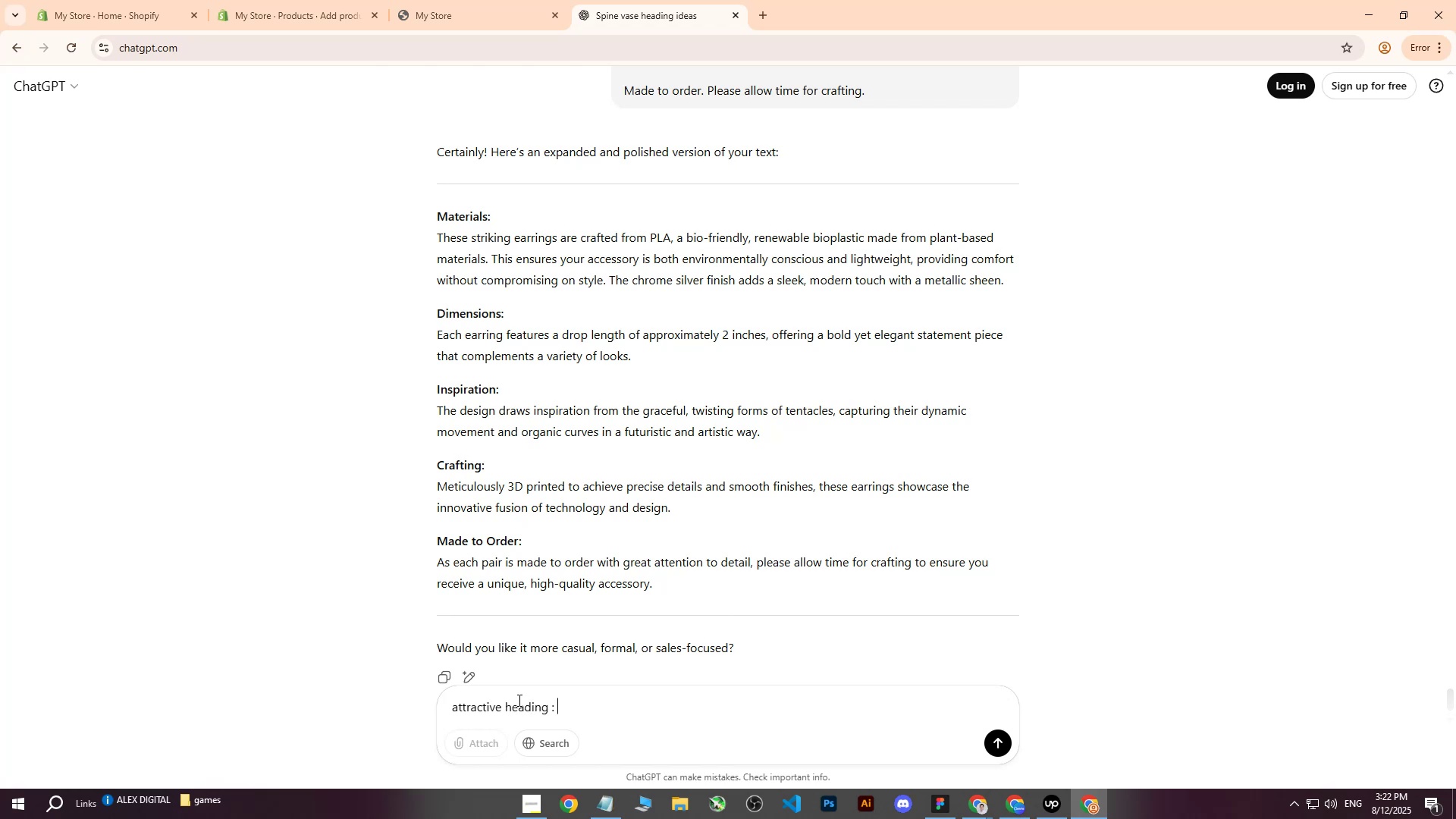 
key(Control+V)
 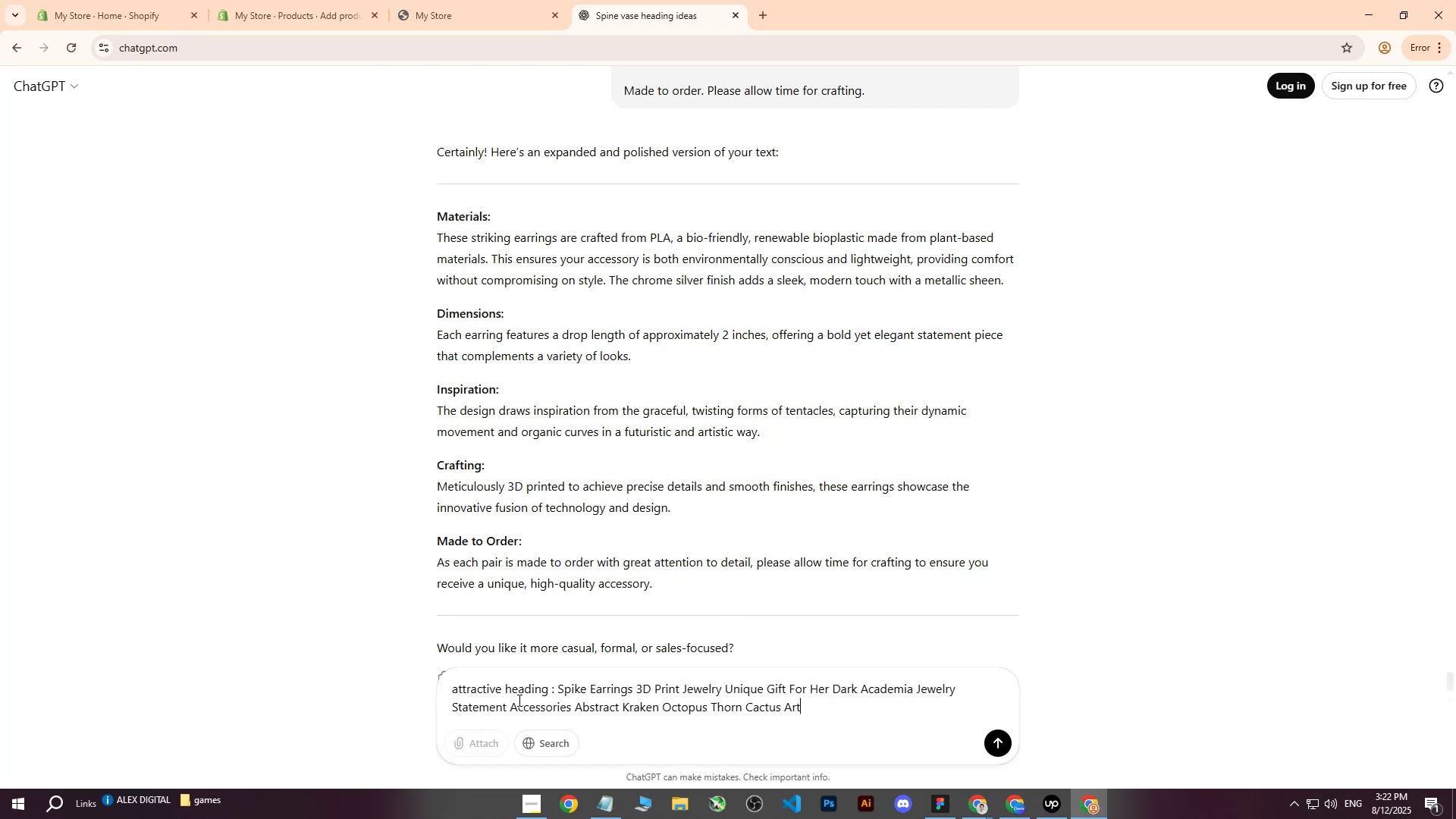 
key(Enter)
 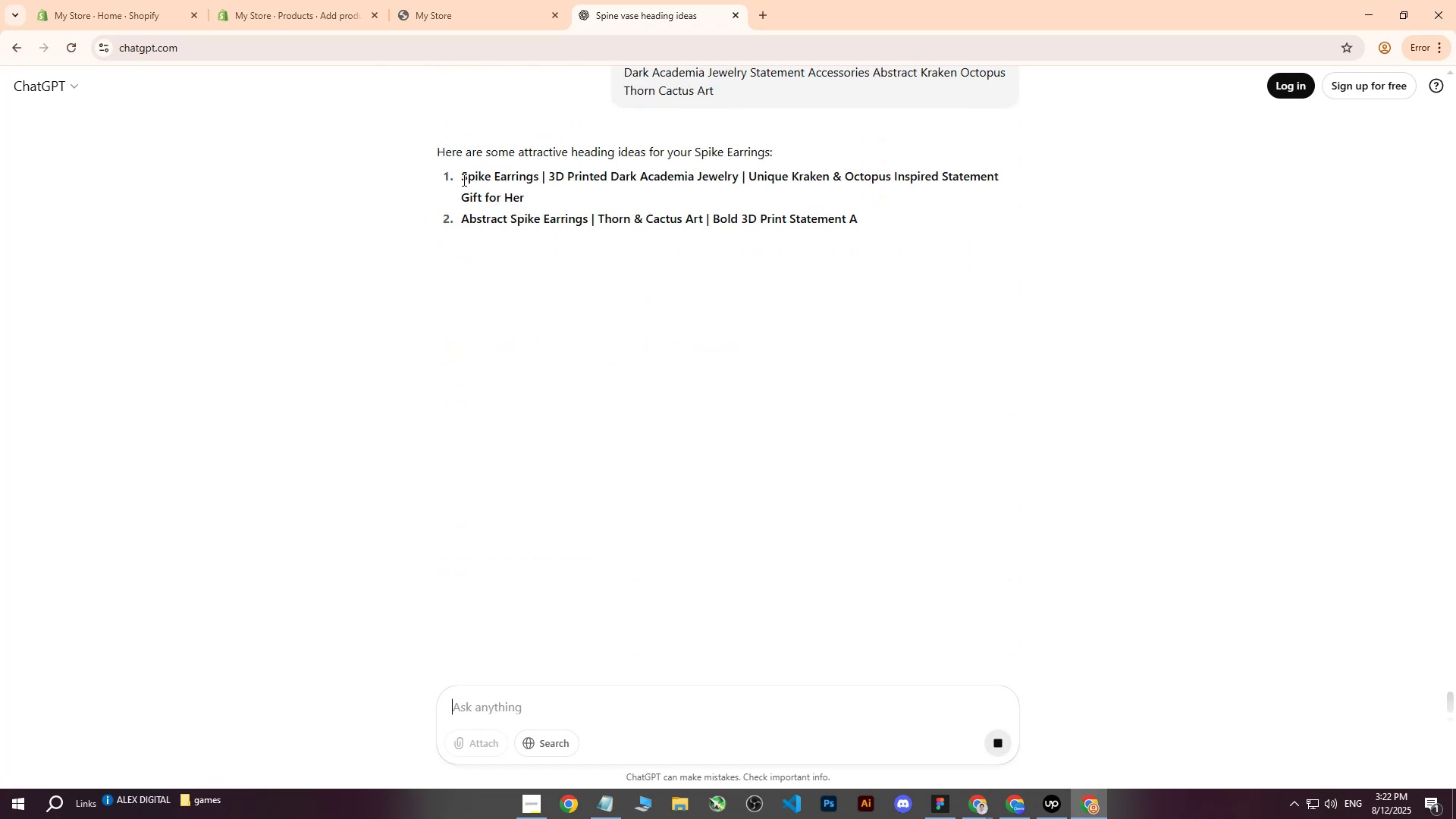 
key(Control+ControlLeft)
 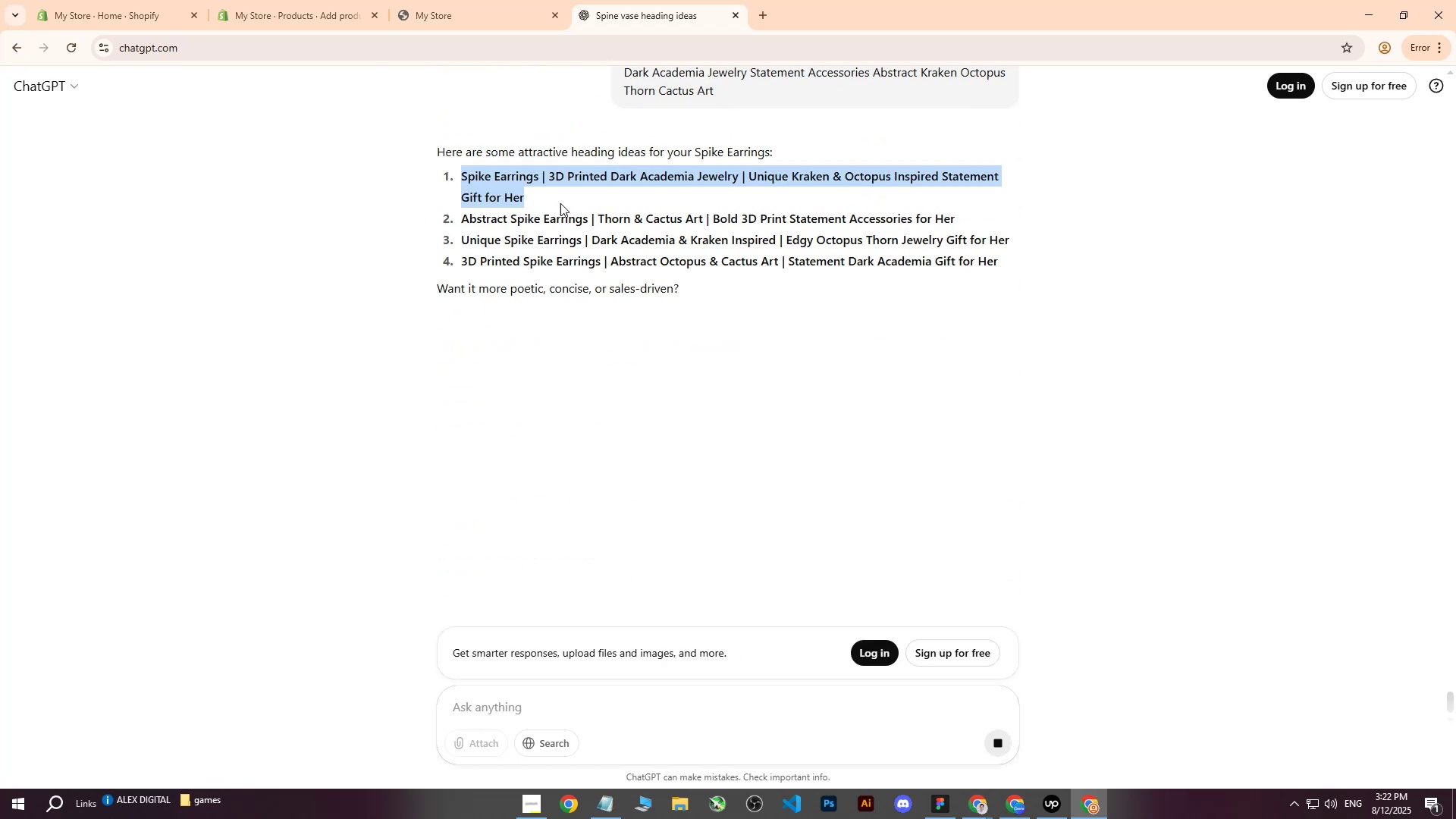 
key(Control+C)
 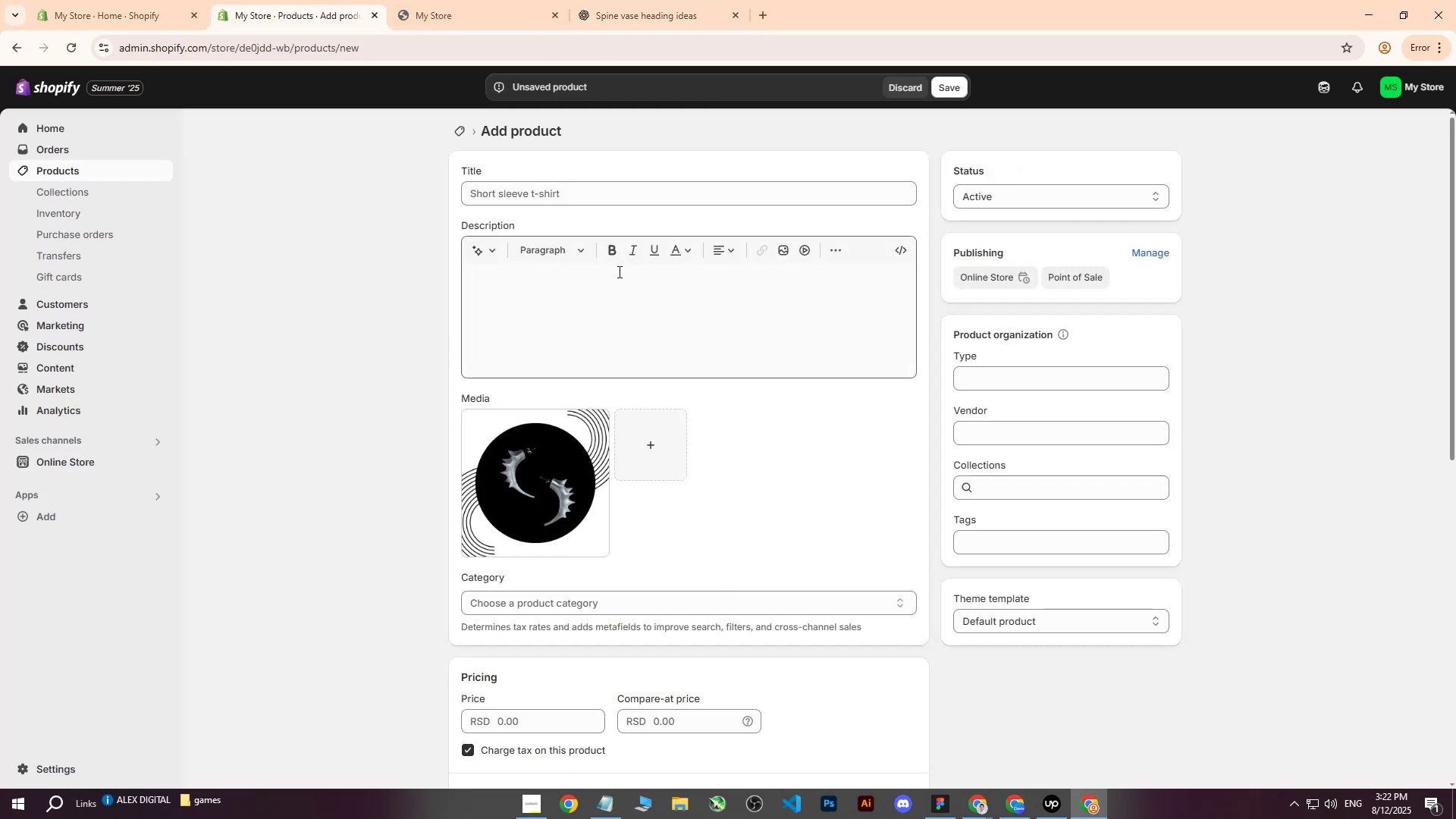 
double_click([565, 200])
 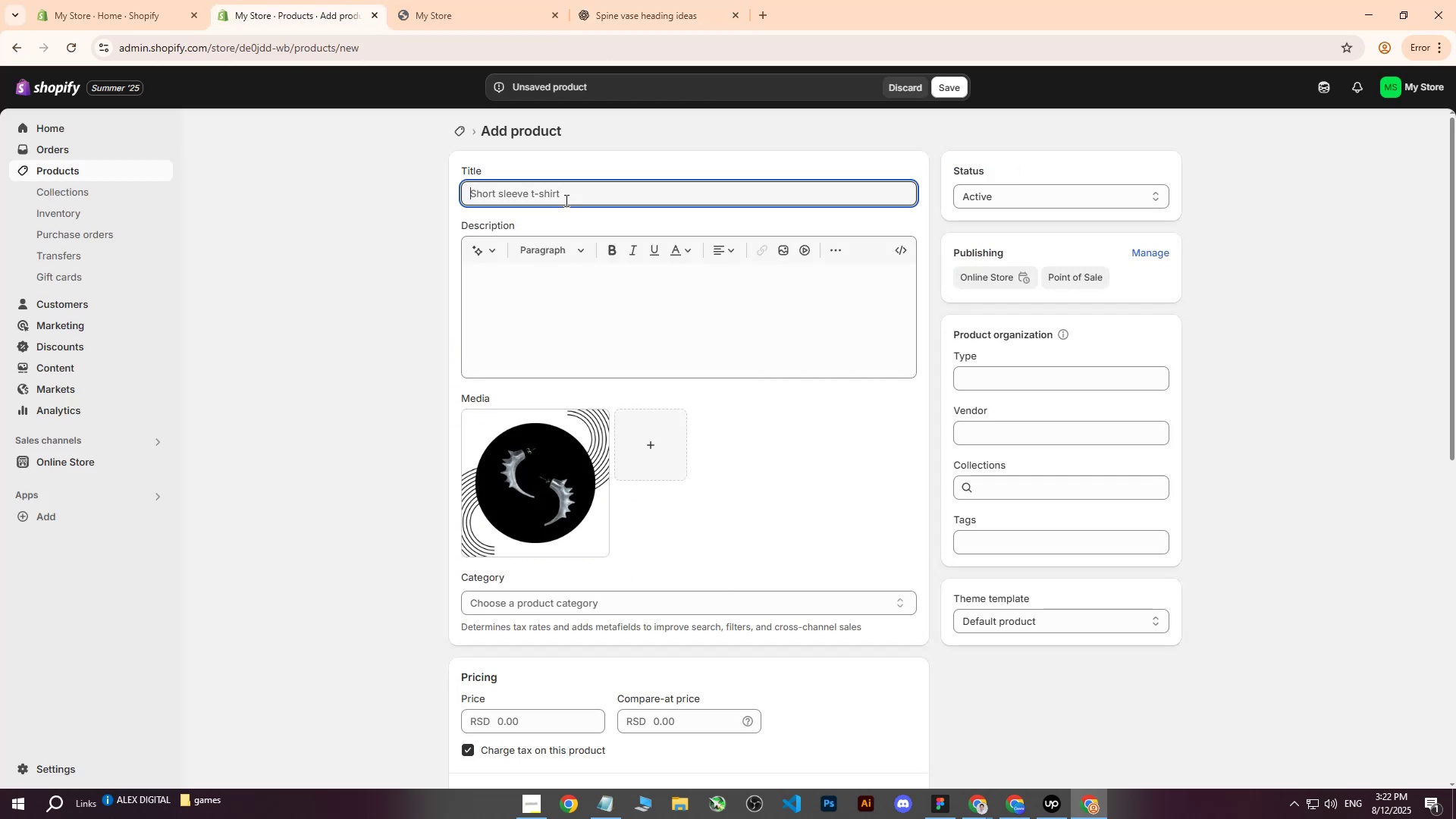 
key(Control+ControlLeft)
 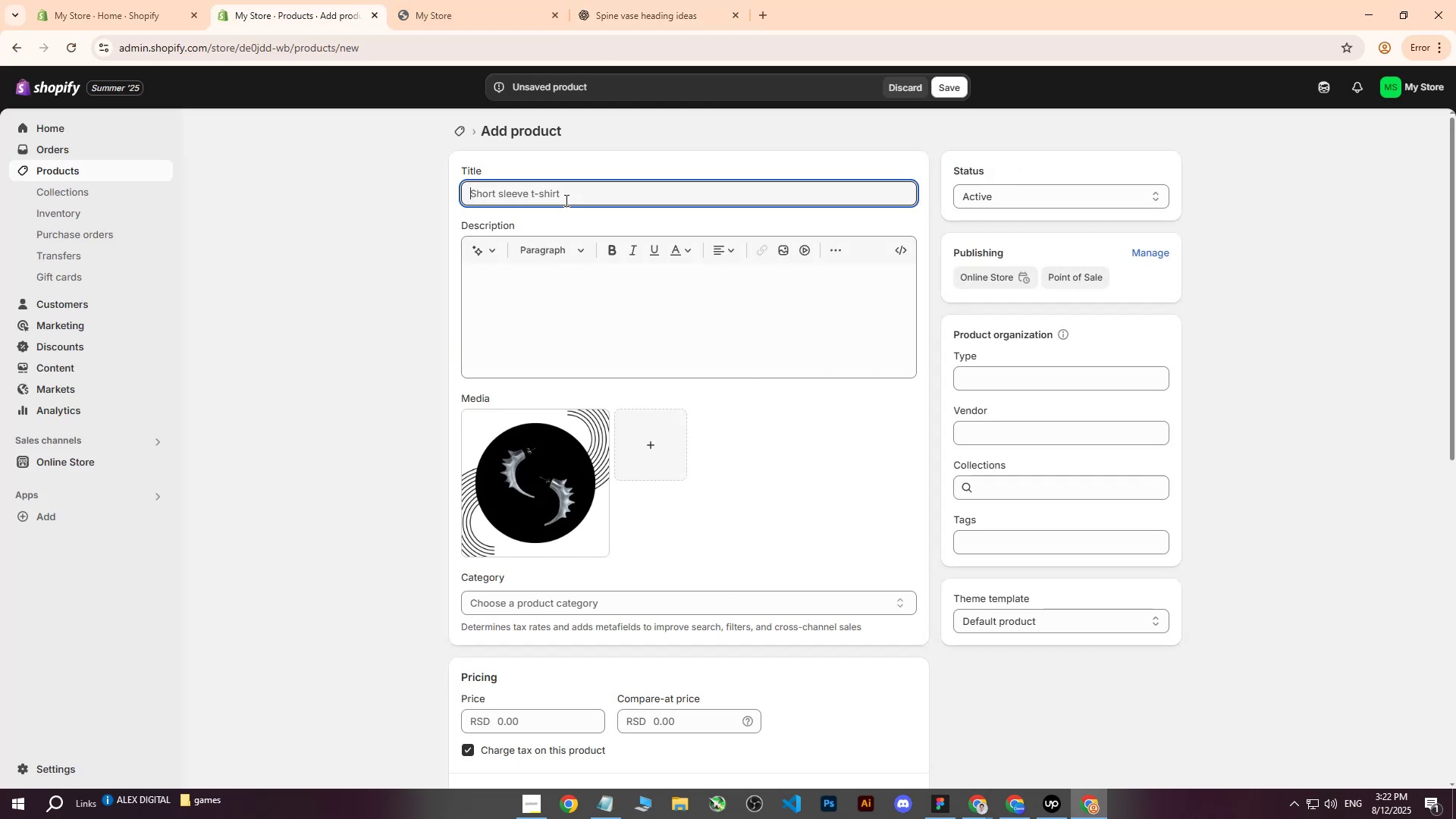 
key(Control+V)
 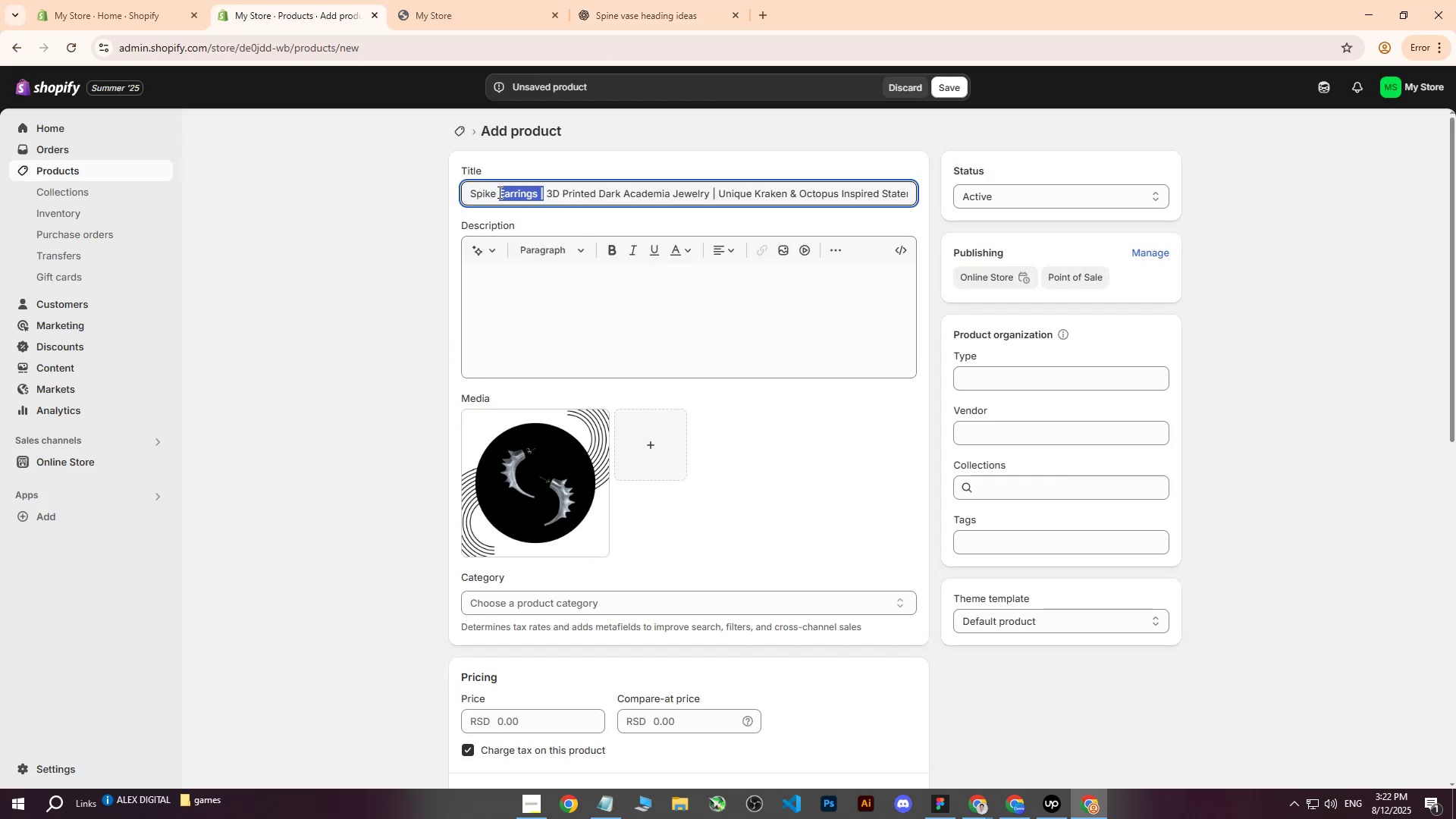 
left_click([540, 192])
 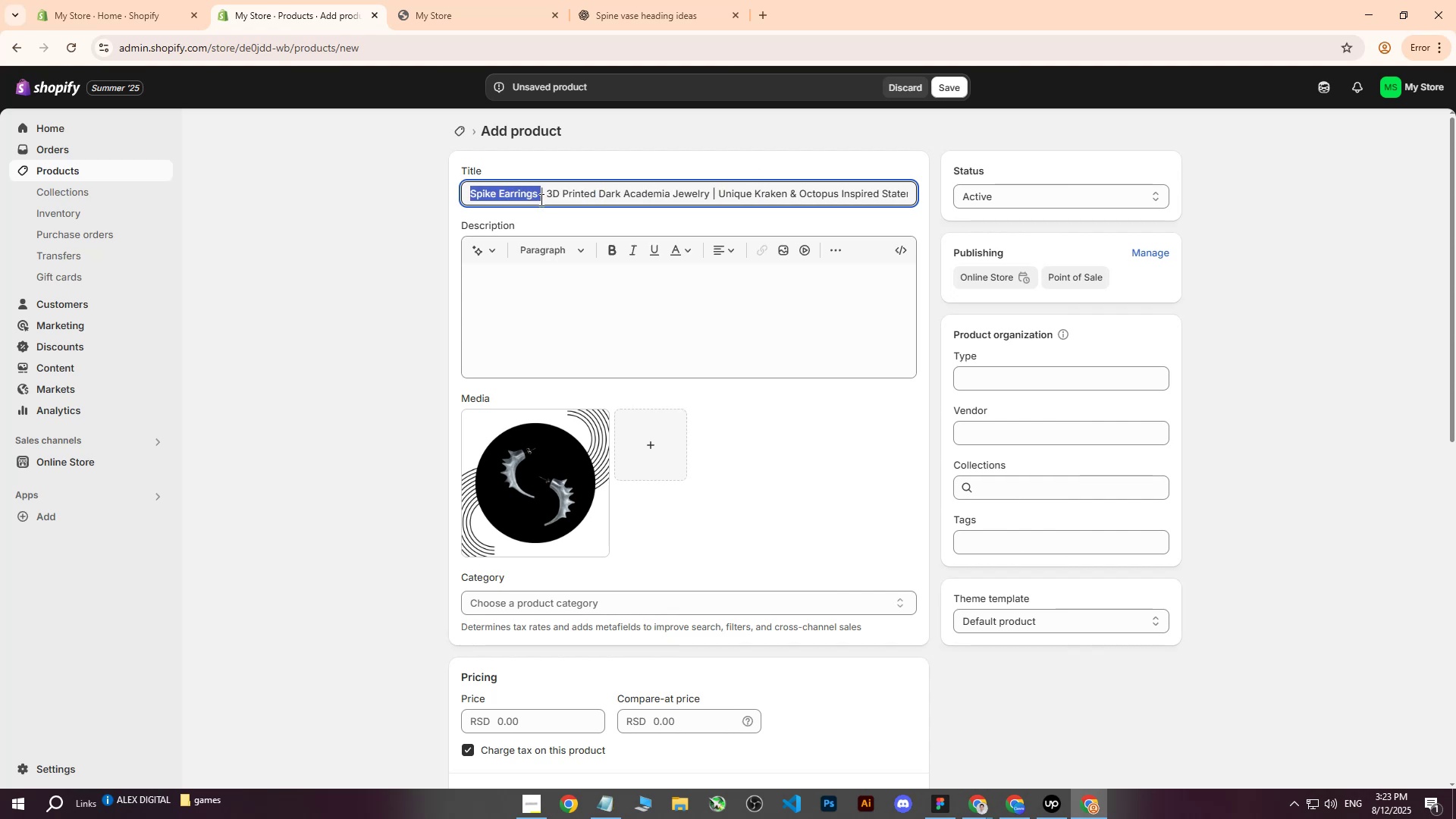 
left_click([538, 507])
 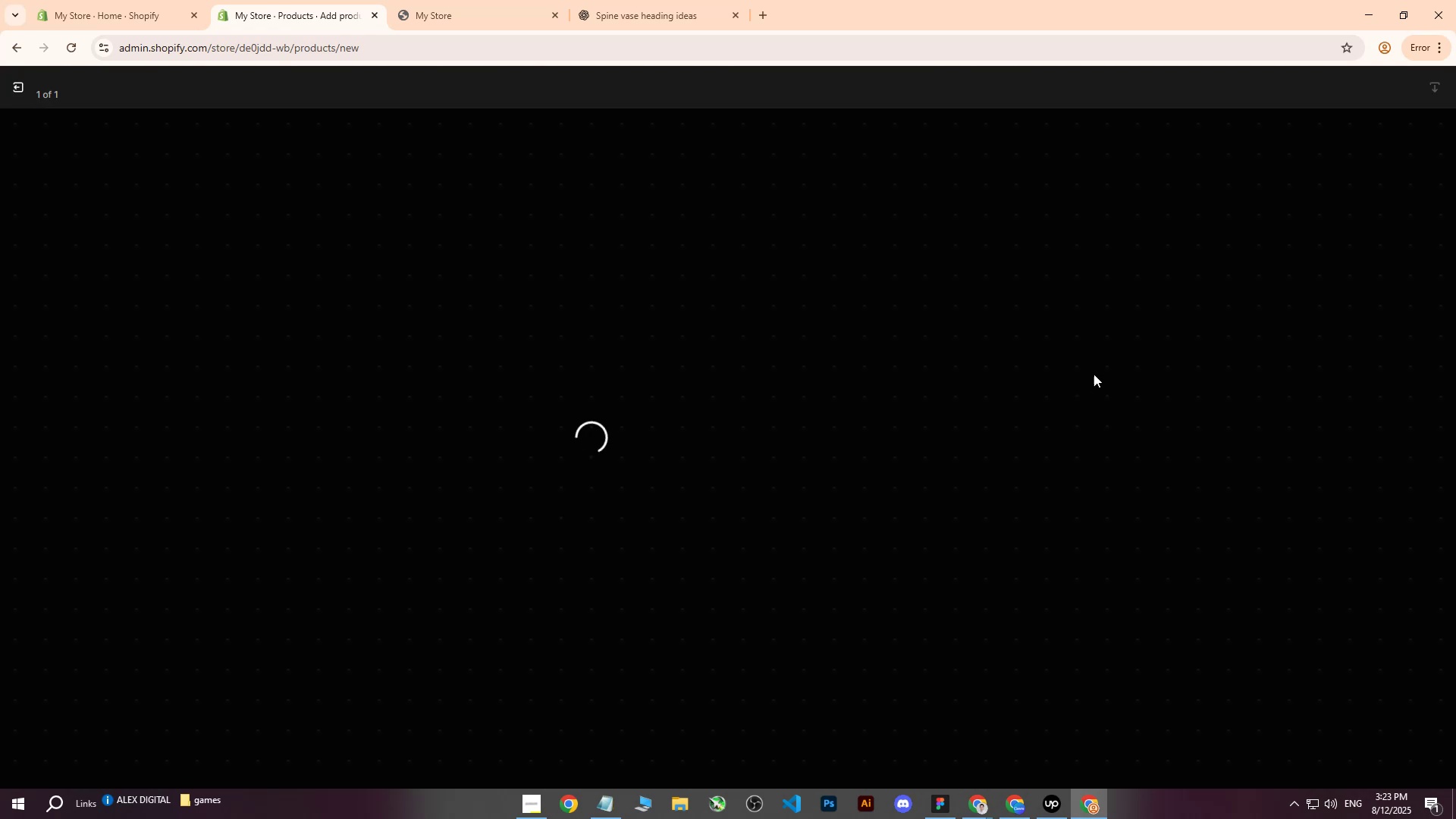 
key(CapsLock)
 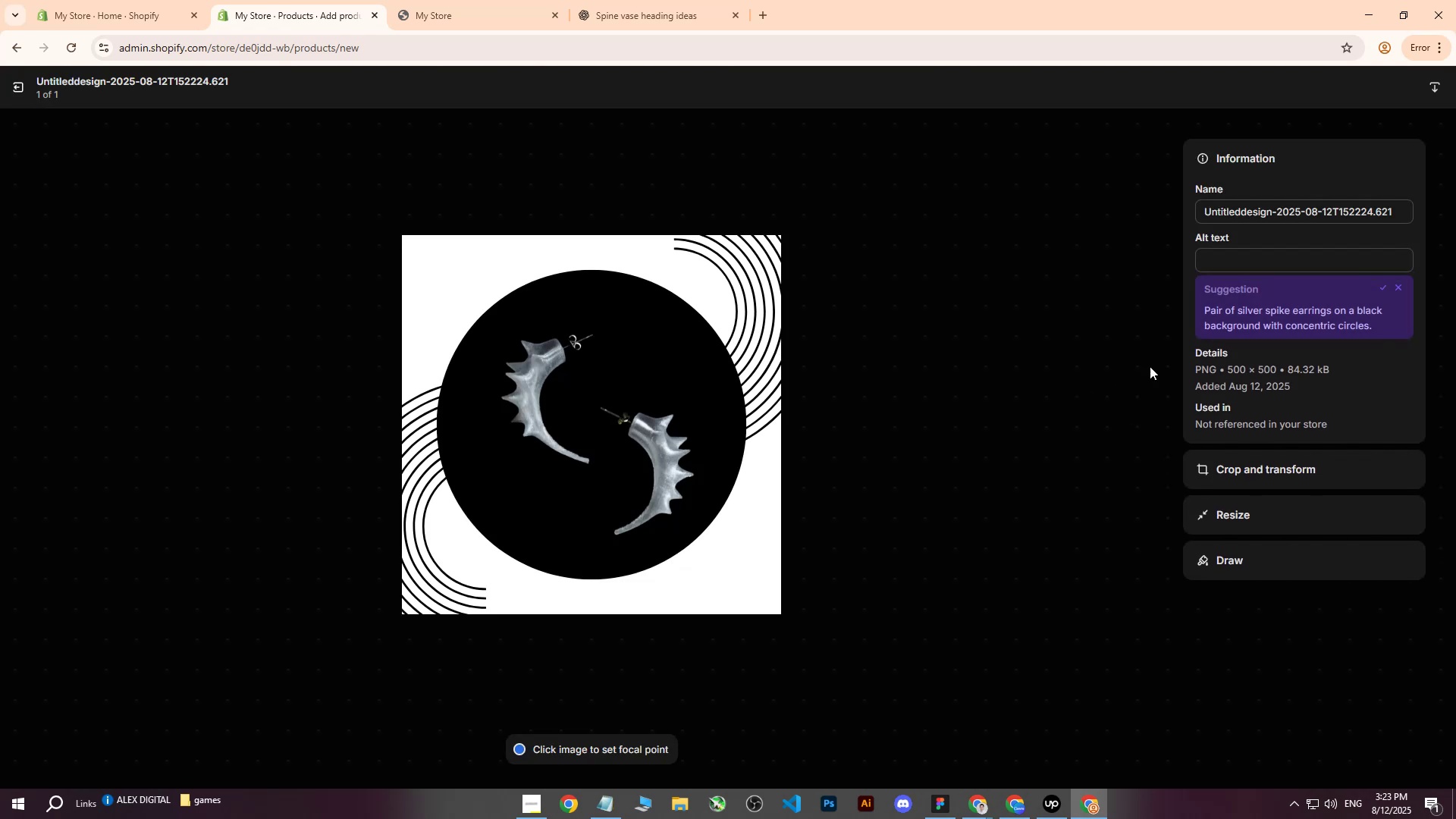 
key(S)
 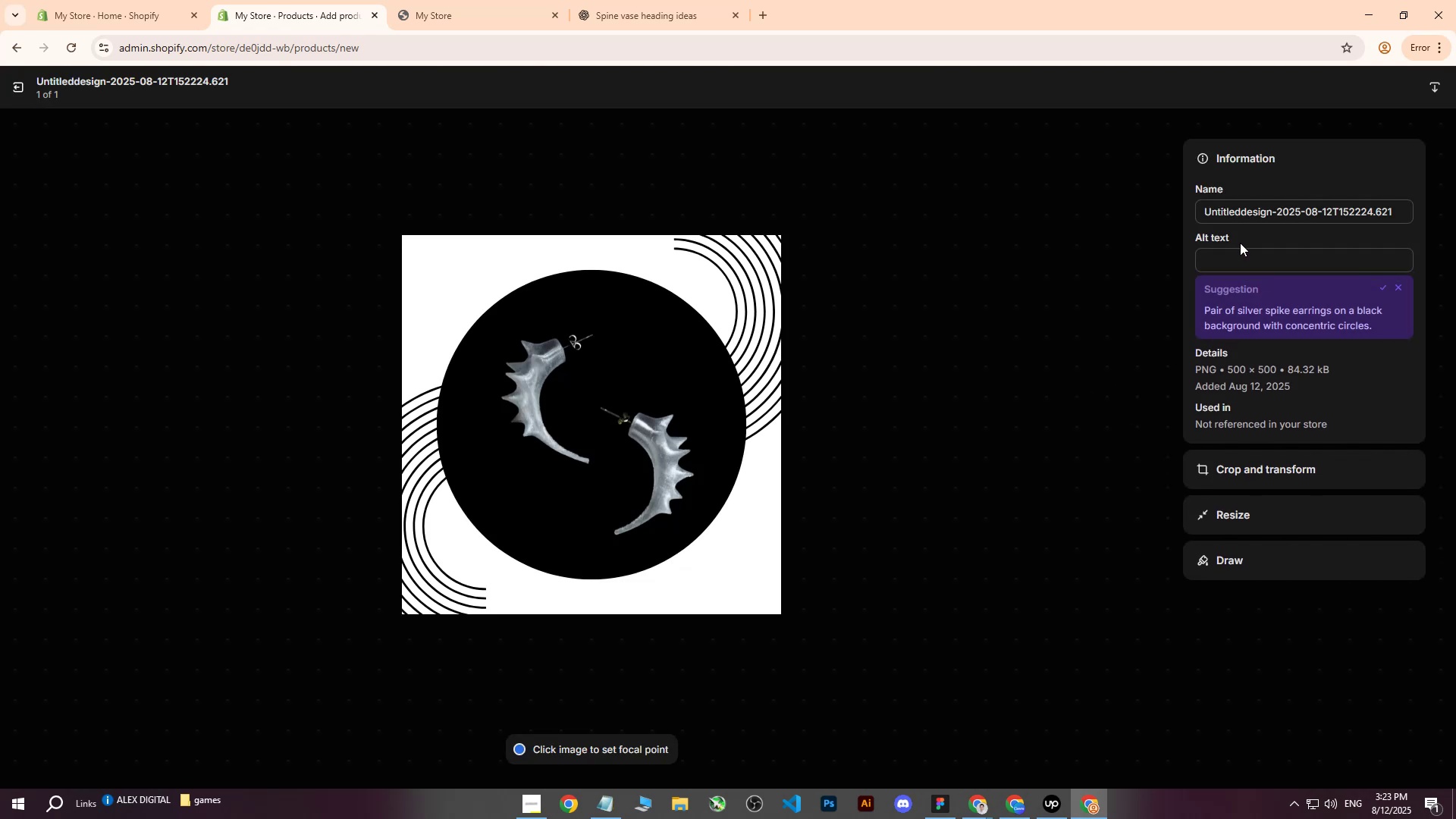 
double_click([1232, 259])
 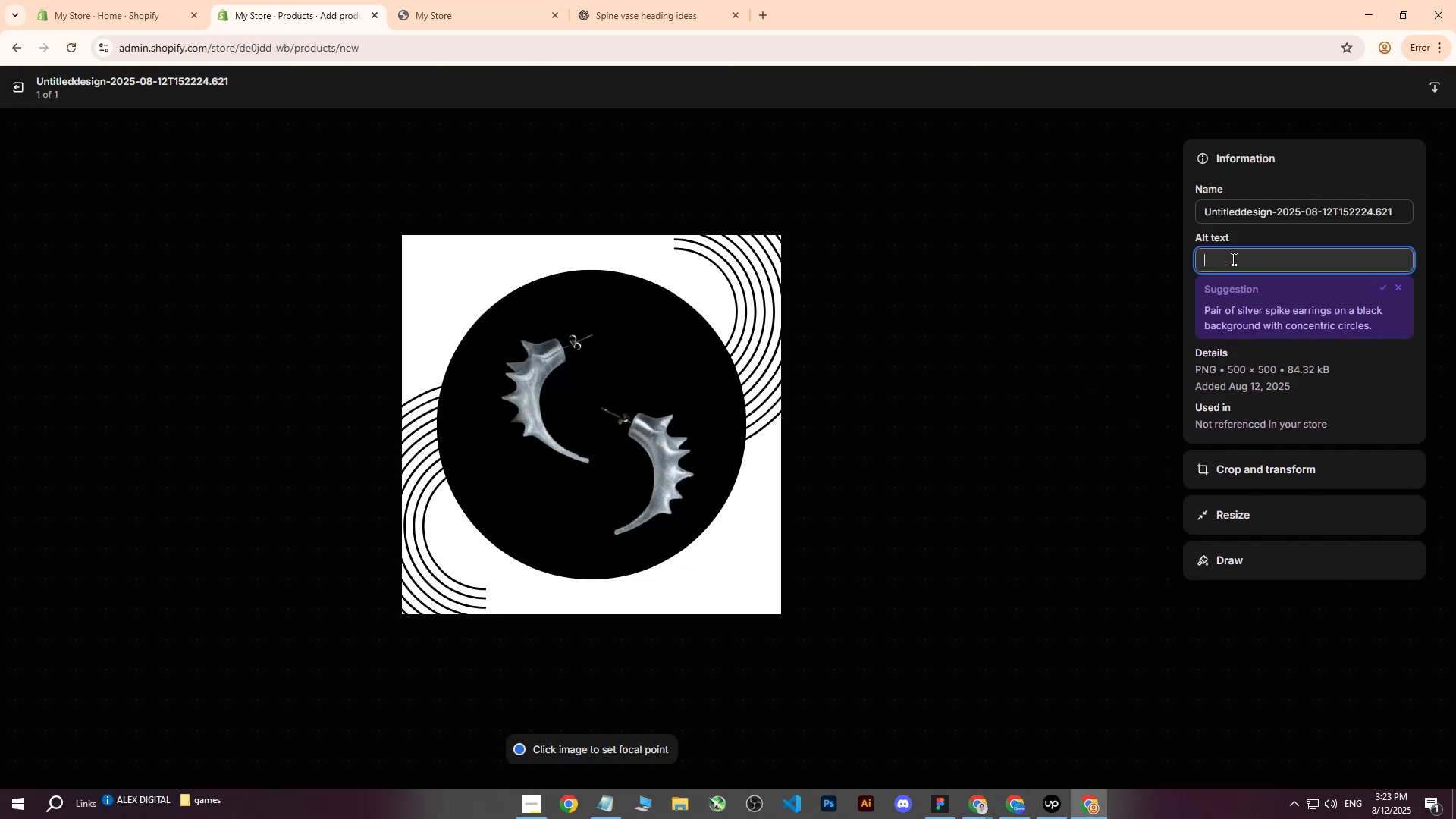 
type(Spike a)
key(Backspace)
type(earnings on black background with geomert)
key(Backspace)
key(Backspace)
type(tric shape.)
 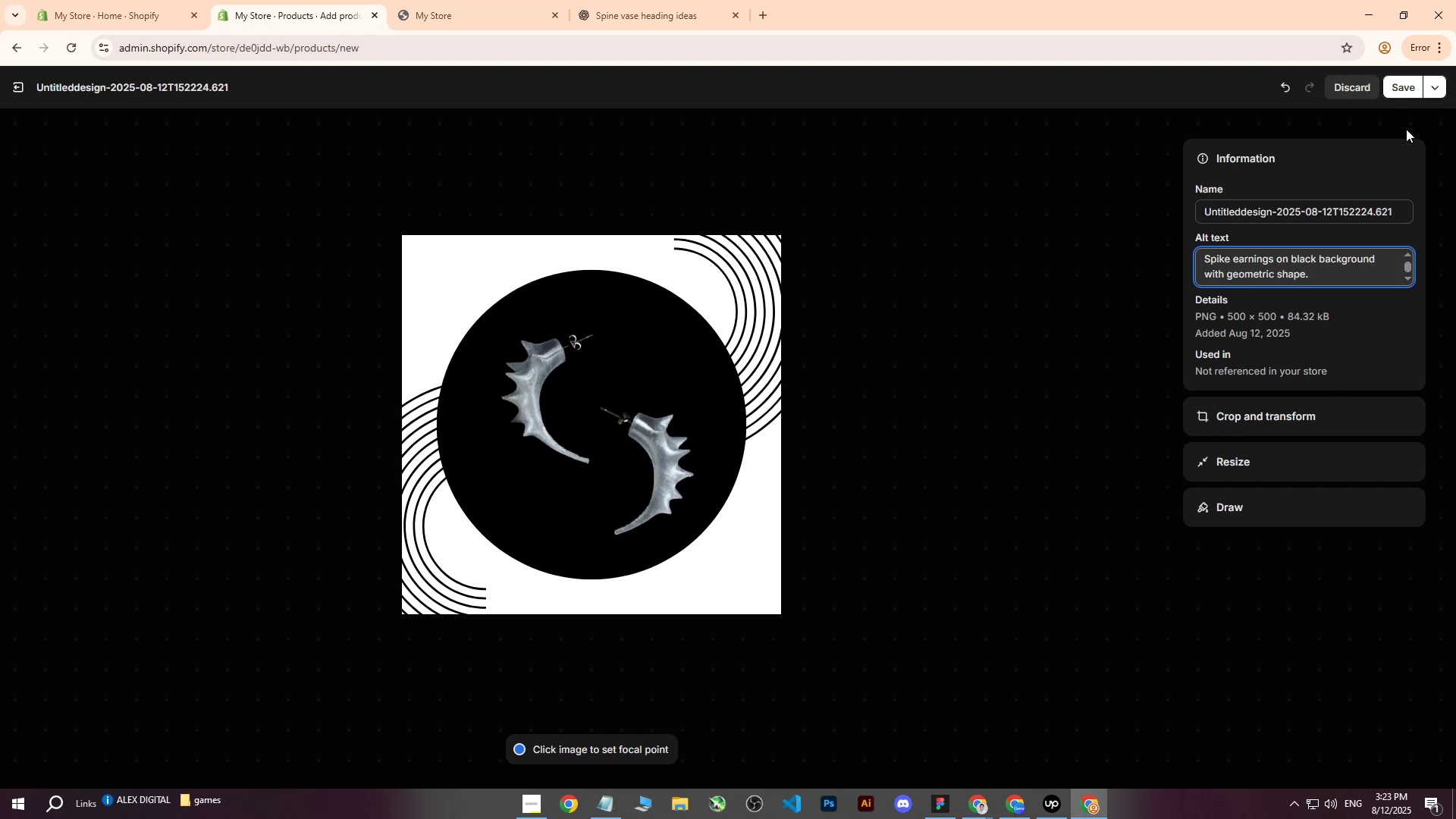 
left_click([1414, 101])
 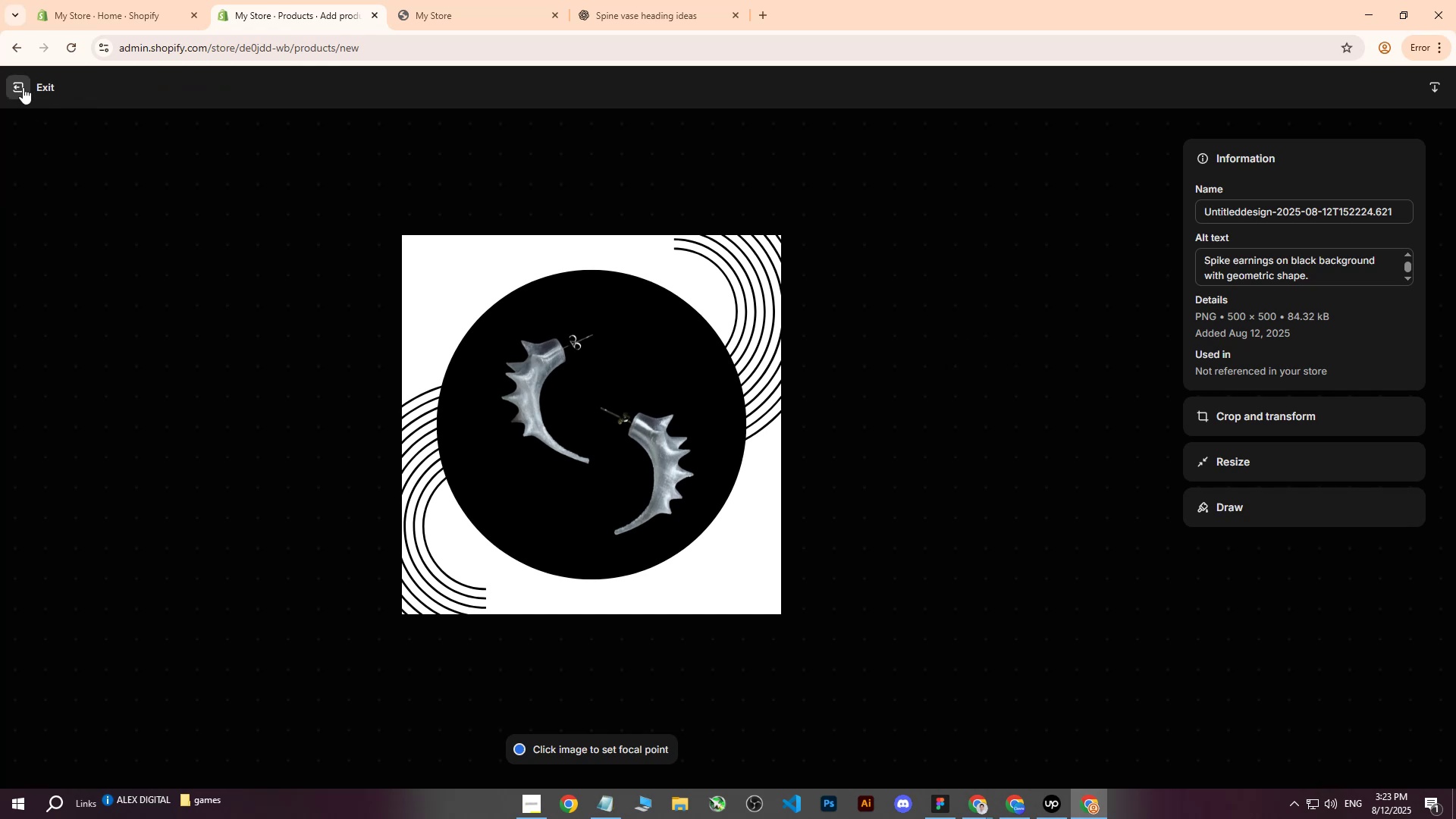 
left_click([23, 87])
 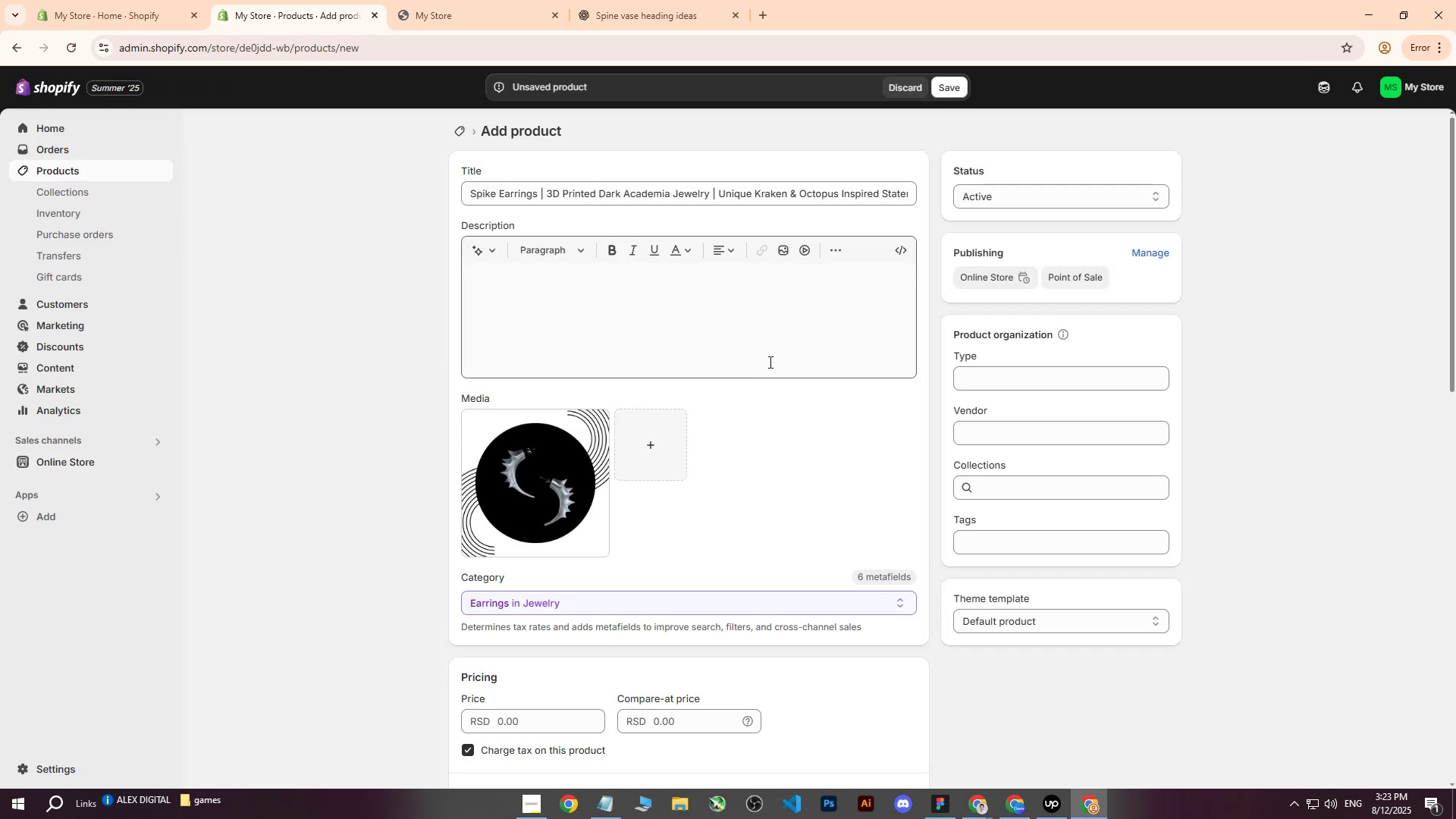 
left_click([551, 480])
 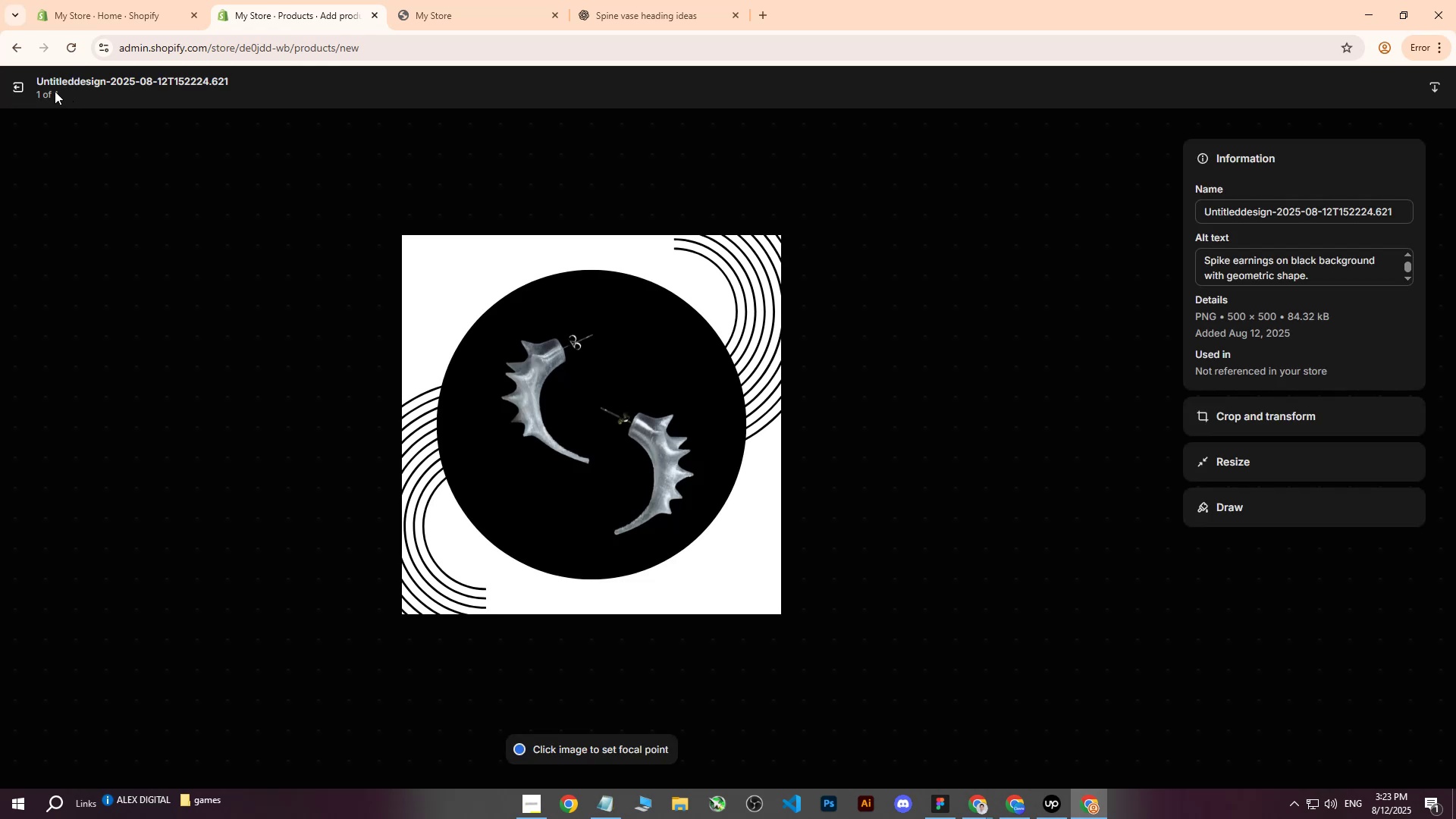 
left_click([15, 86])
 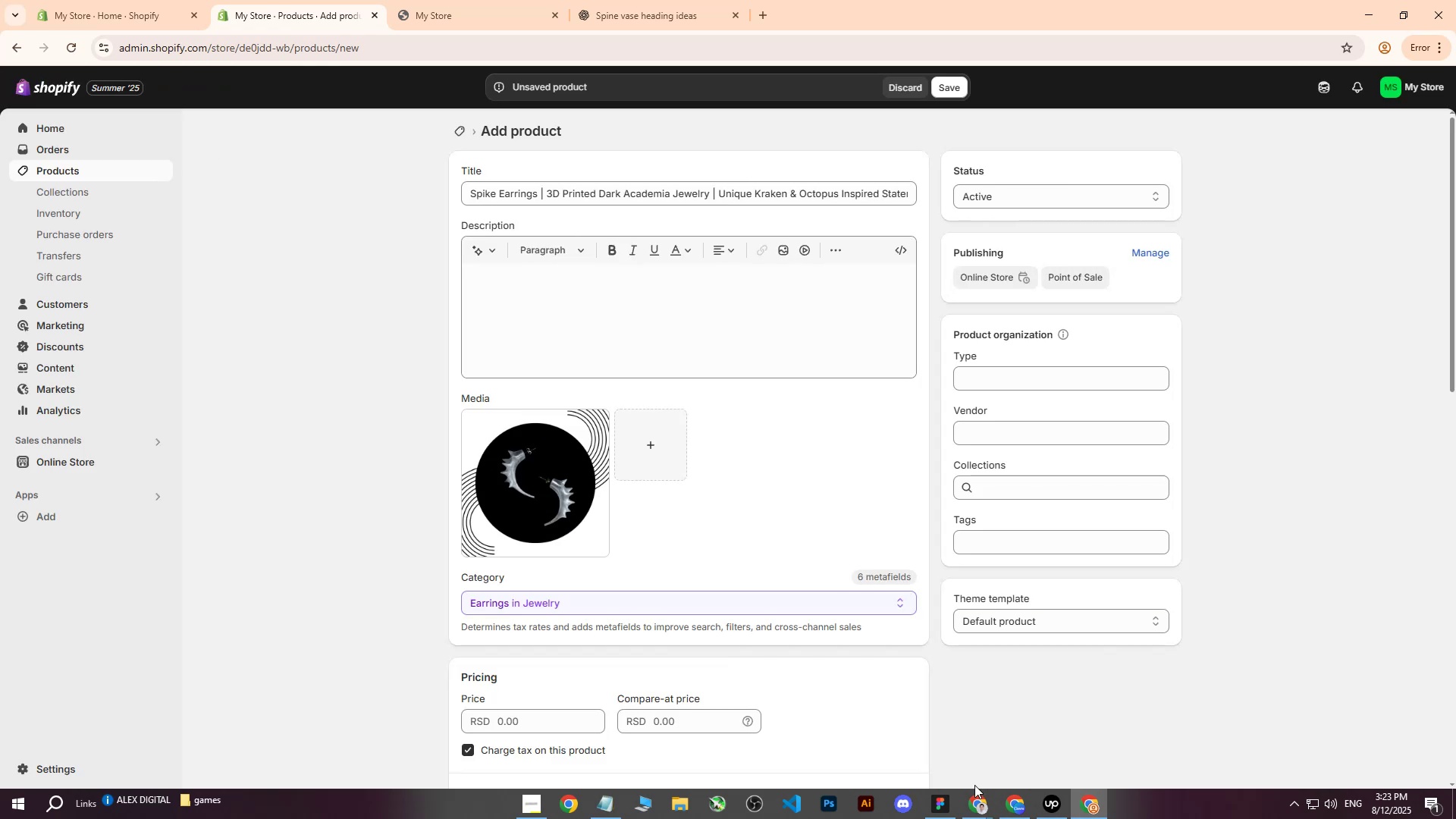 
double_click([909, 755])
 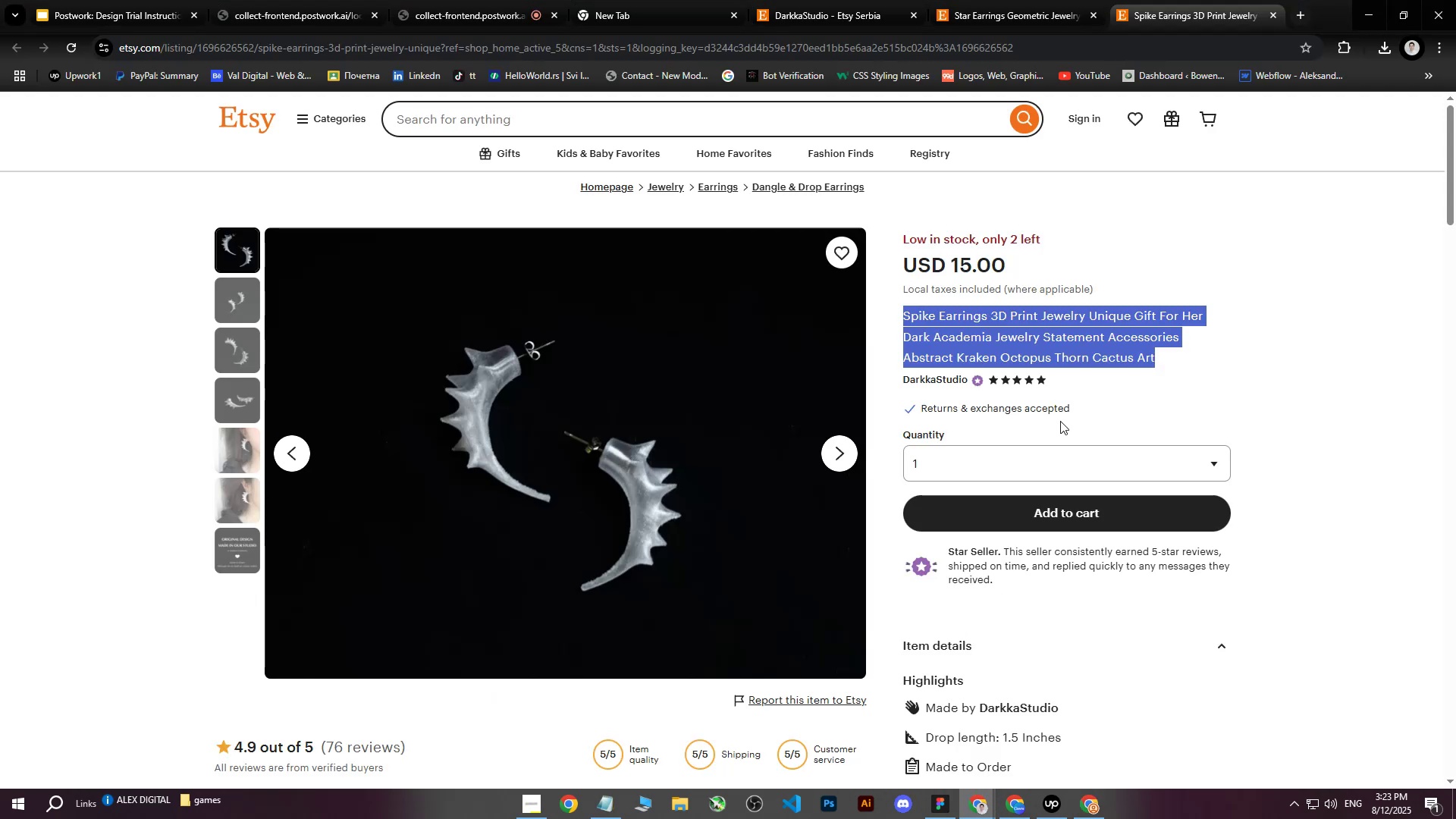 
left_click([1225, 456])
 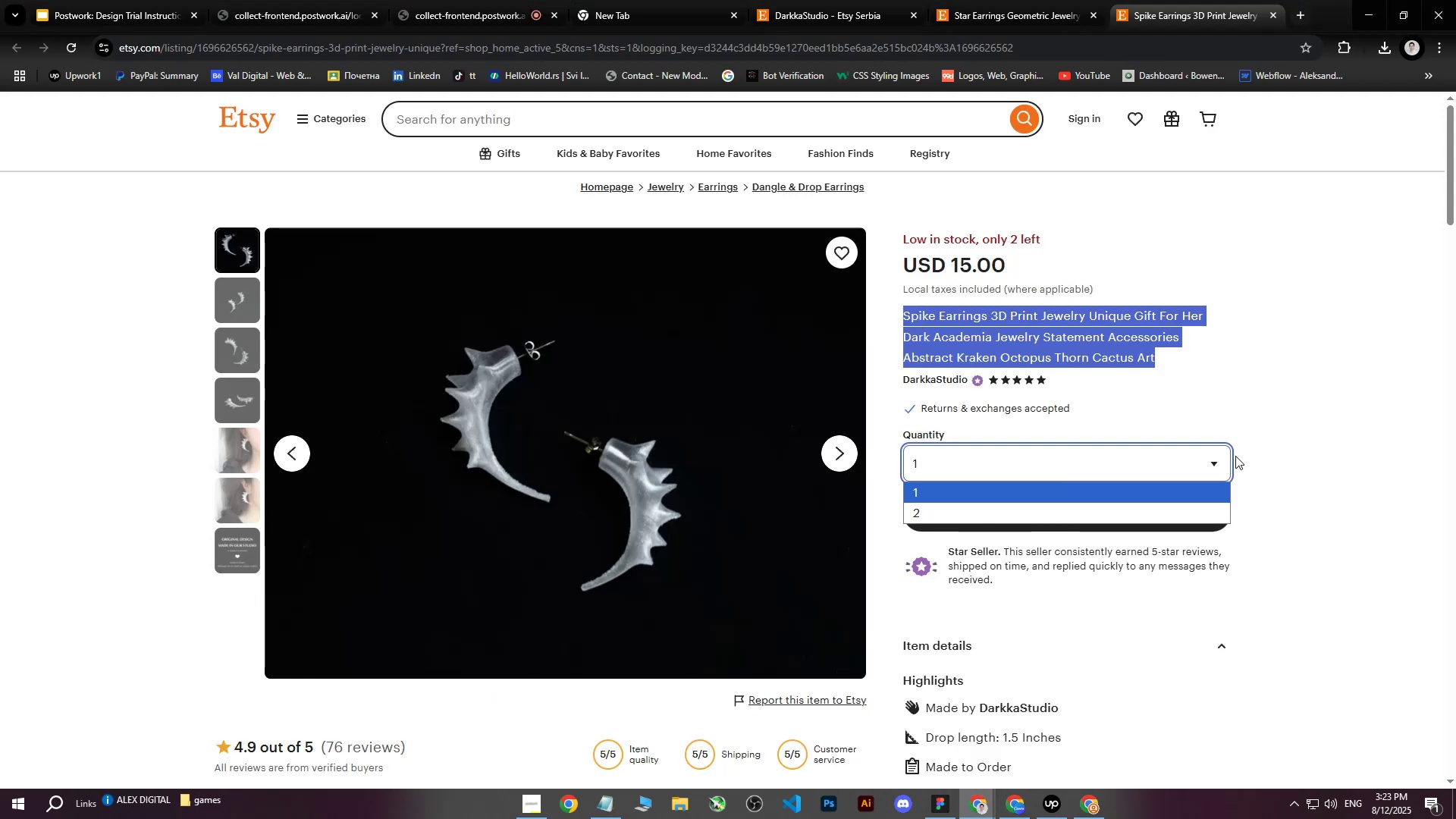 
scroll: coordinate [991, 562], scroll_direction: down, amount: 5.0
 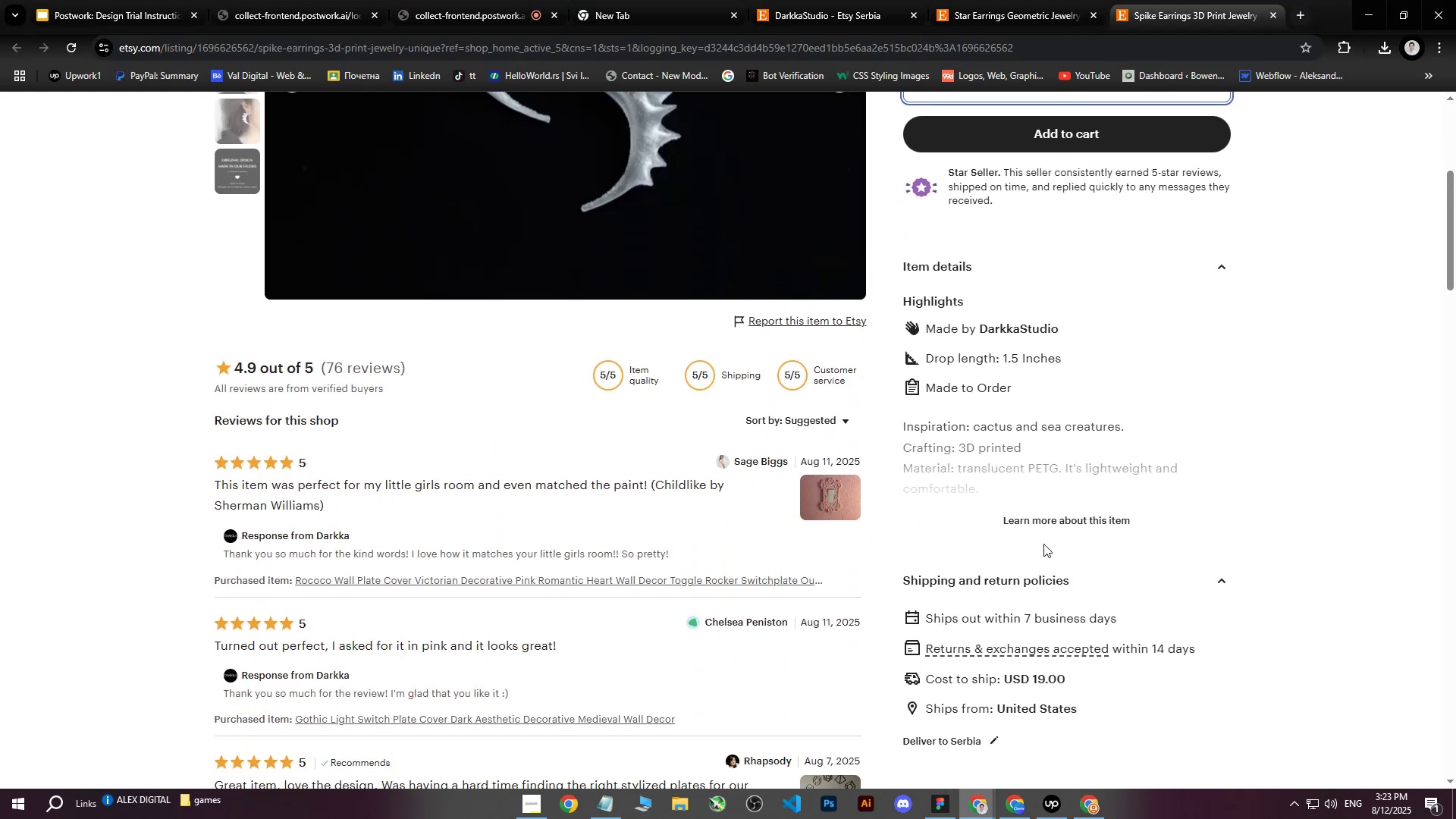 
left_click([1048, 528])
 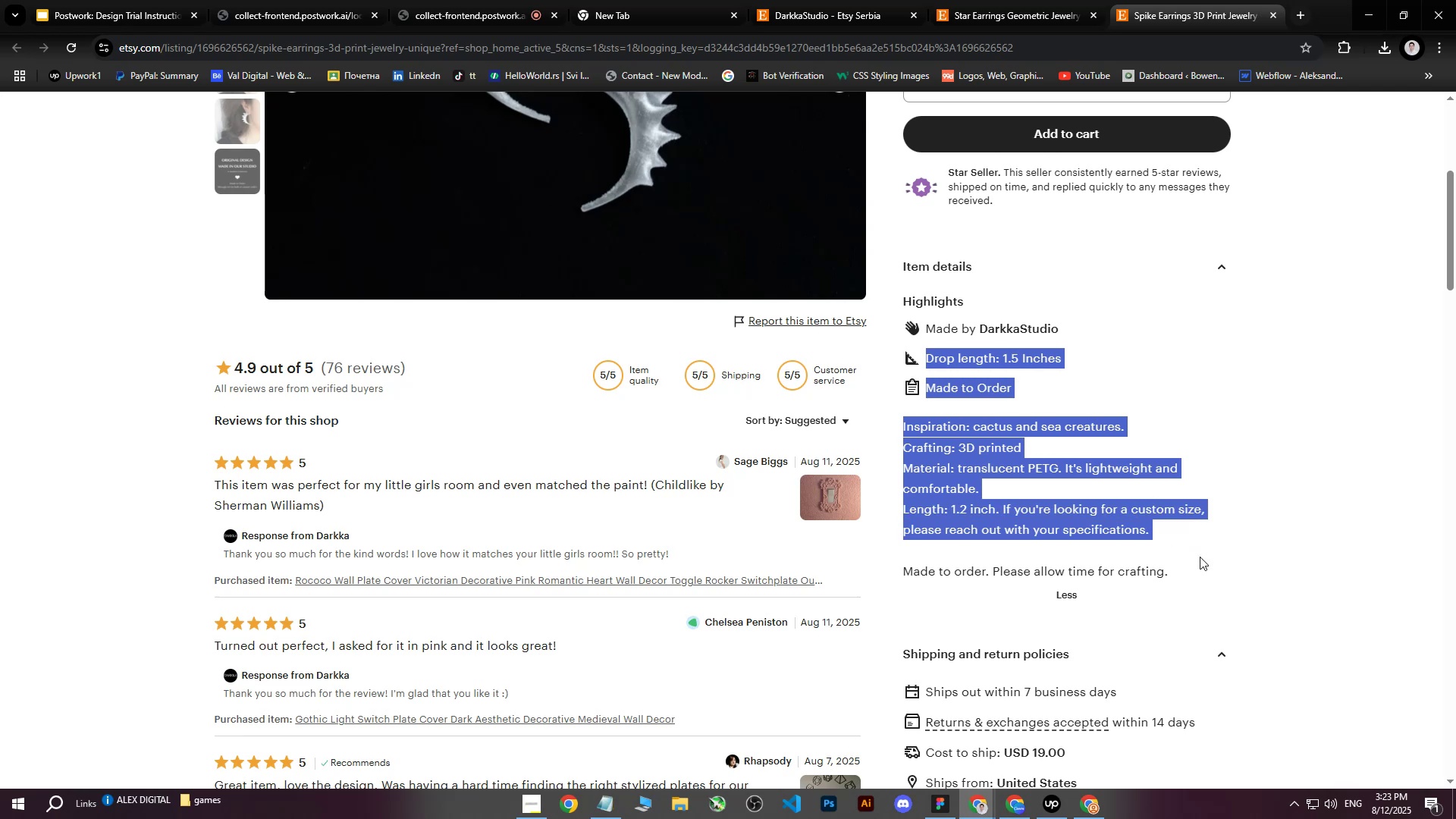 
key(Control+ControlLeft)
 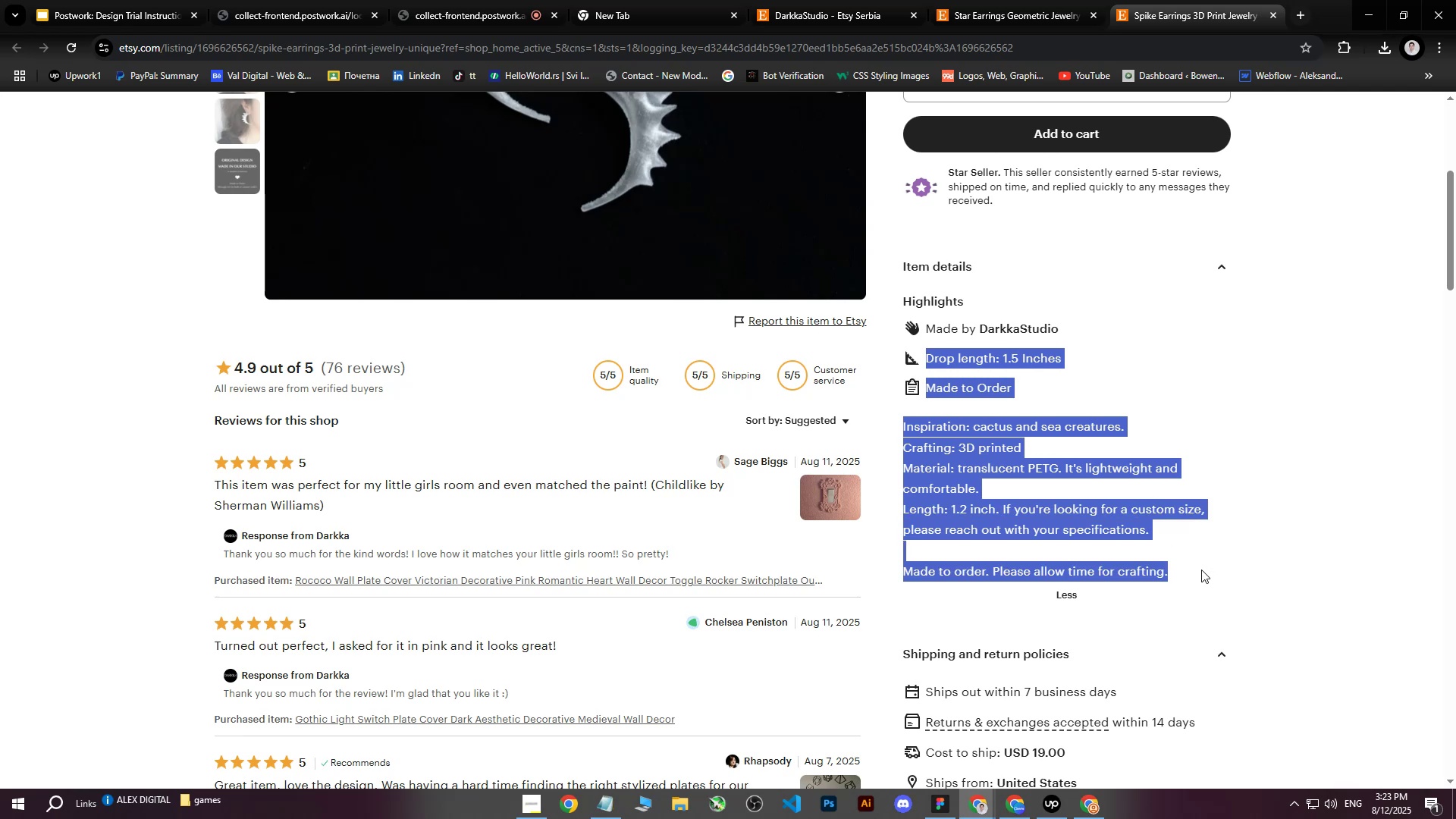 
key(Control+C)
 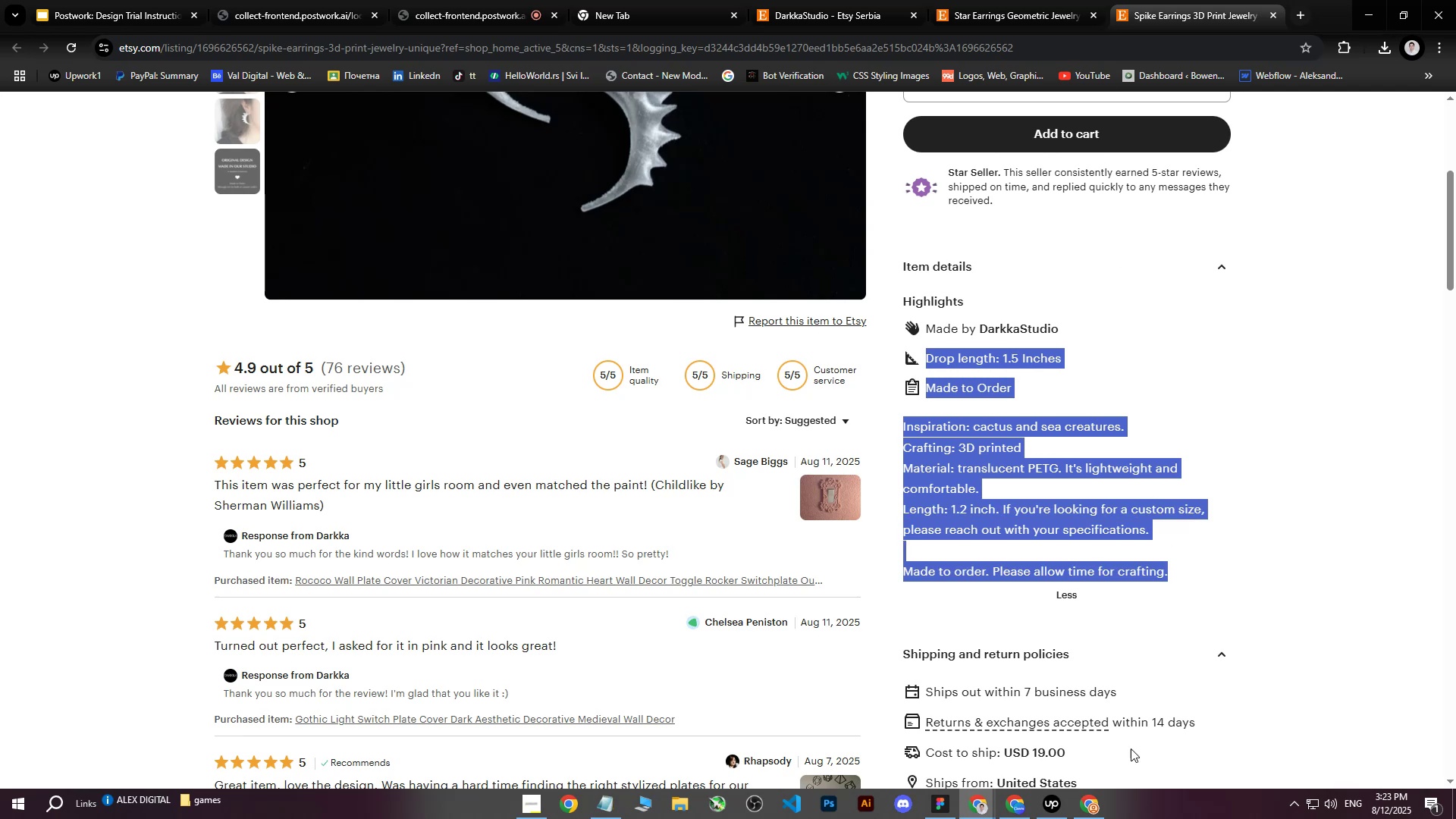 
left_click([1087, 809])
 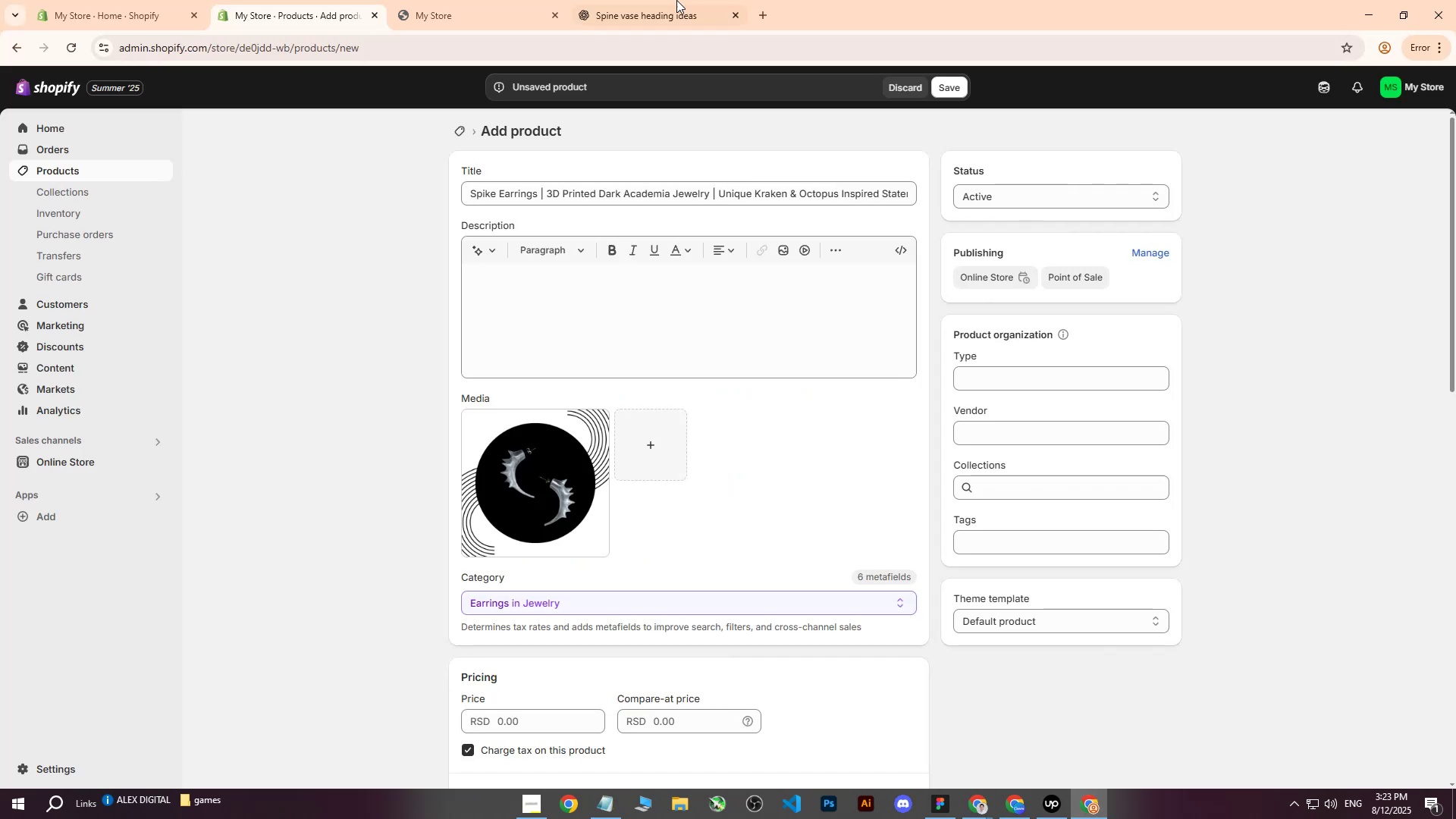 
double_click([662, 0])
 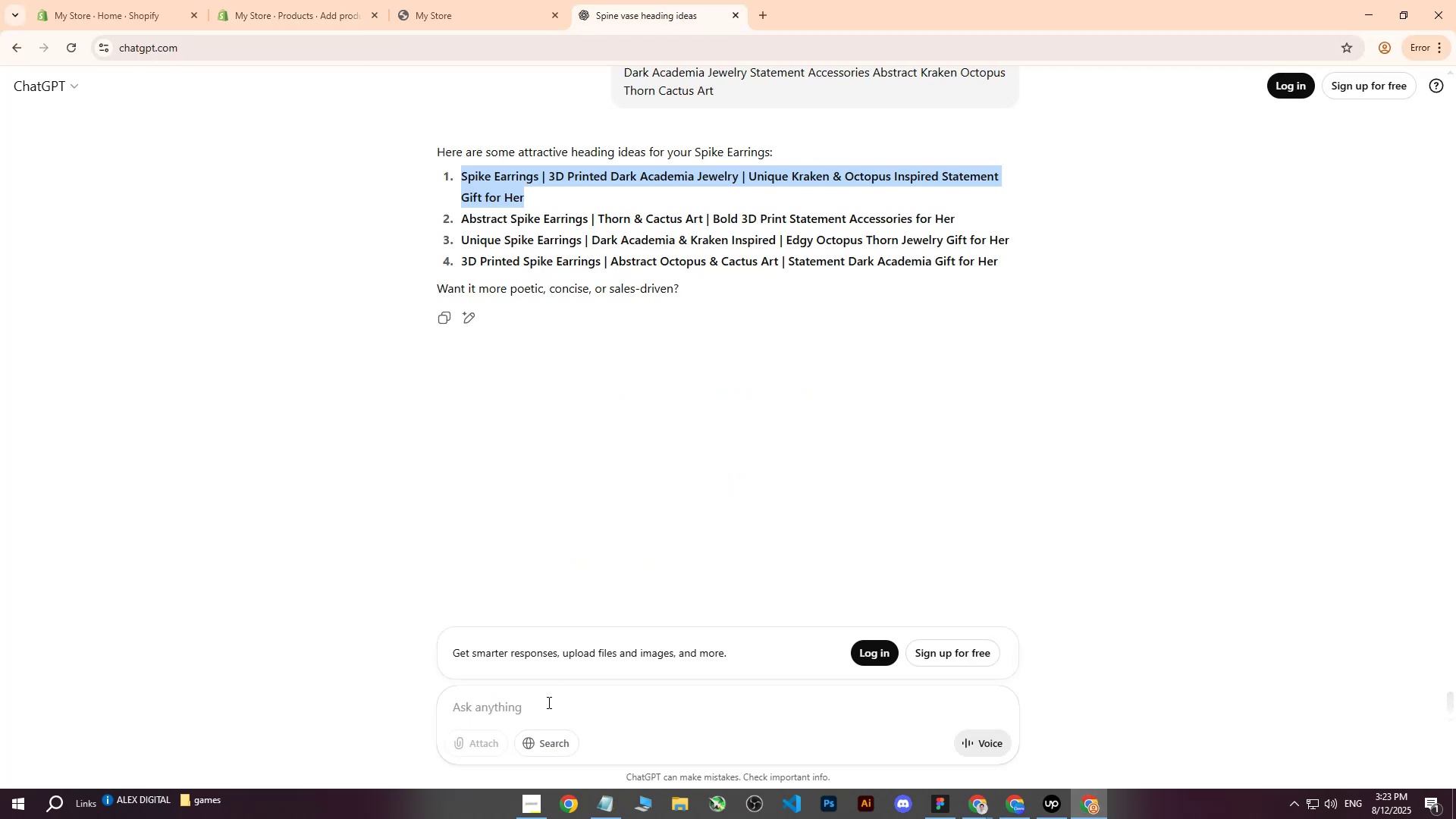 
left_click([532, 718])
 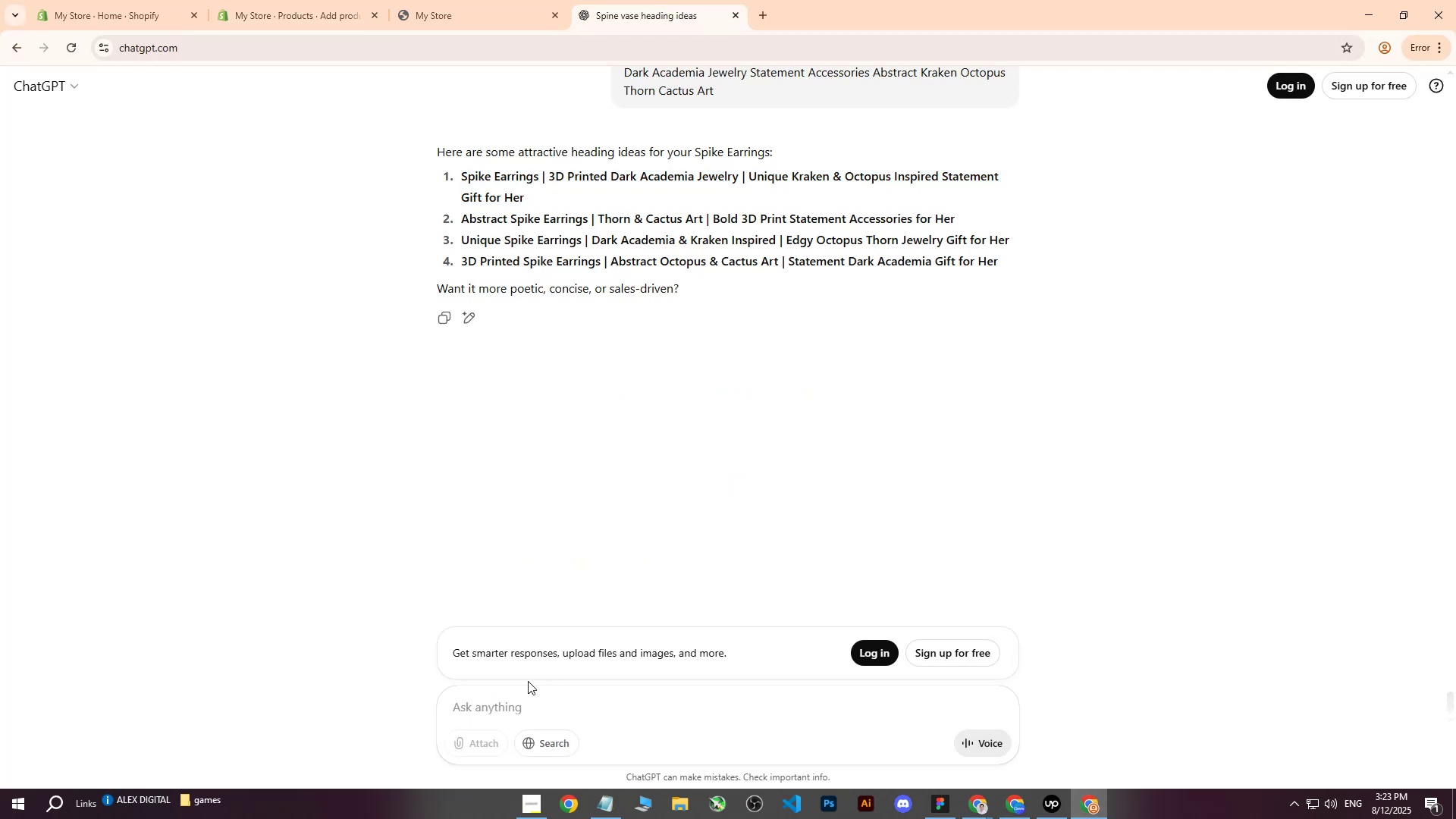 
type(expand me this : )
 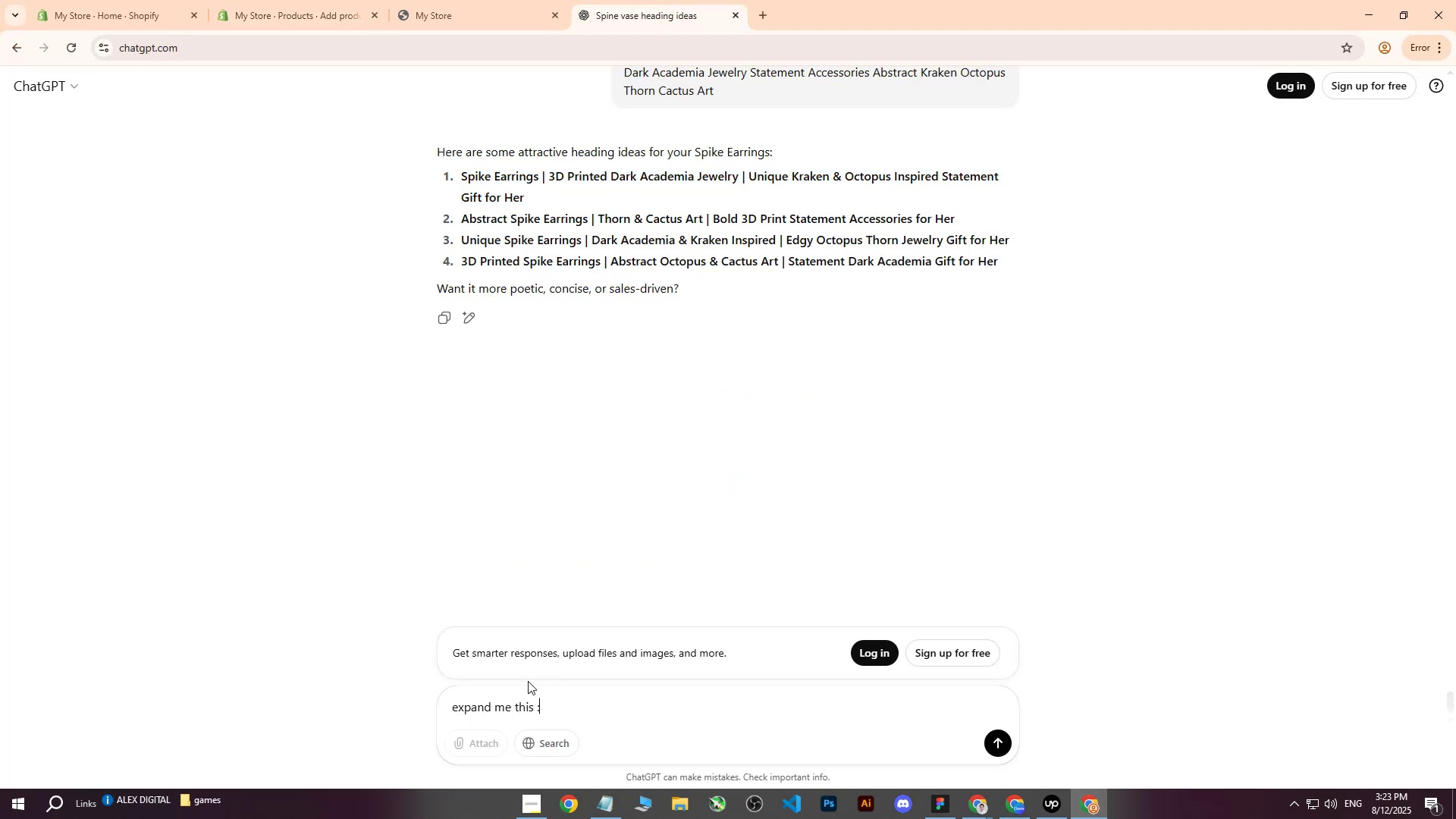 
key(Control+Shift+ControlLeft)
 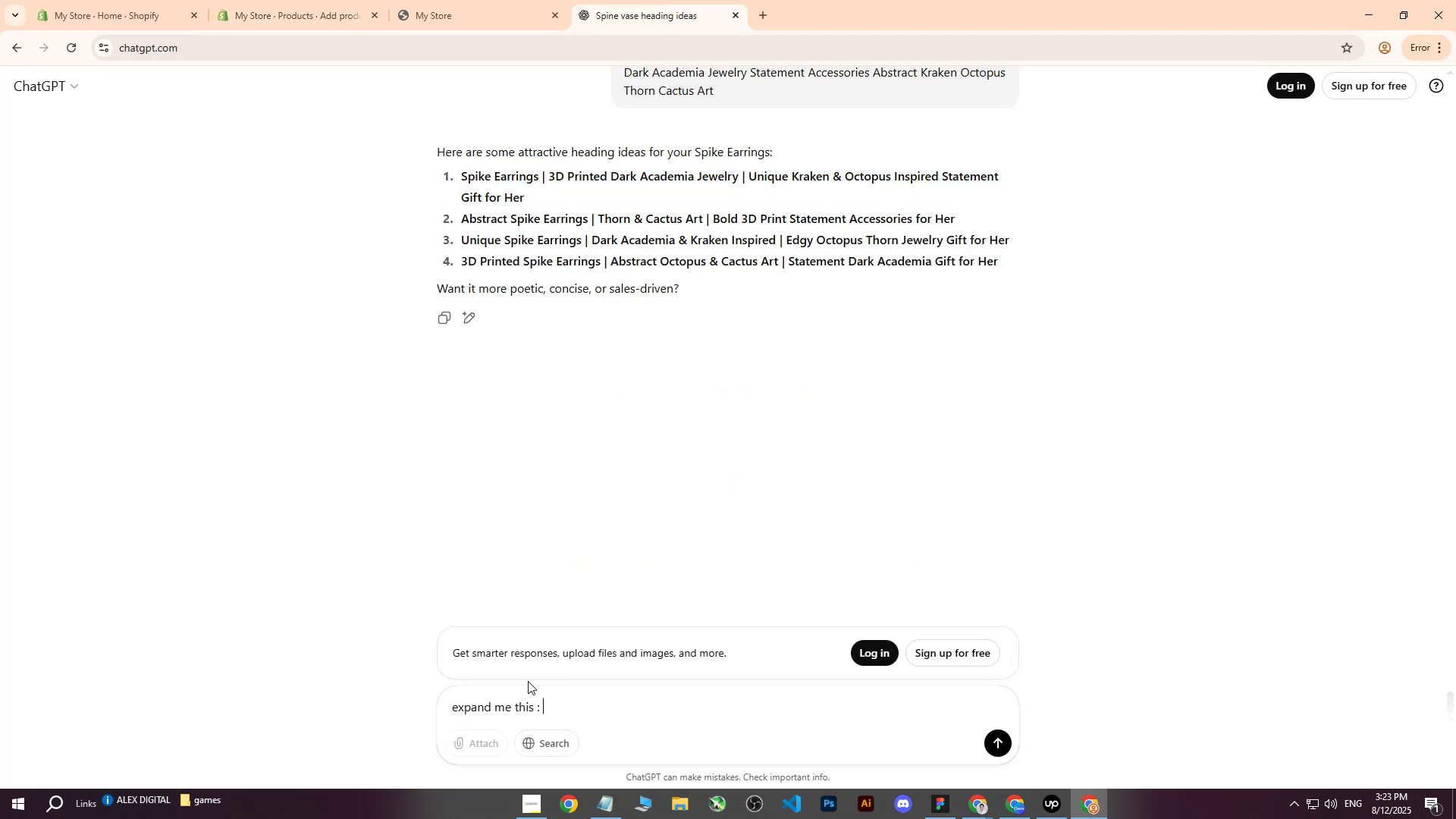 
key(Control+V)
 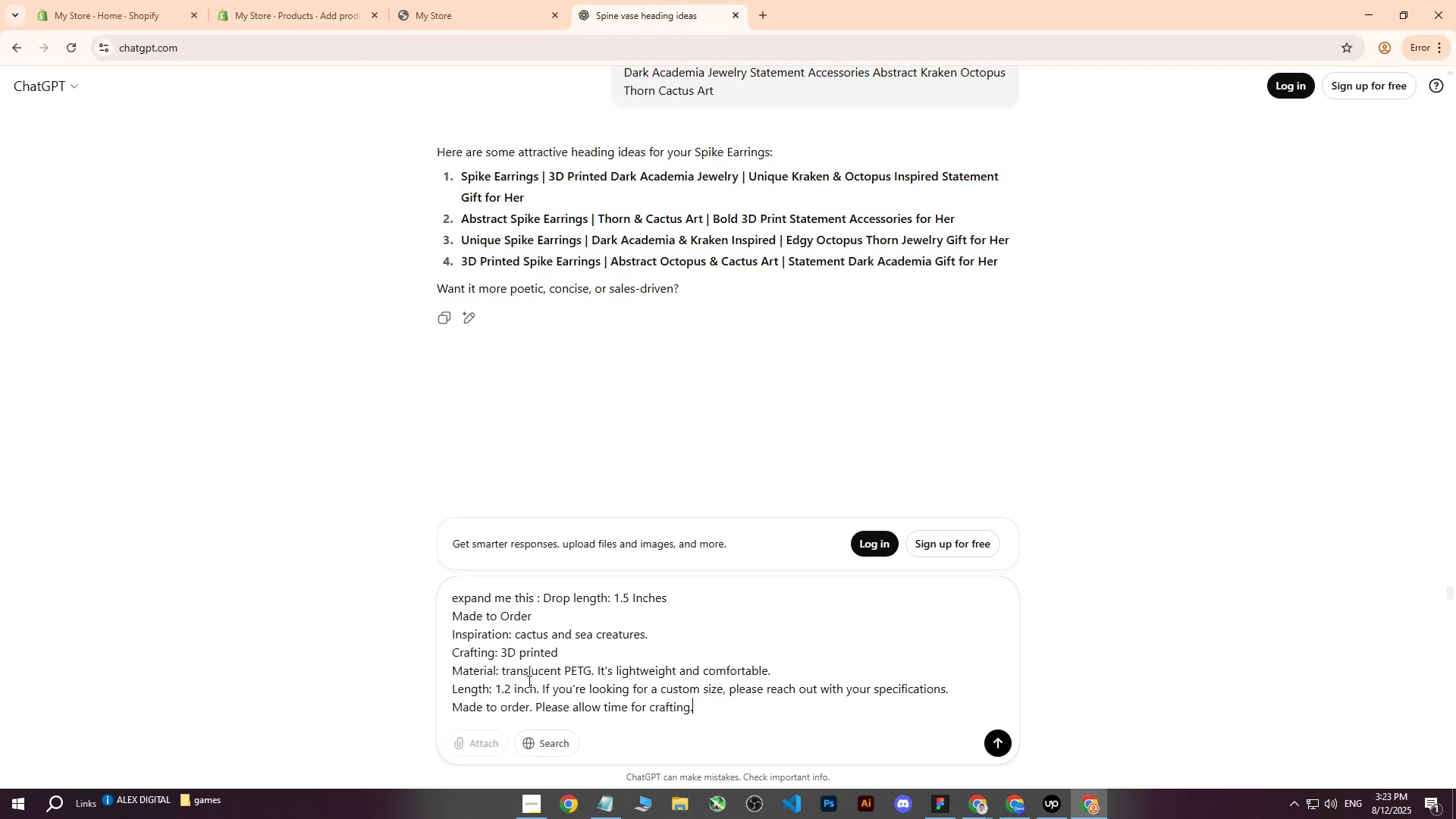 
key(Enter)
 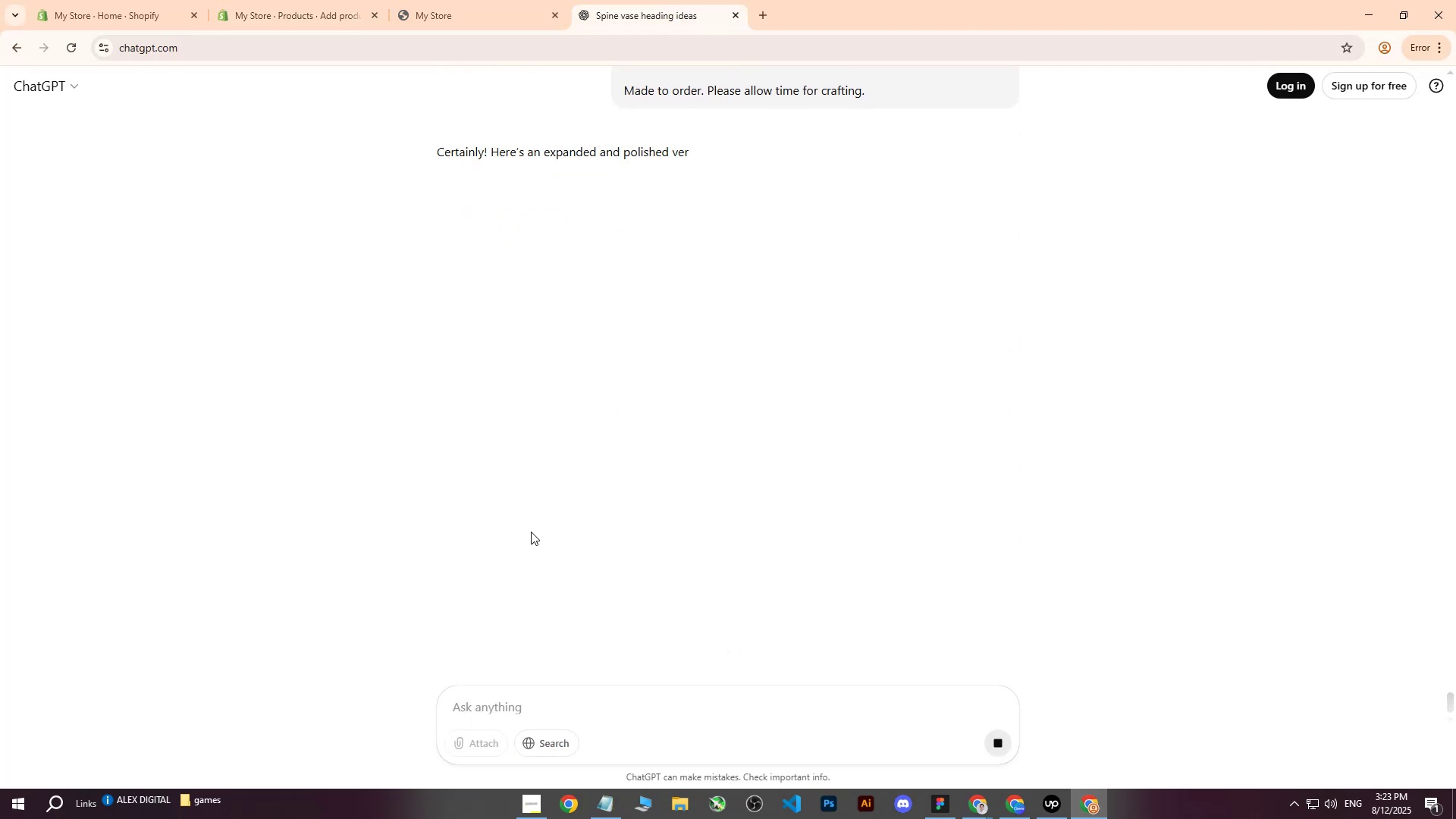 
scroll: coordinate [501, 450], scroll_direction: down, amount: 1.0
 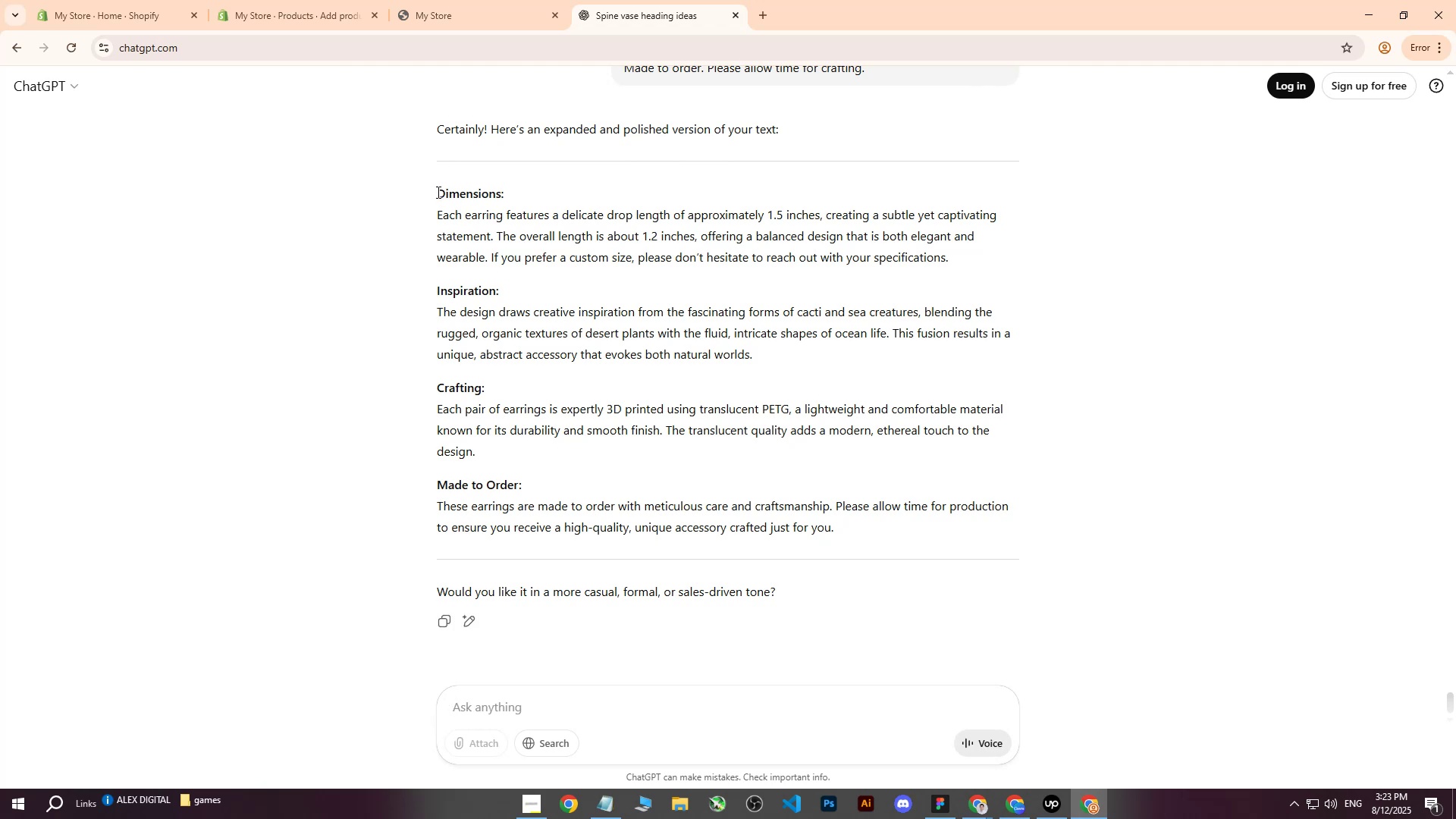 
key(Control+ControlLeft)
 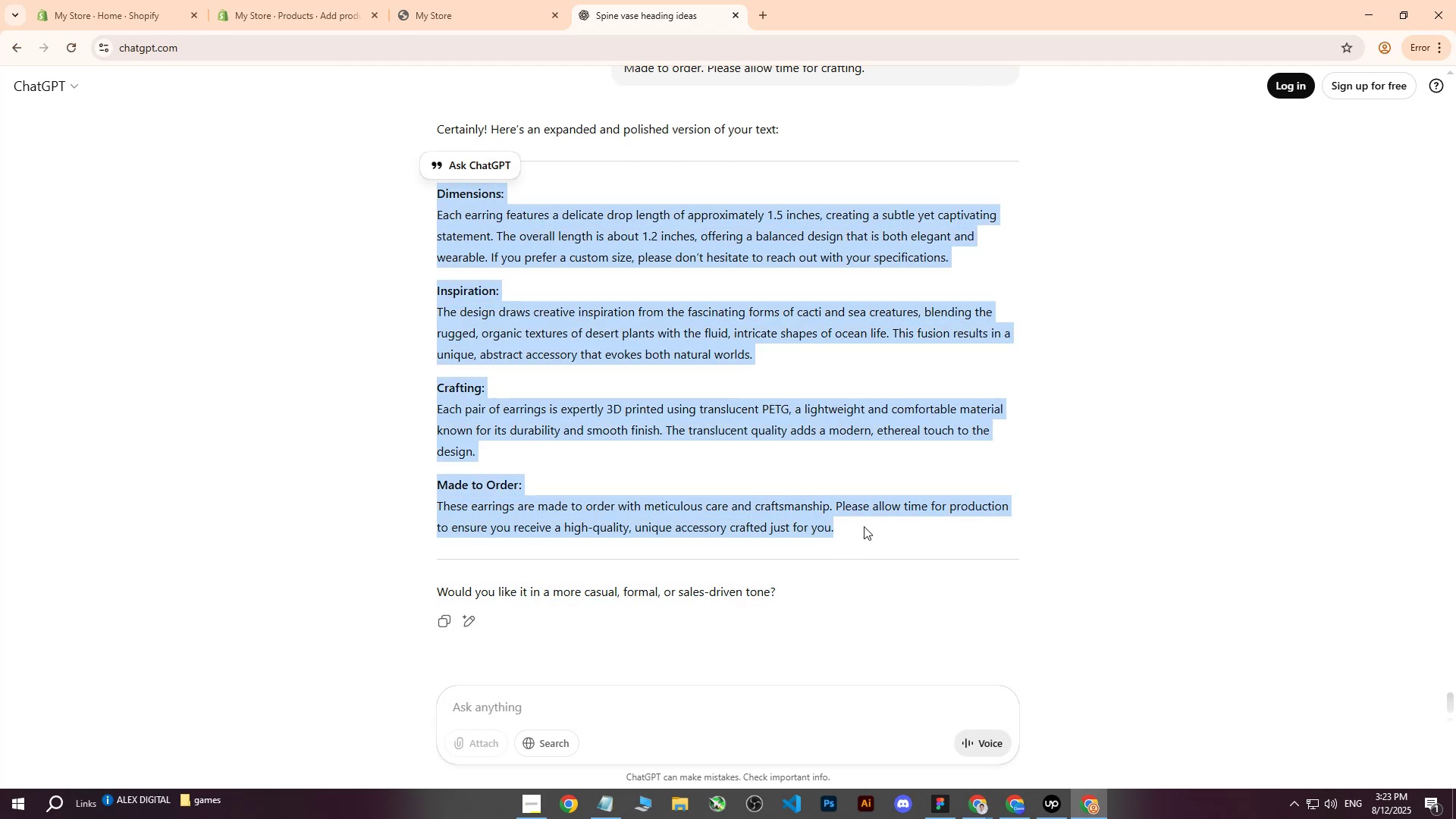 
key(Control+C)
 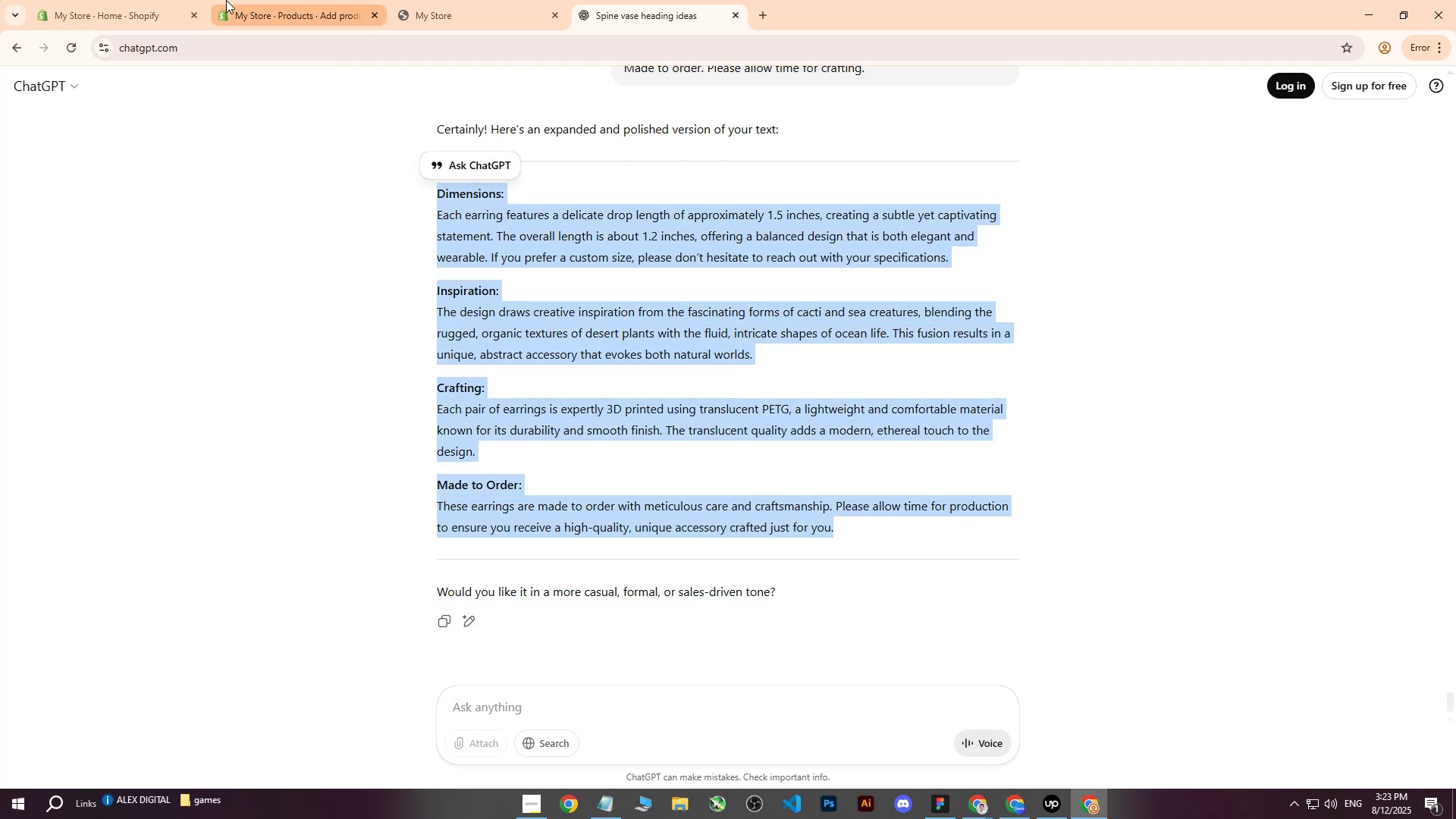 
double_click([621, 353])
 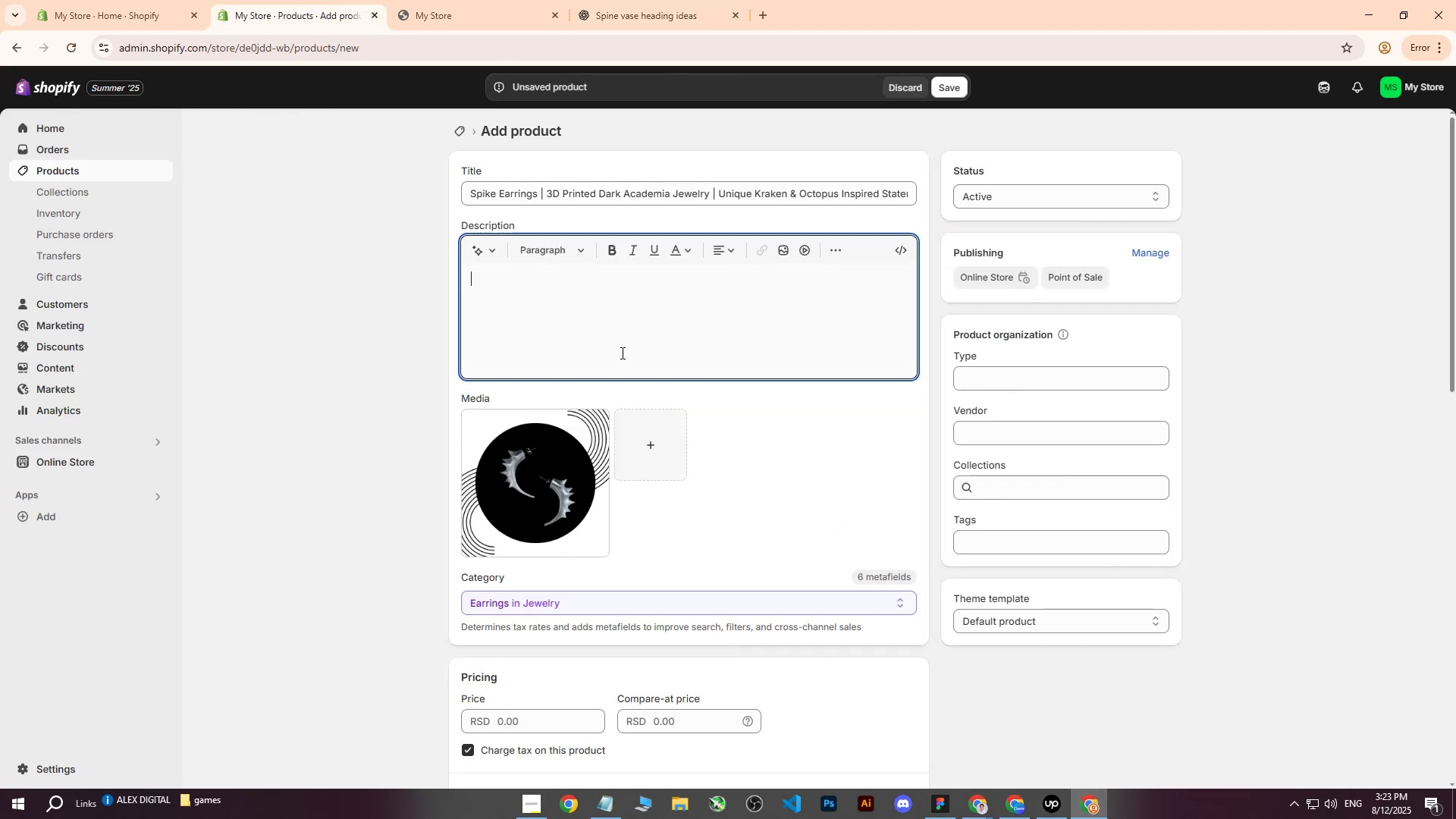 
key(Control+ControlLeft)
 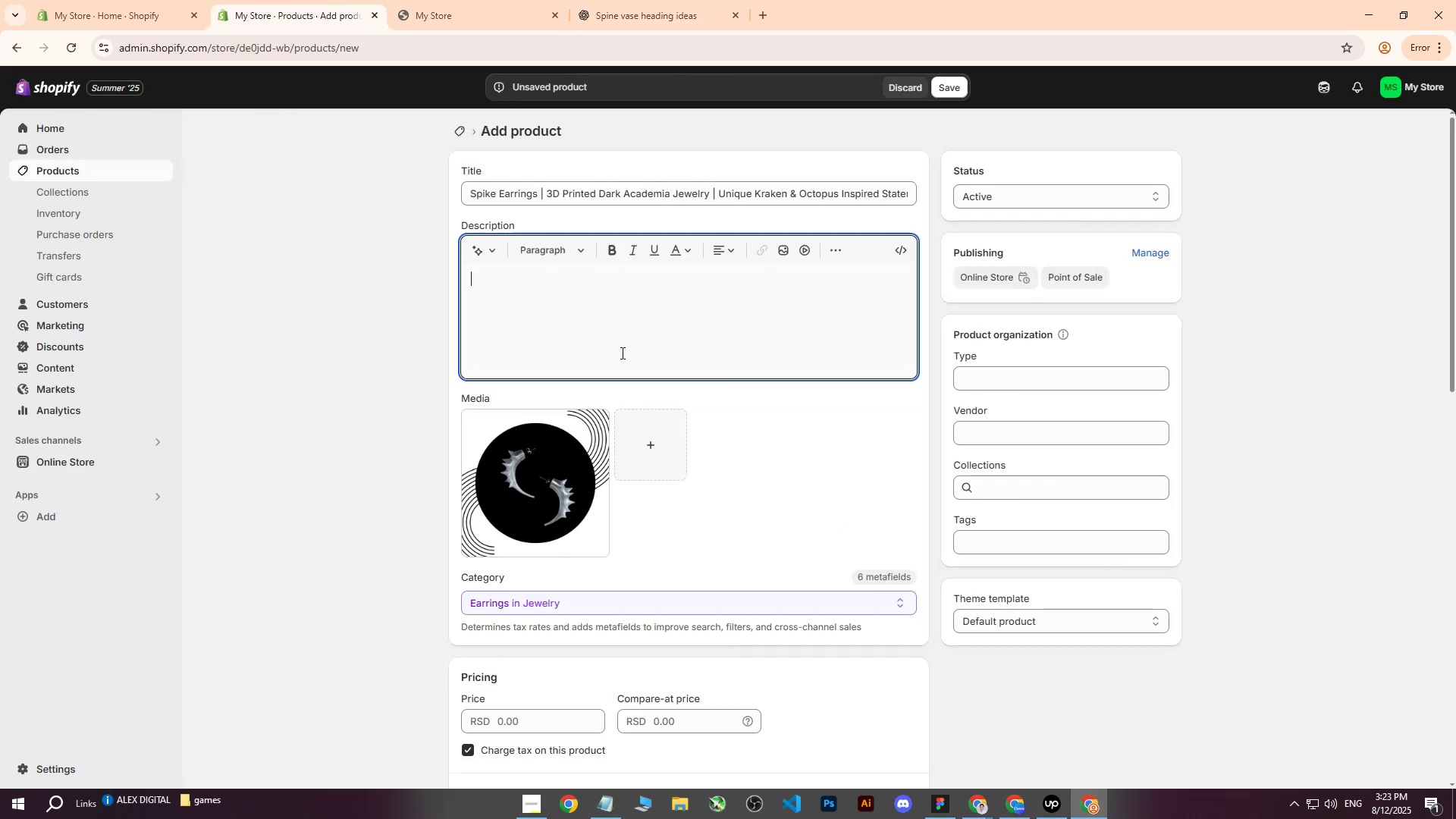 
key(Control+V)
 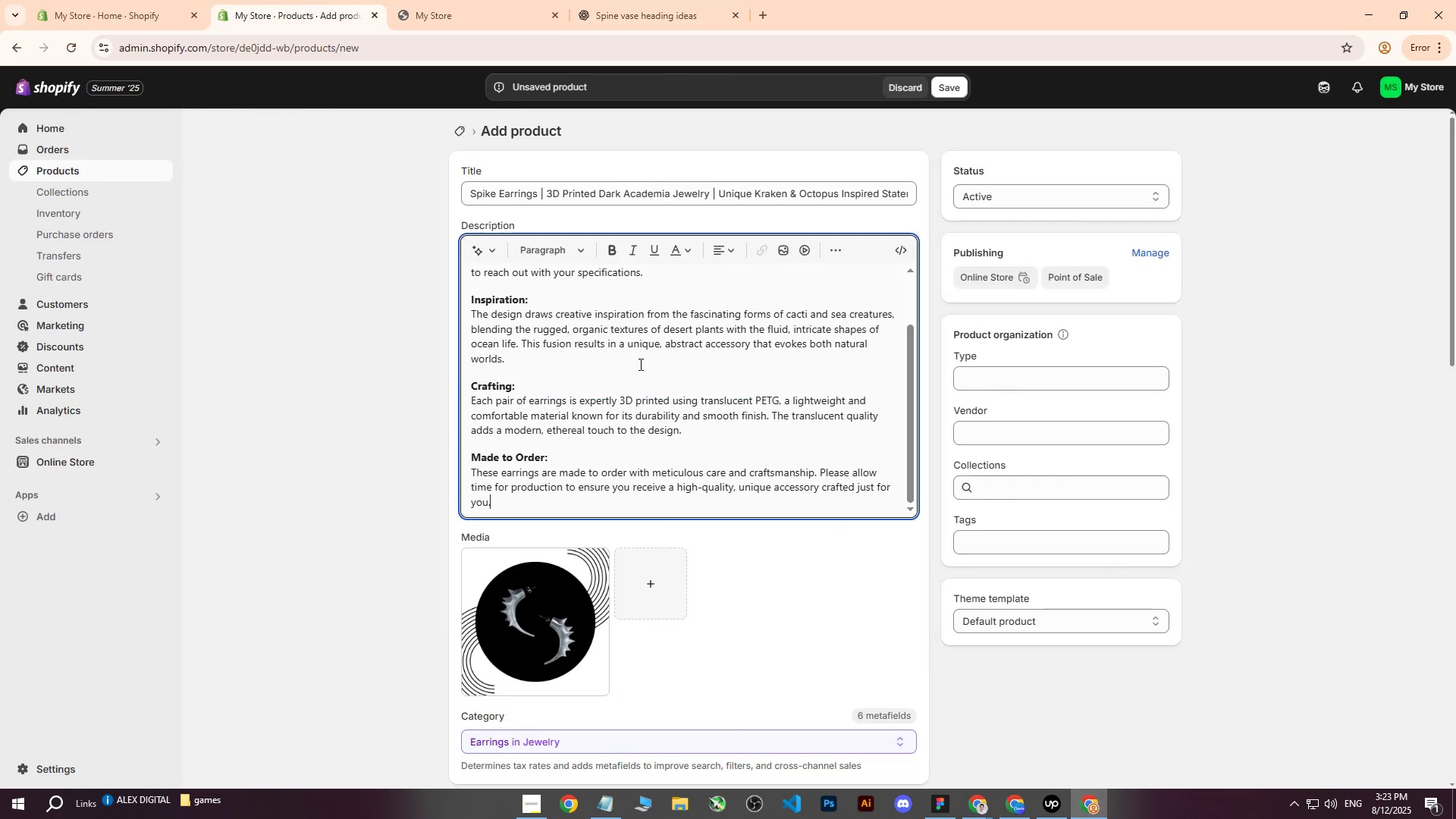 
scroll: coordinate [645, 371], scroll_direction: down, amount: 6.0
 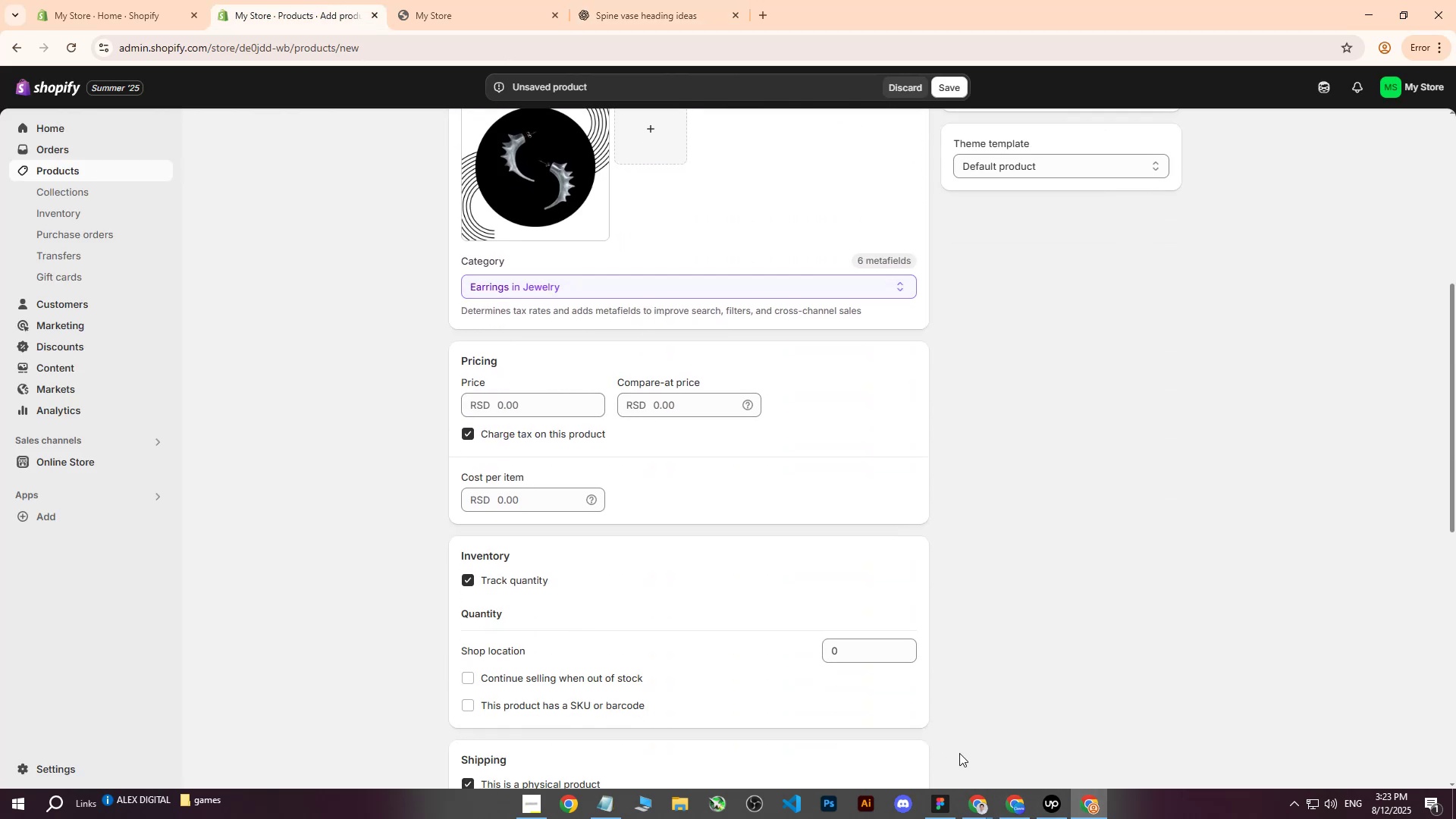 
double_click([915, 751])
 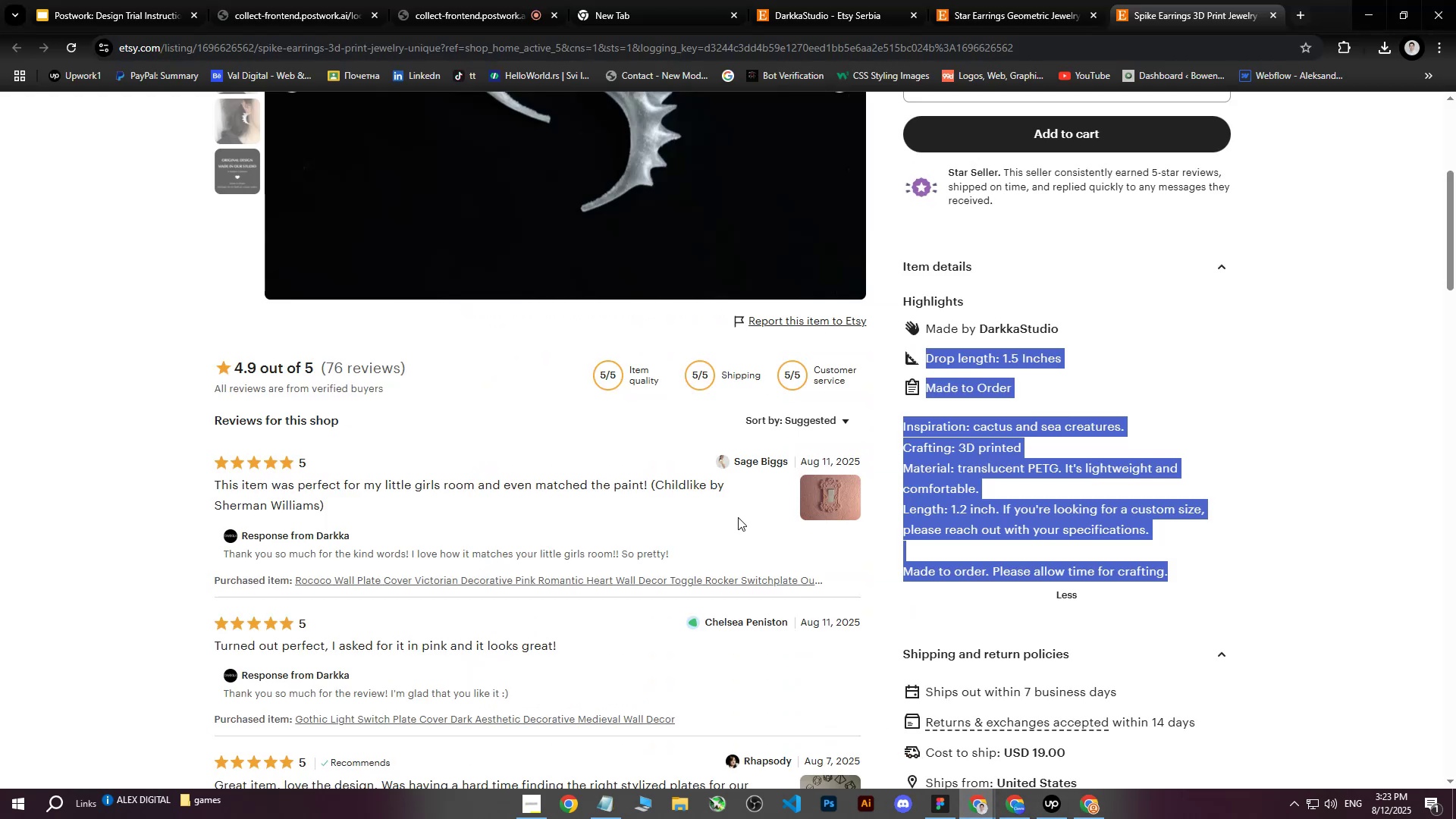 
scroll: coordinate [648, 368], scroll_direction: up, amount: 8.0
 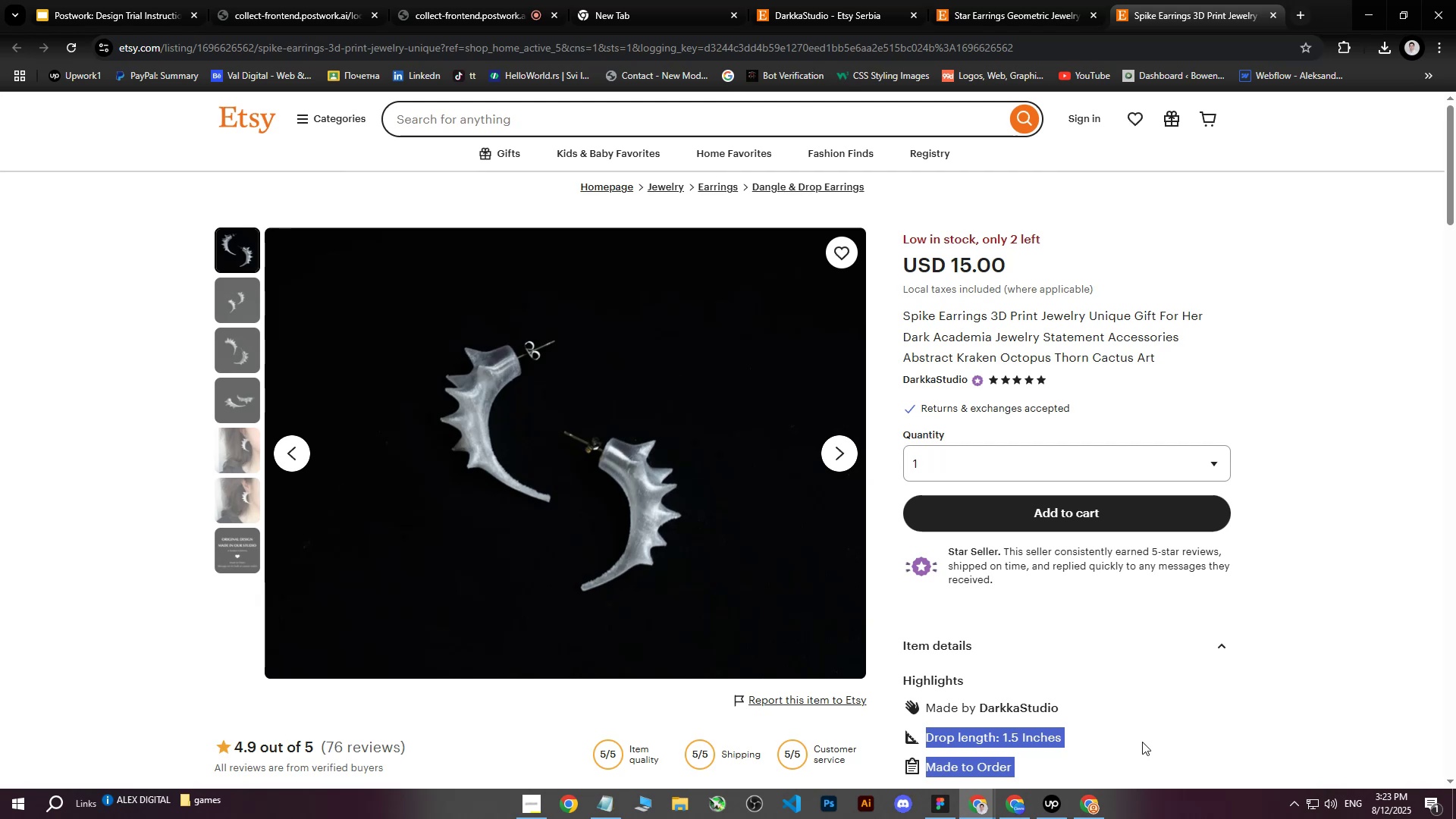 
left_click([1103, 809])
 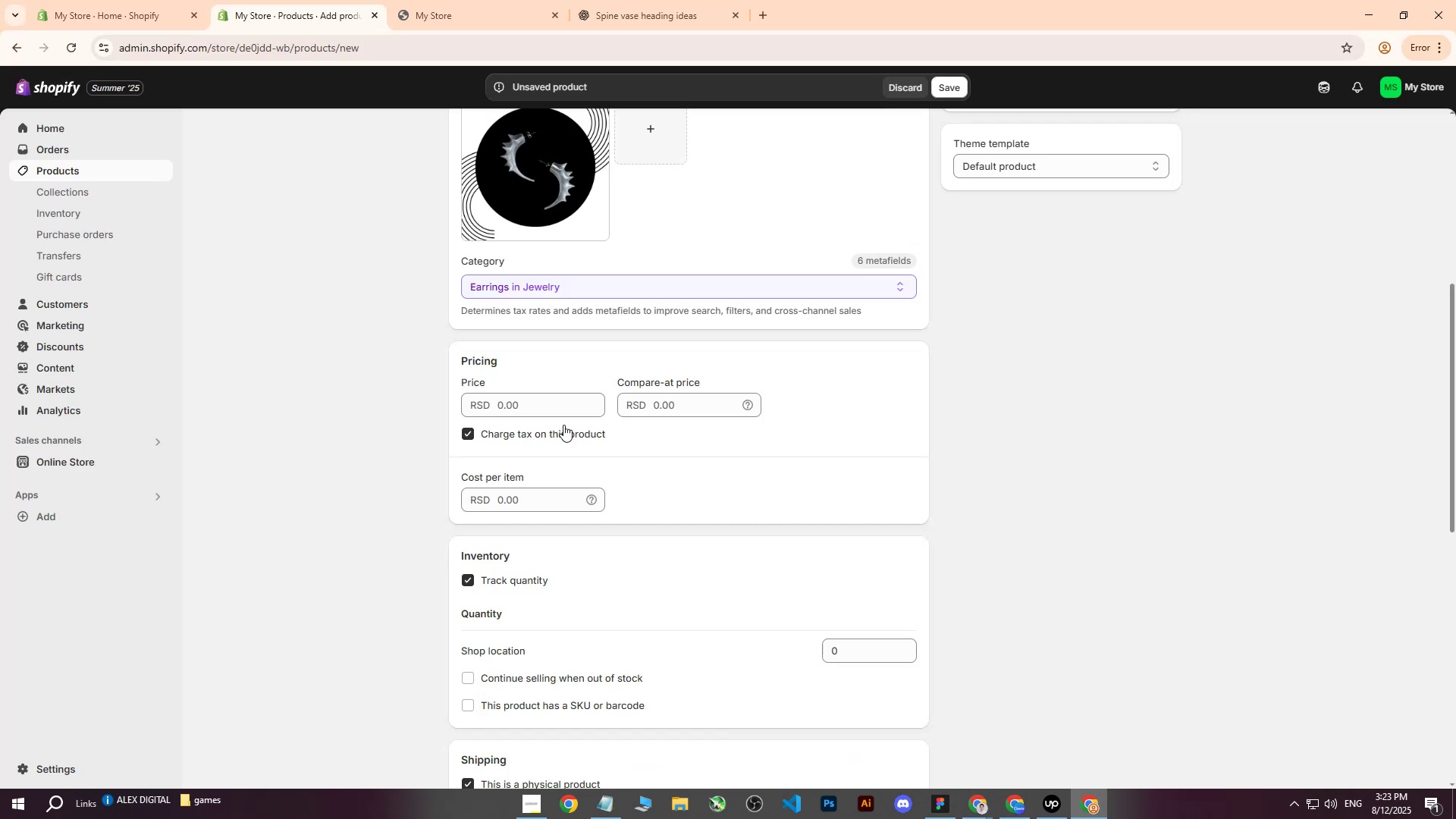 
left_click([534, 404])
 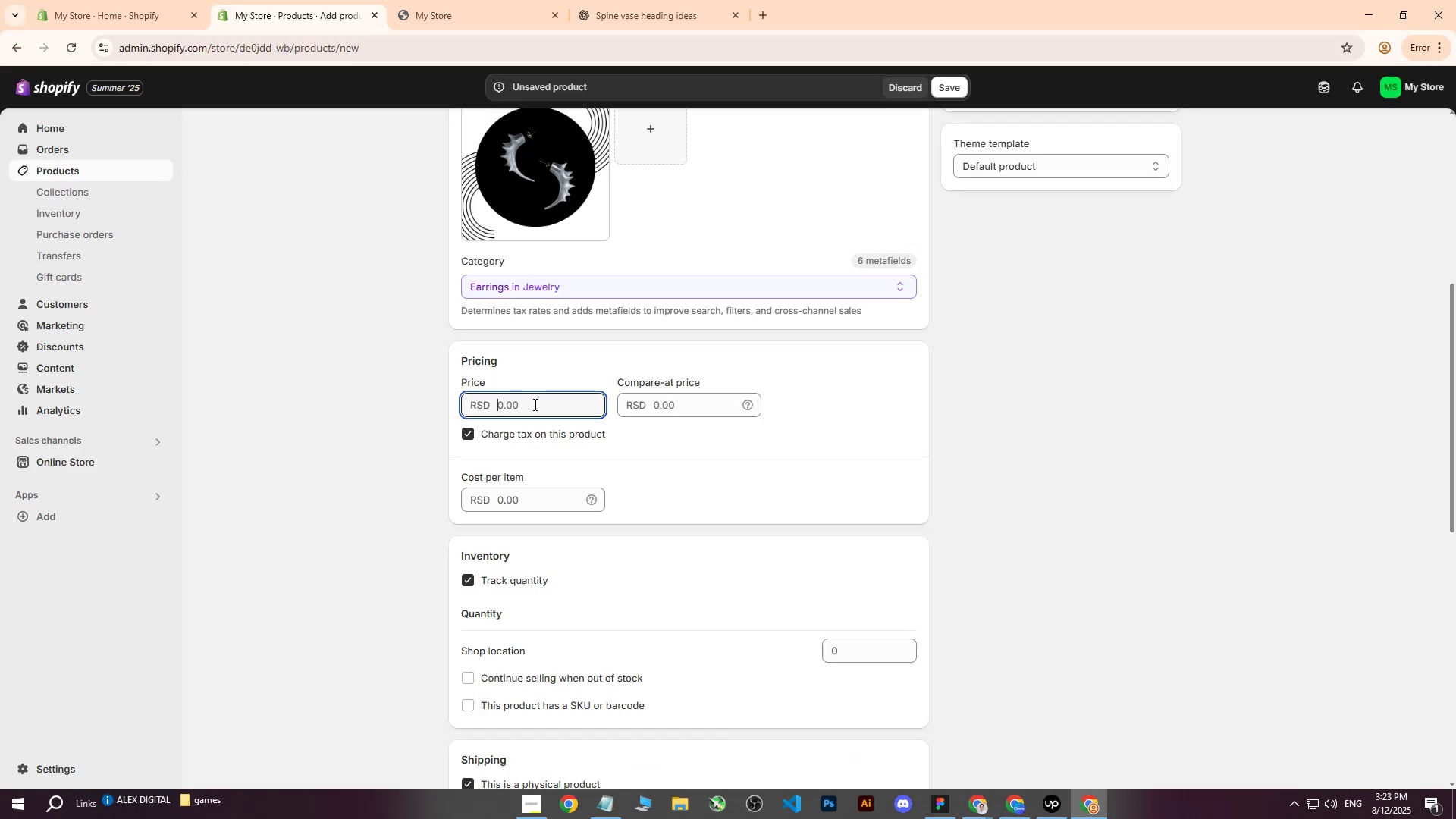 
type(2000)
 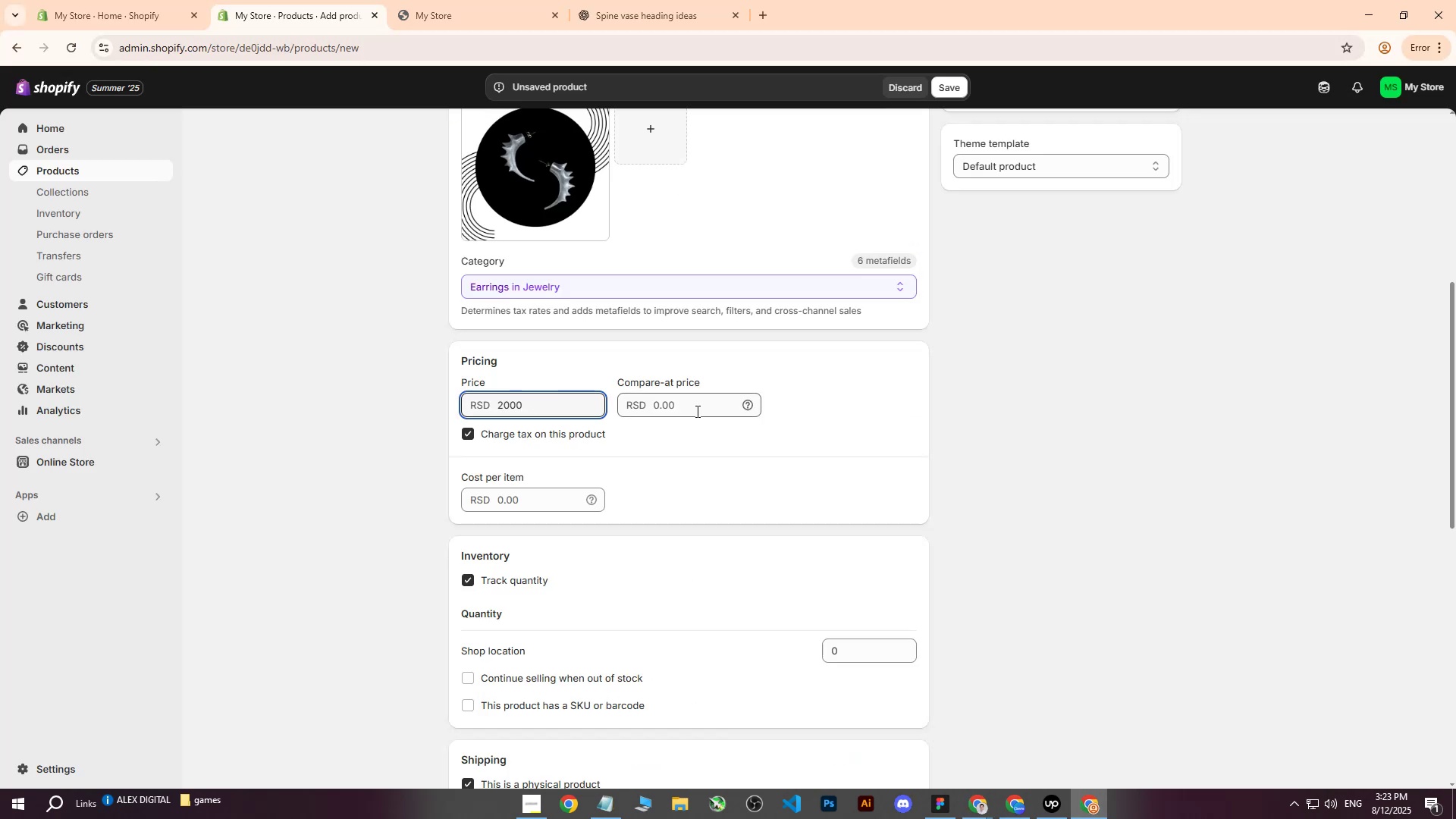 
left_click([738, 422])
 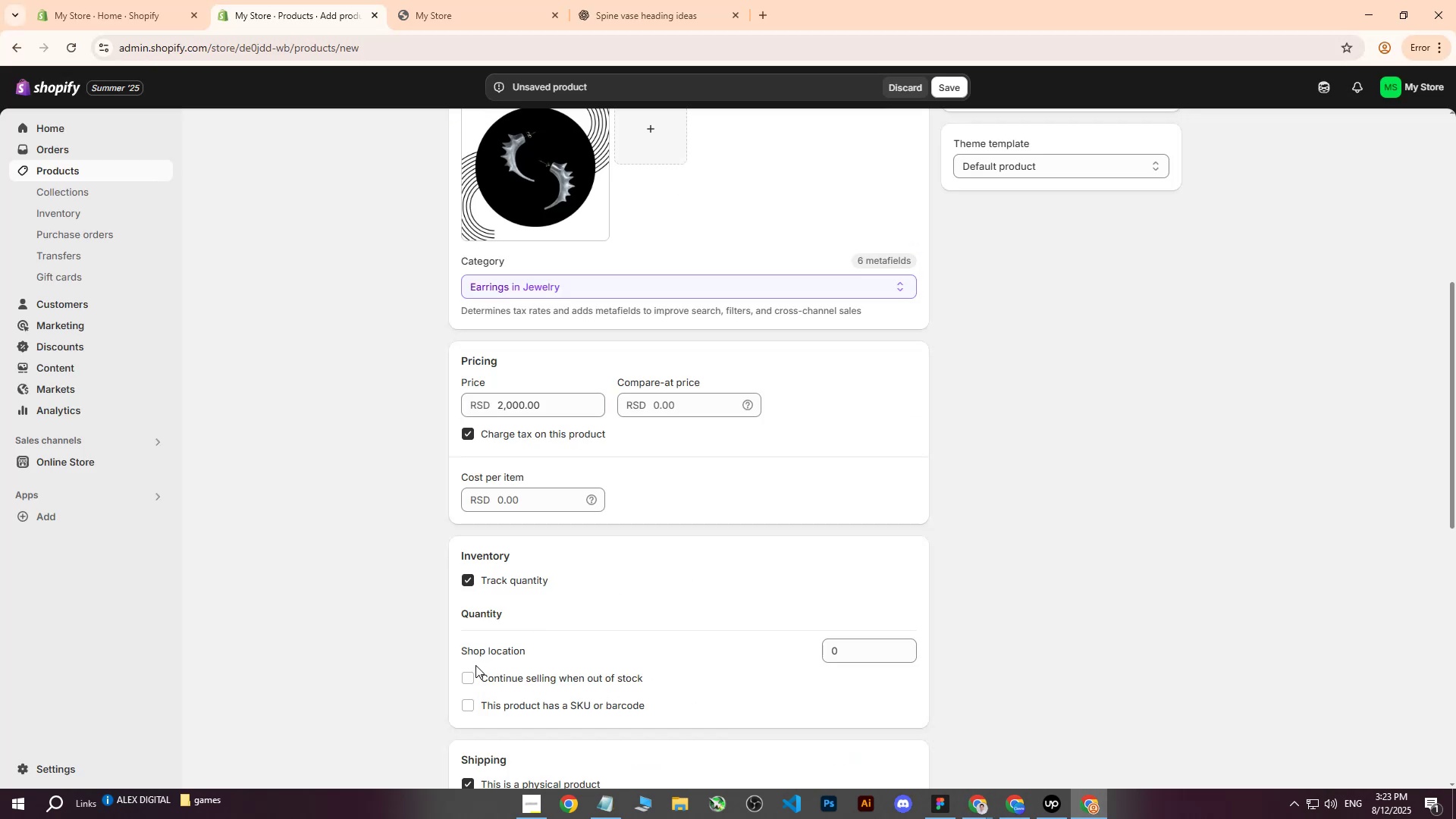 
left_click([488, 582])
 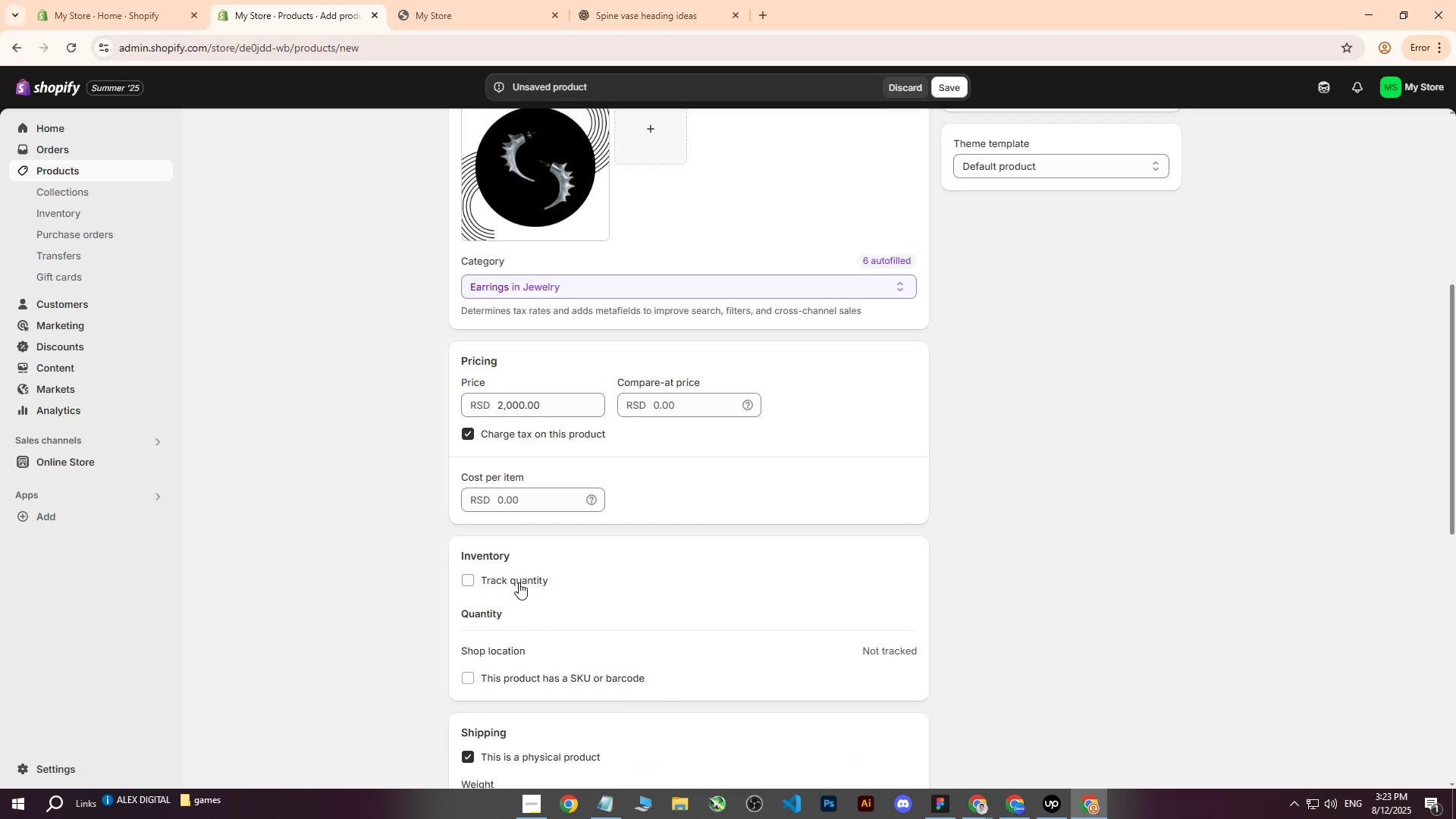 
scroll: coordinate [632, 576], scroll_direction: down, amount: 2.0
 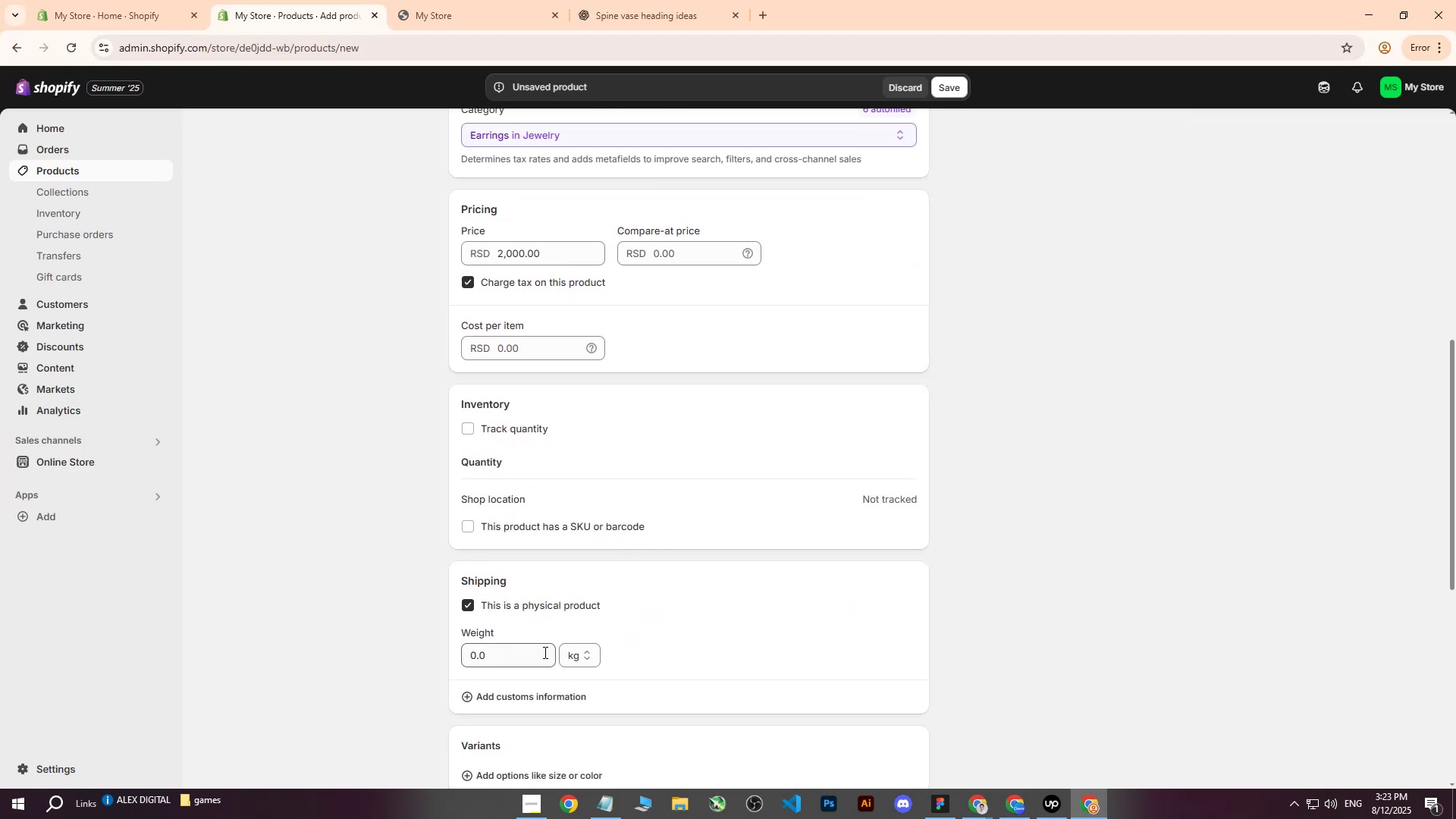 
left_click([578, 654])
 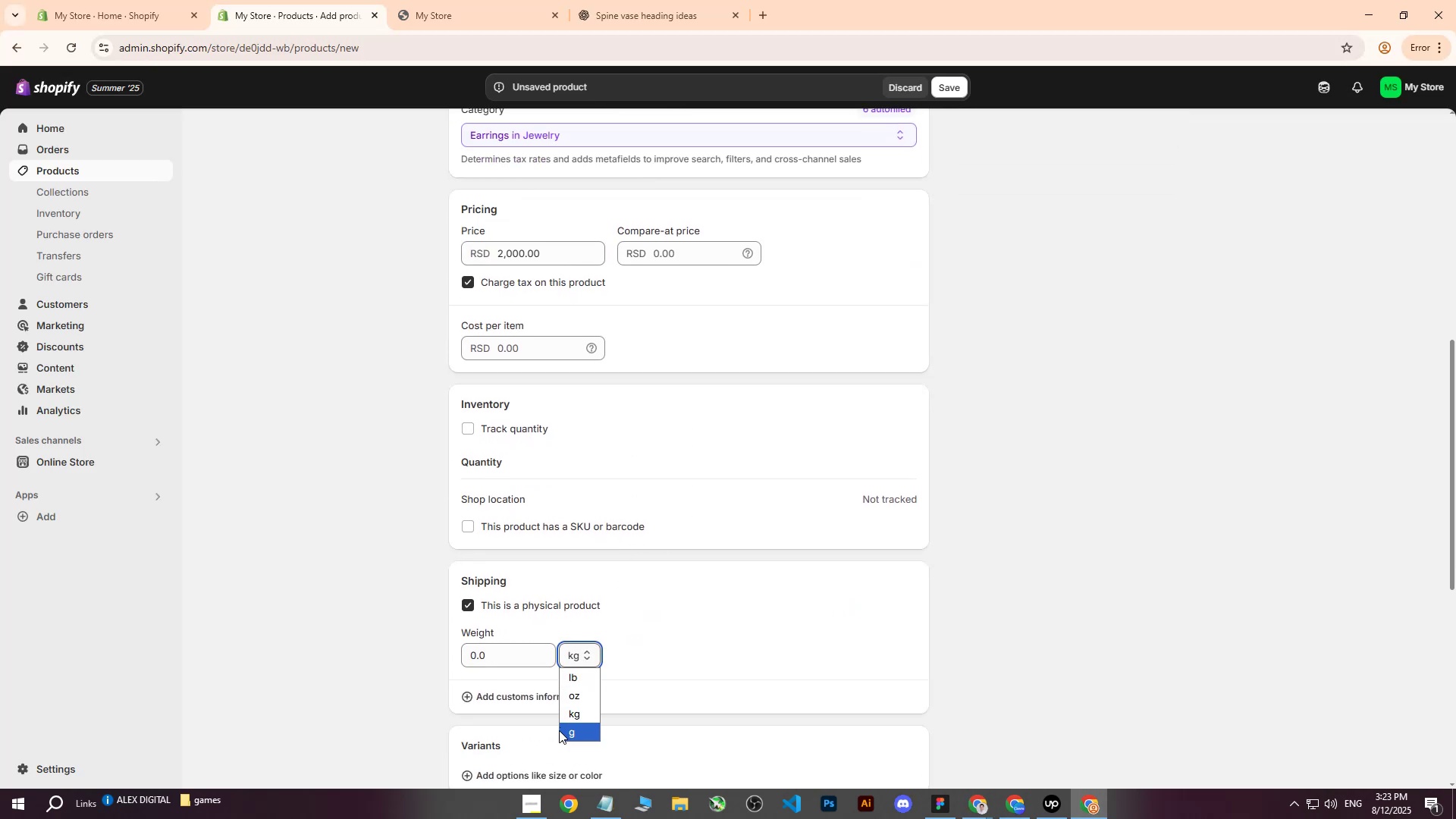 
left_click([559, 731])
 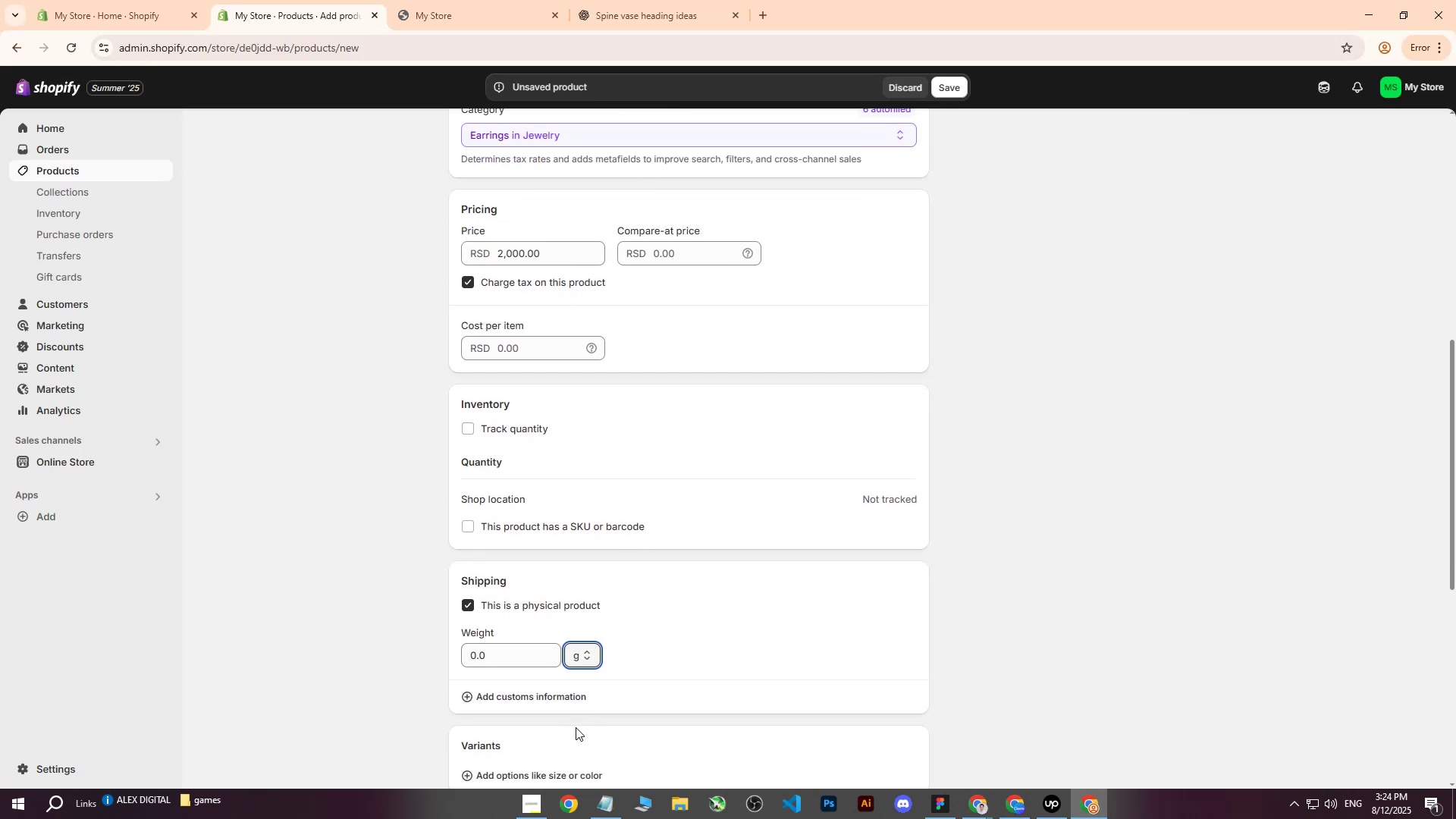 
double_click([506, 654])
 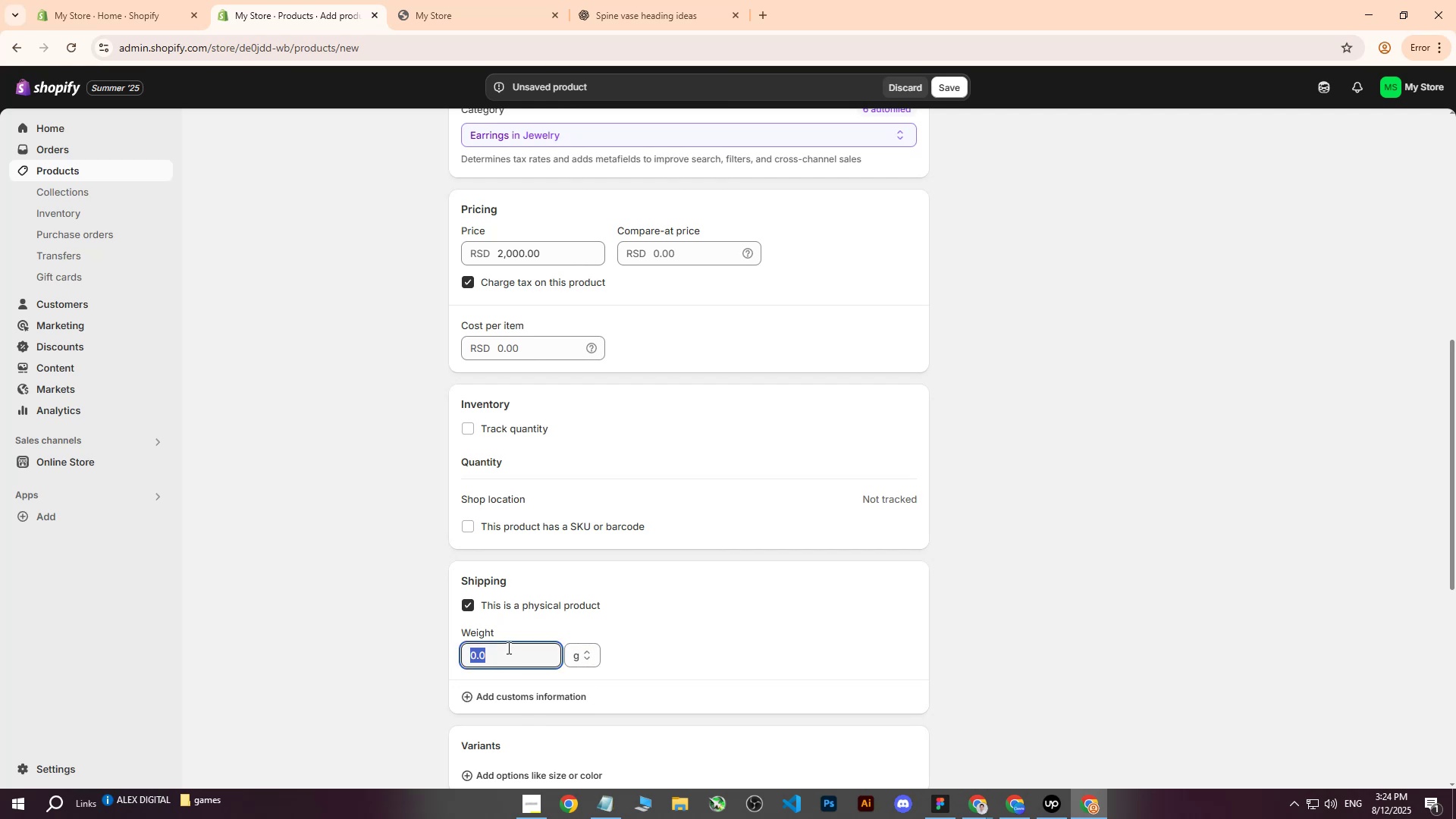 
type(45)
 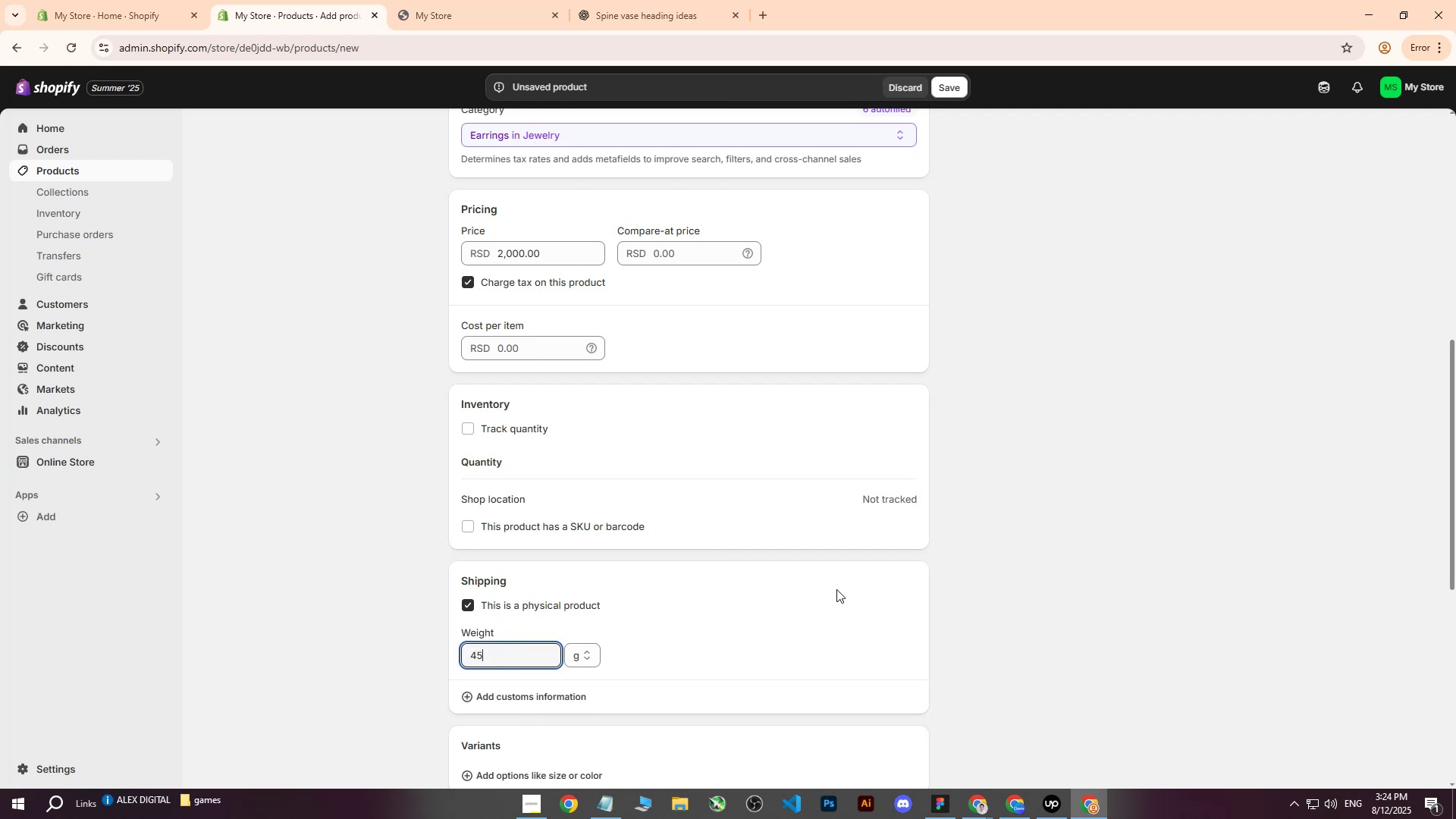 
left_click([839, 588])
 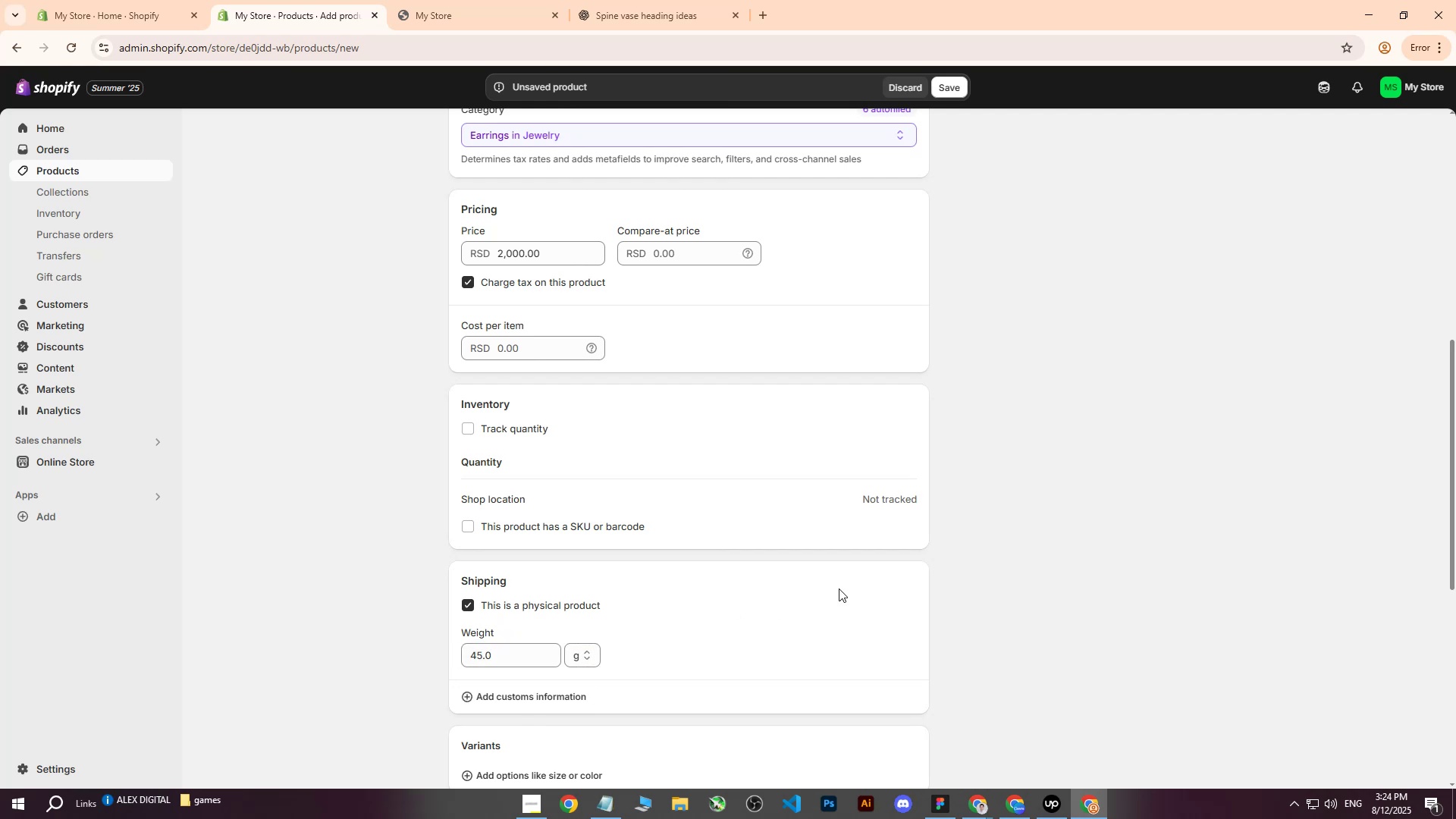 
scroll: coordinate [848, 577], scroll_direction: down, amount: 5.0
 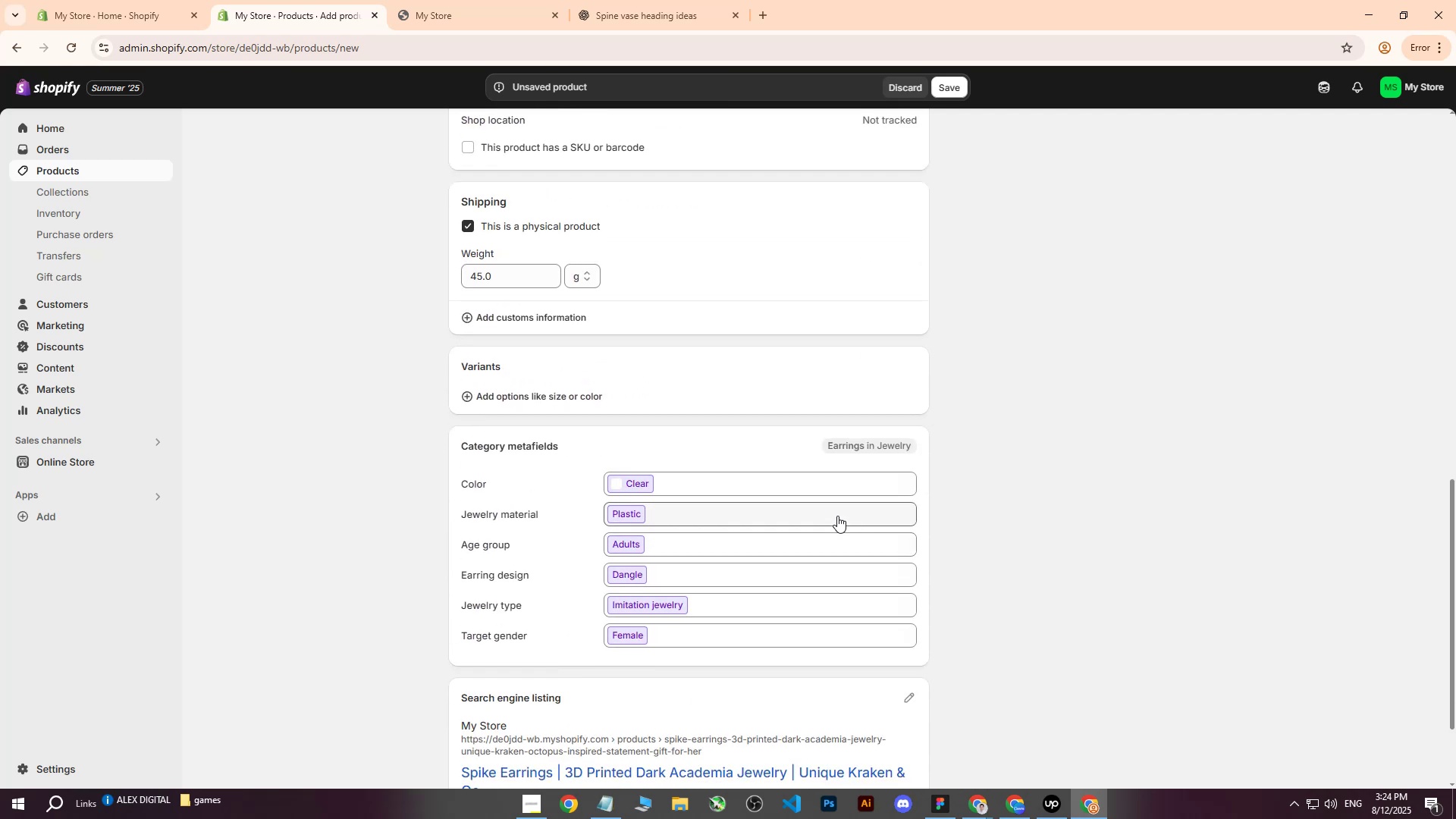 
left_click([764, 483])
 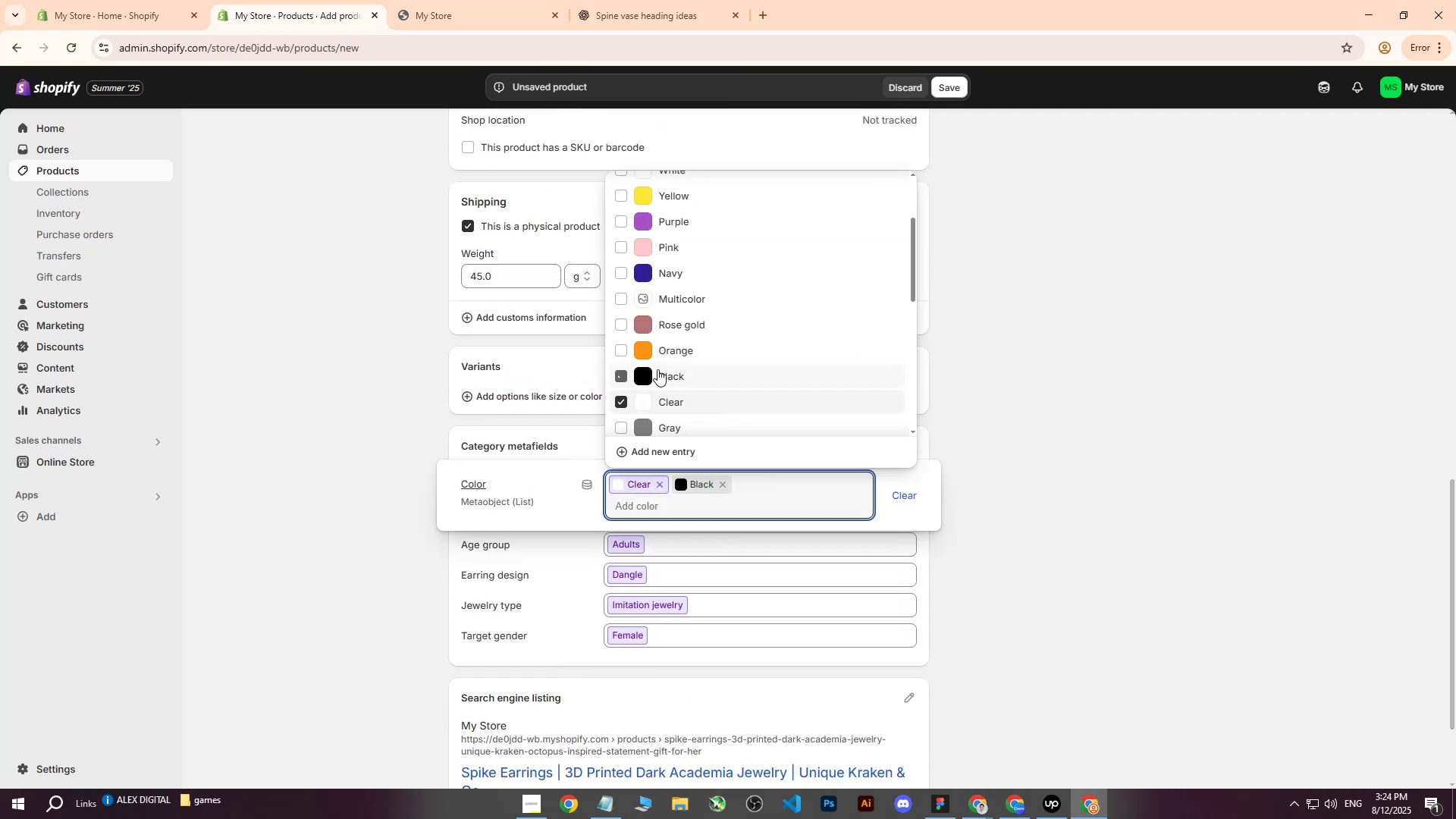 
double_click([668, 348])
 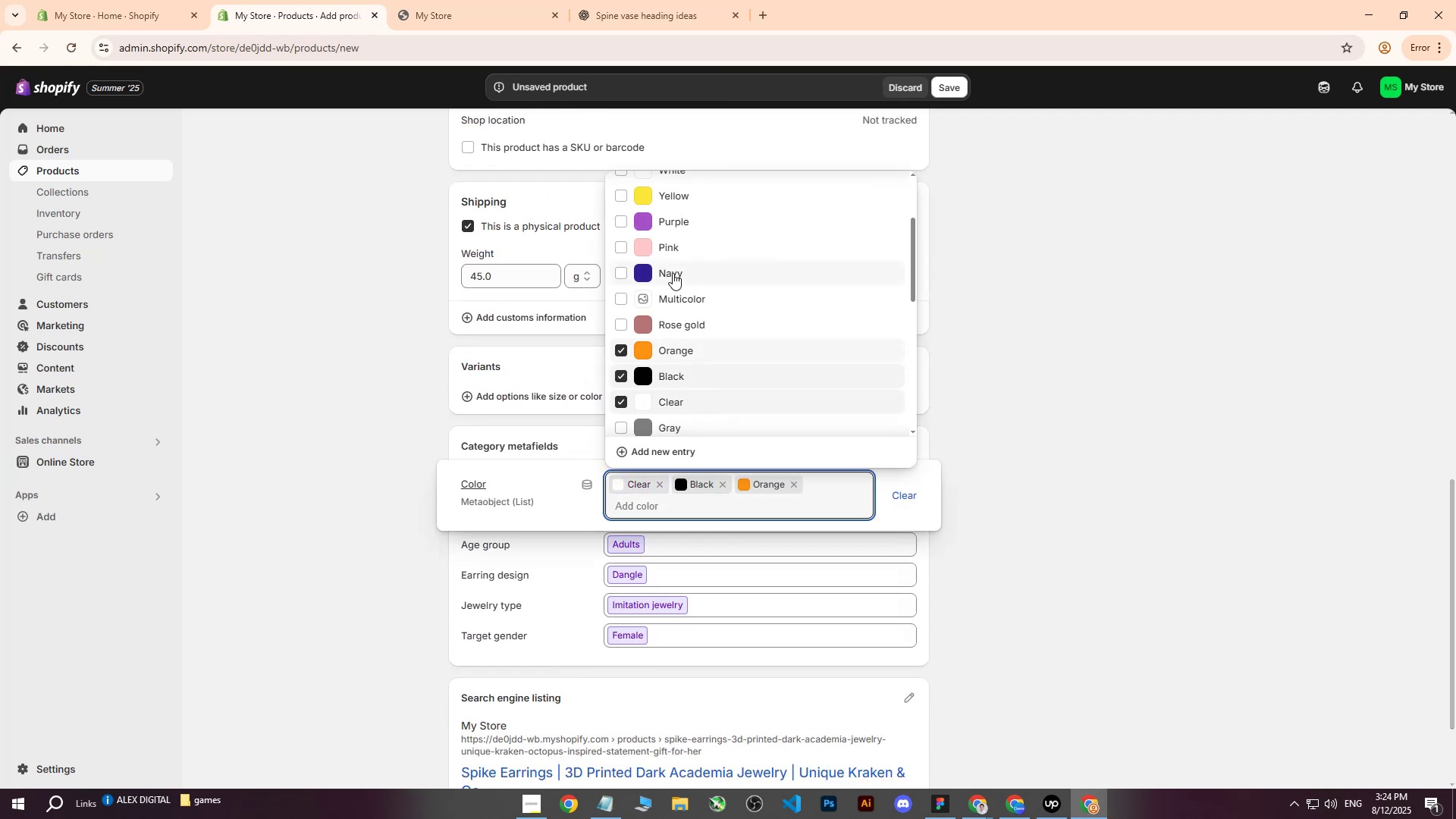 
triple_click([673, 273])
 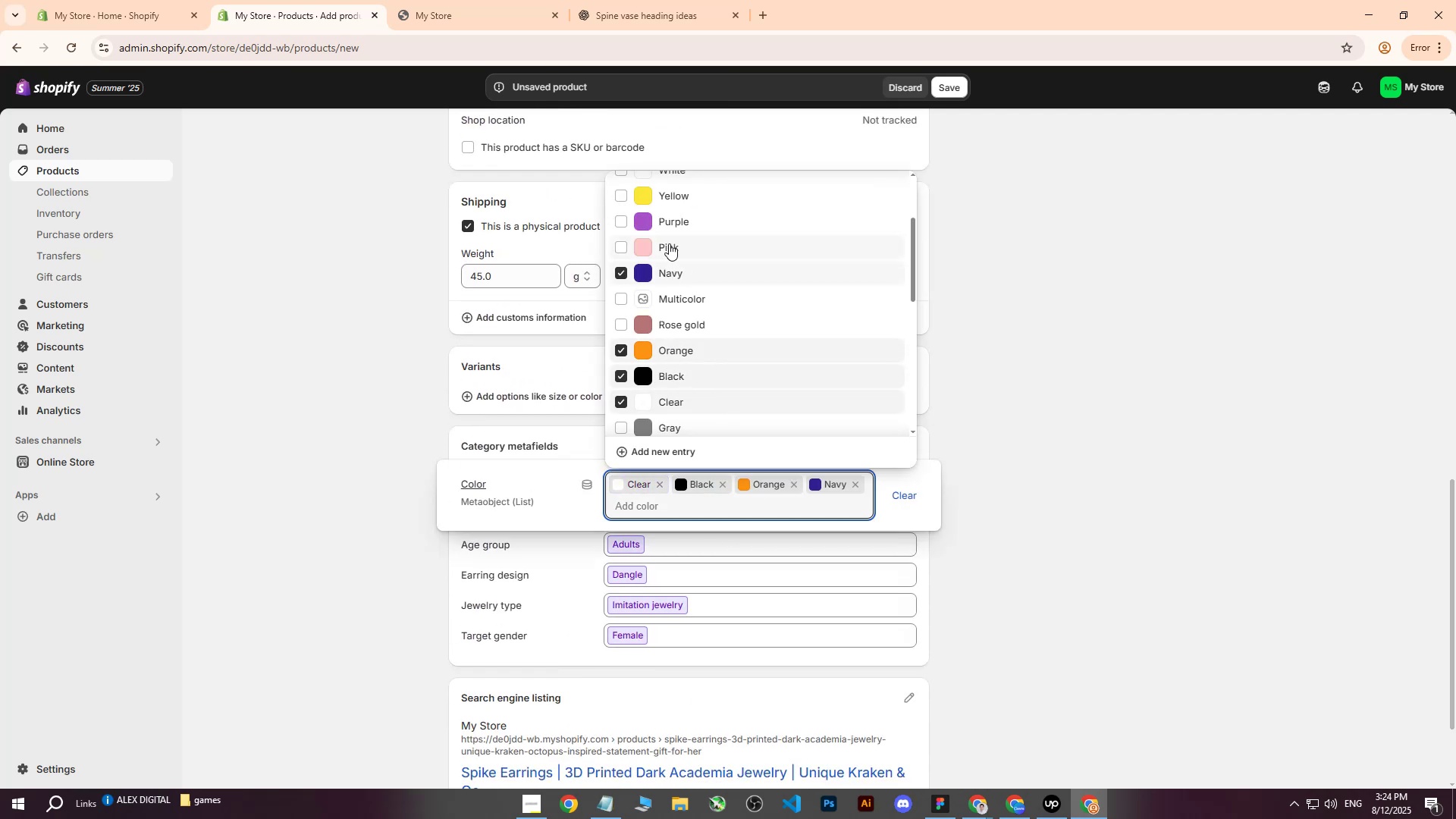 
triple_click([669, 242])
 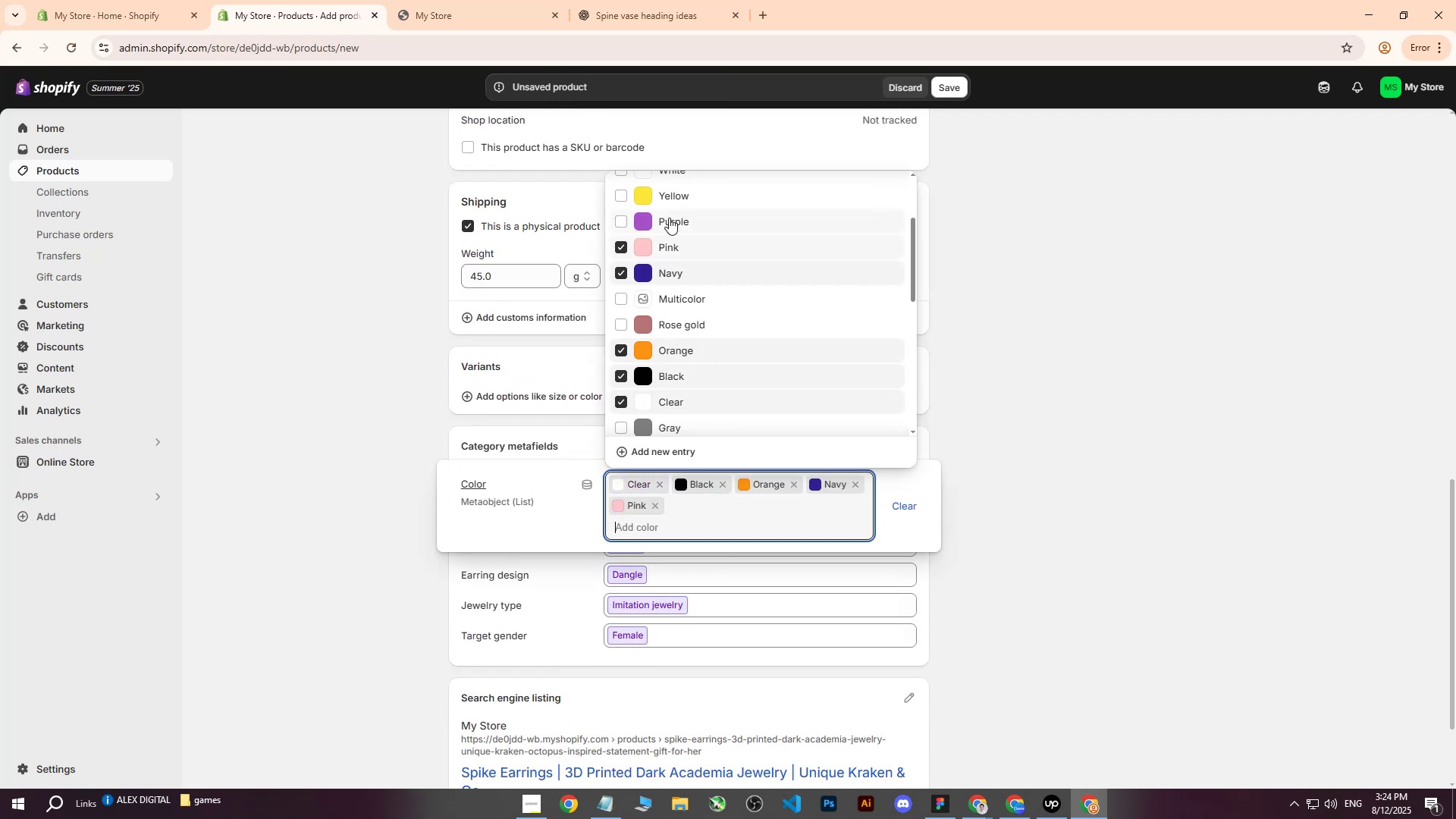 
triple_click([669, 218])
 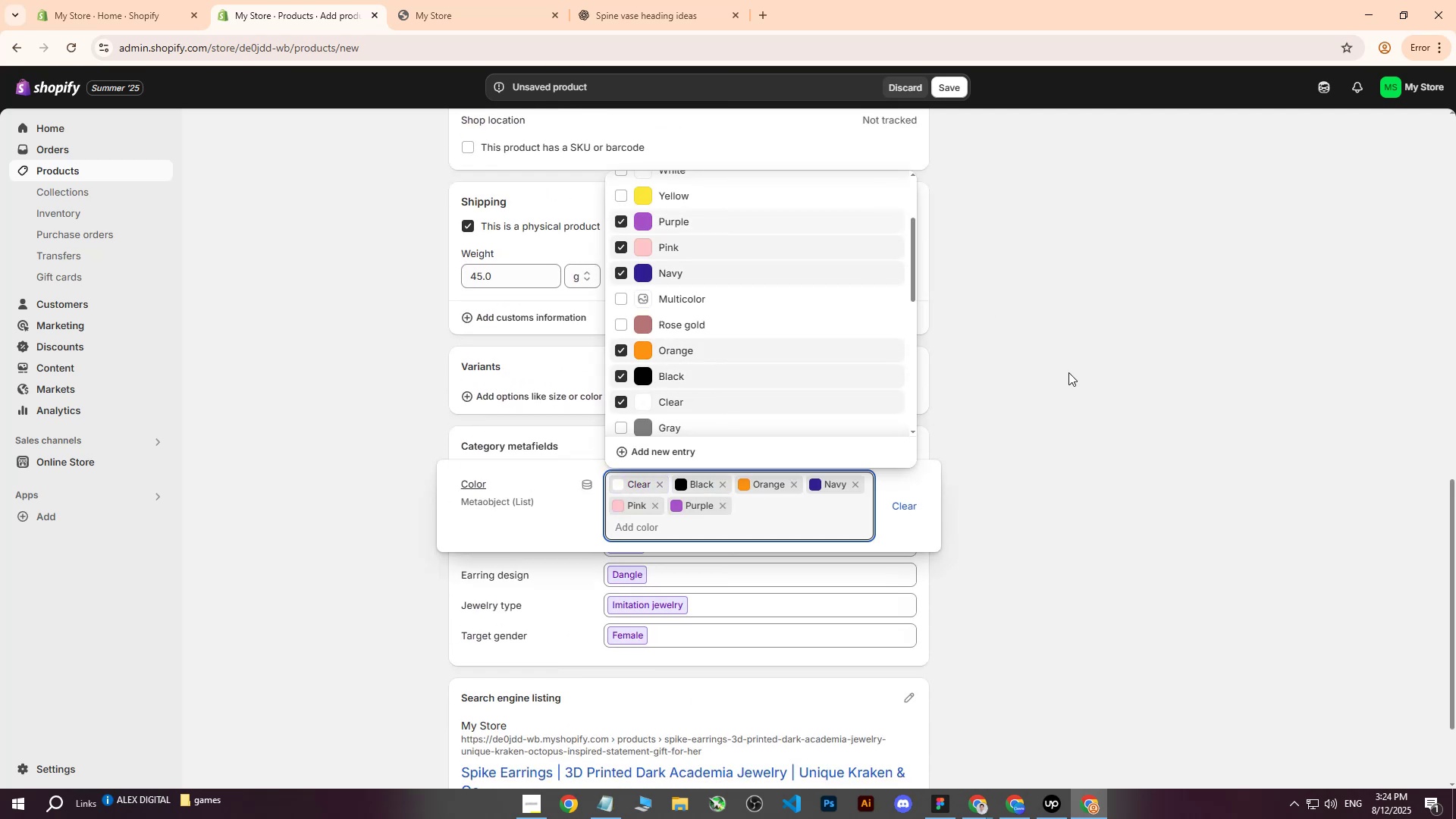 
left_click([1068, 376])
 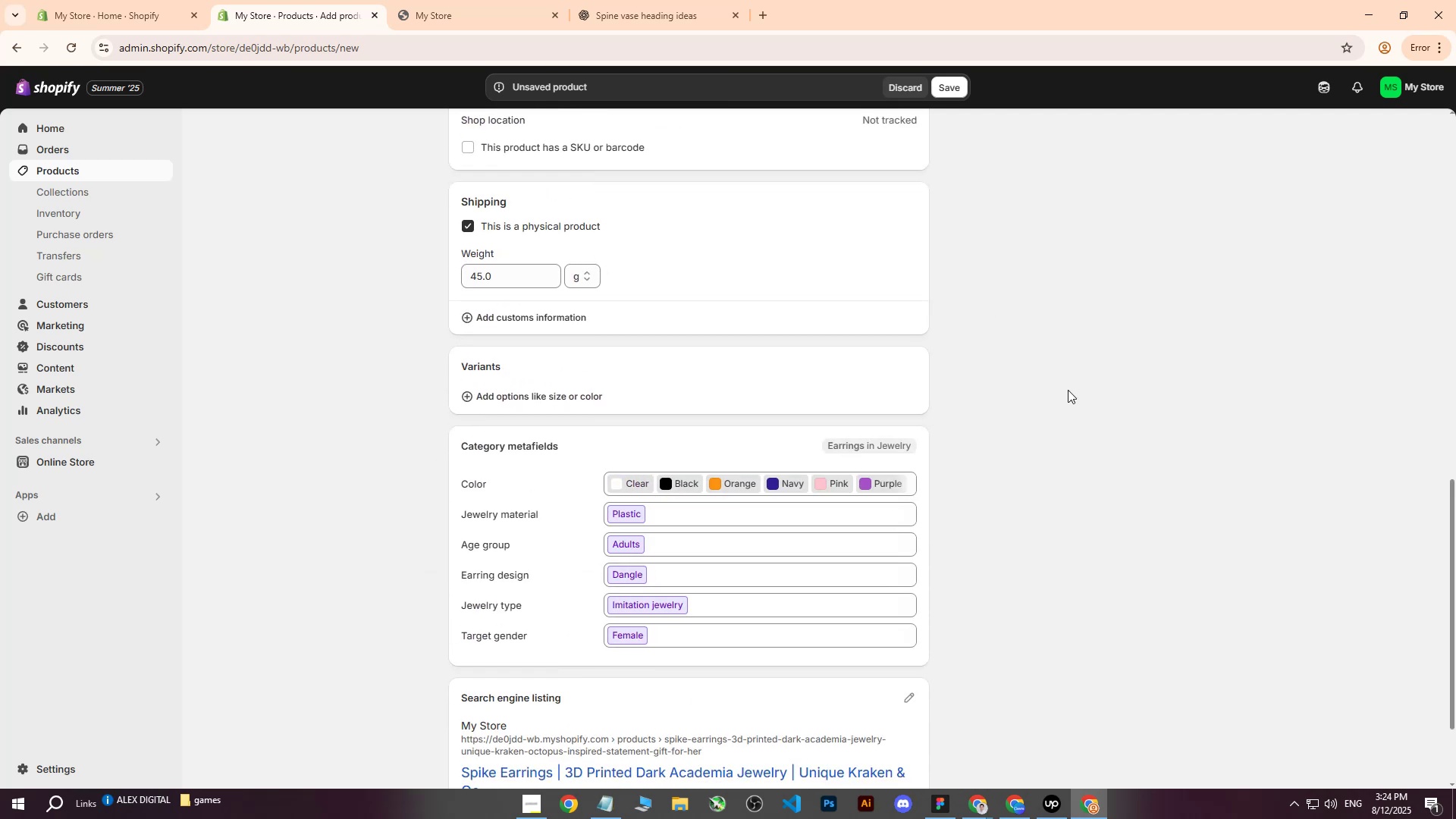 
scroll: coordinate [1075, 446], scroll_direction: up, amount: 13.0
 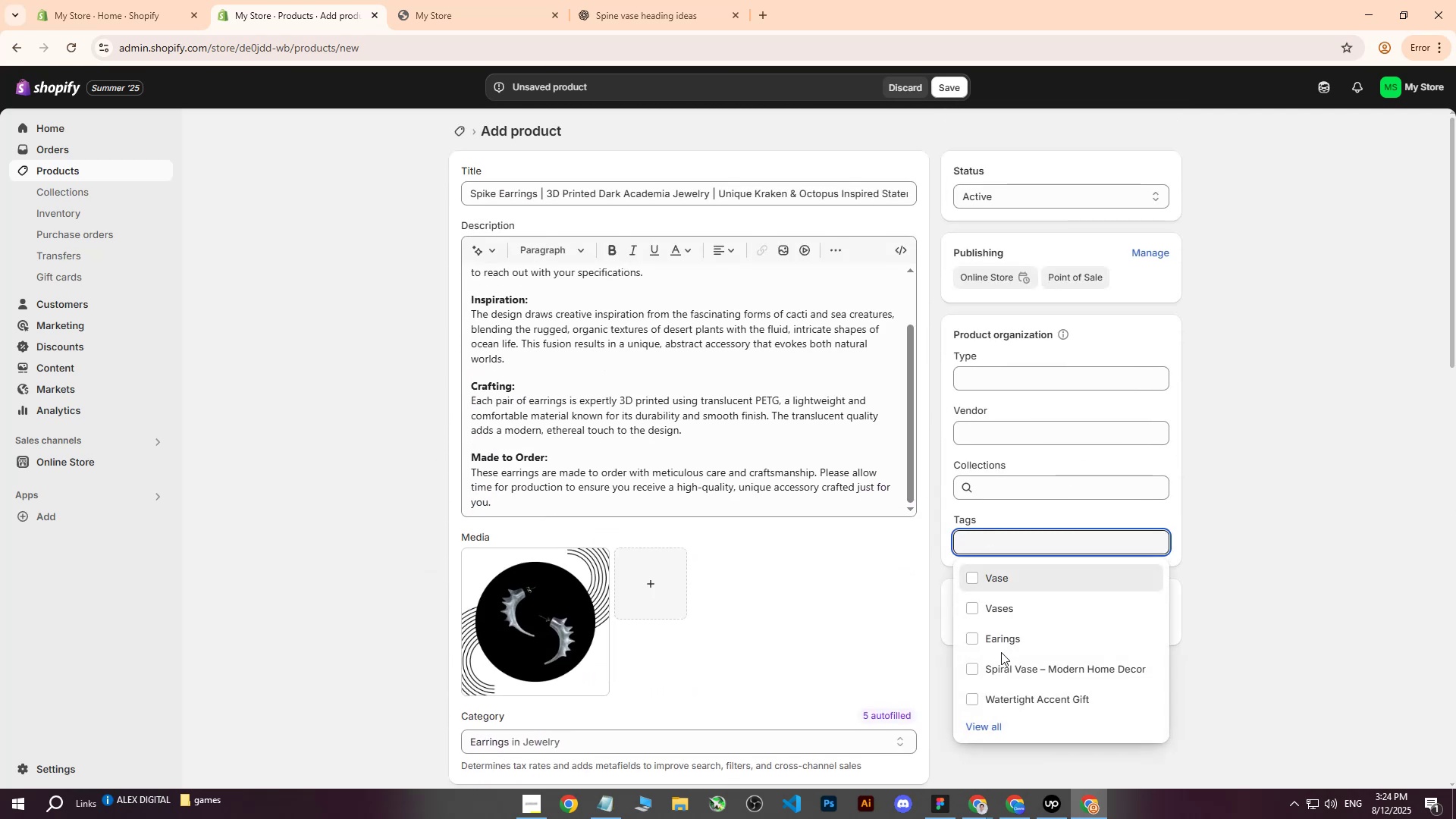 
double_click([1267, 444])
 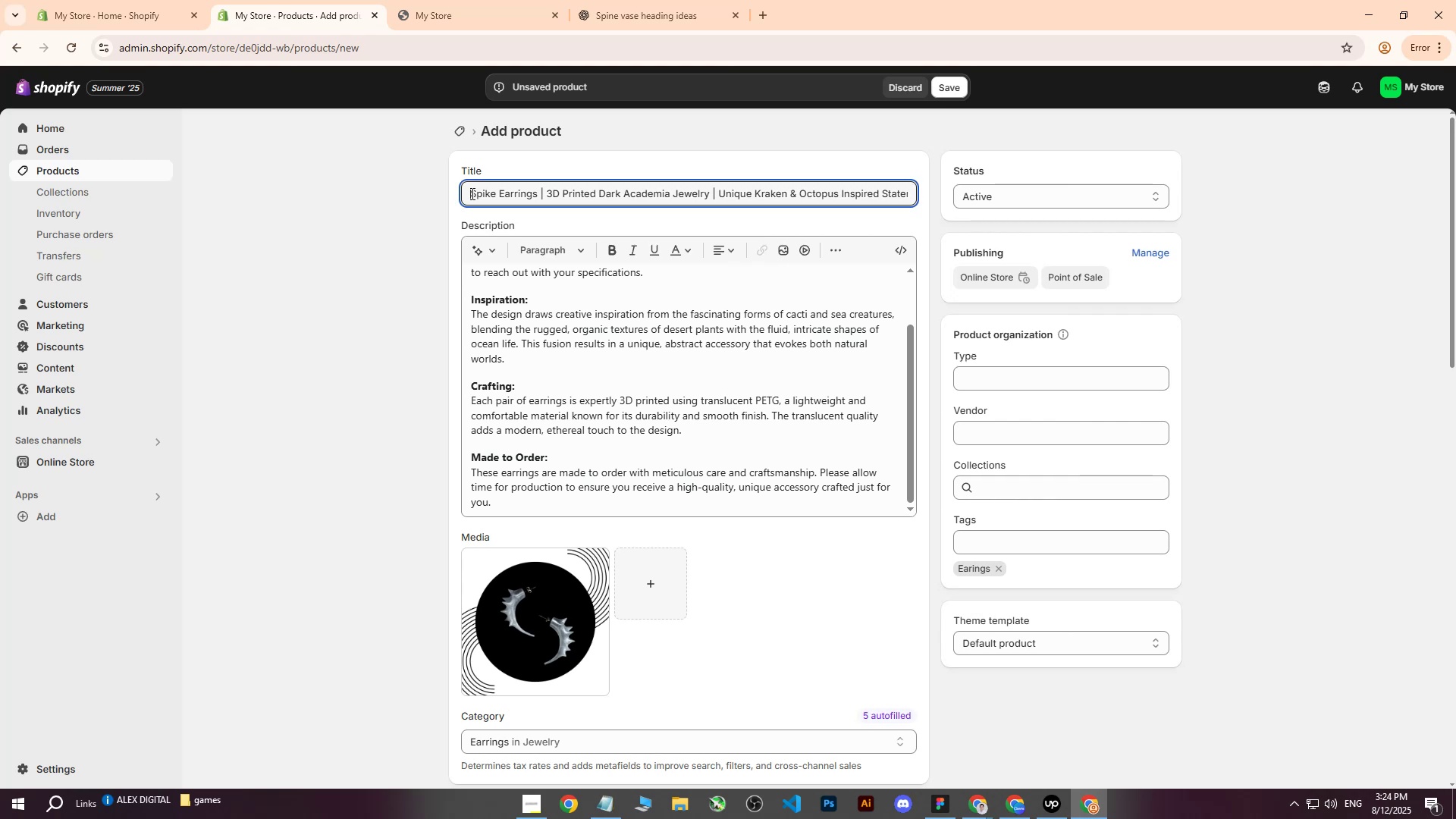 
key(Control+ControlLeft)
 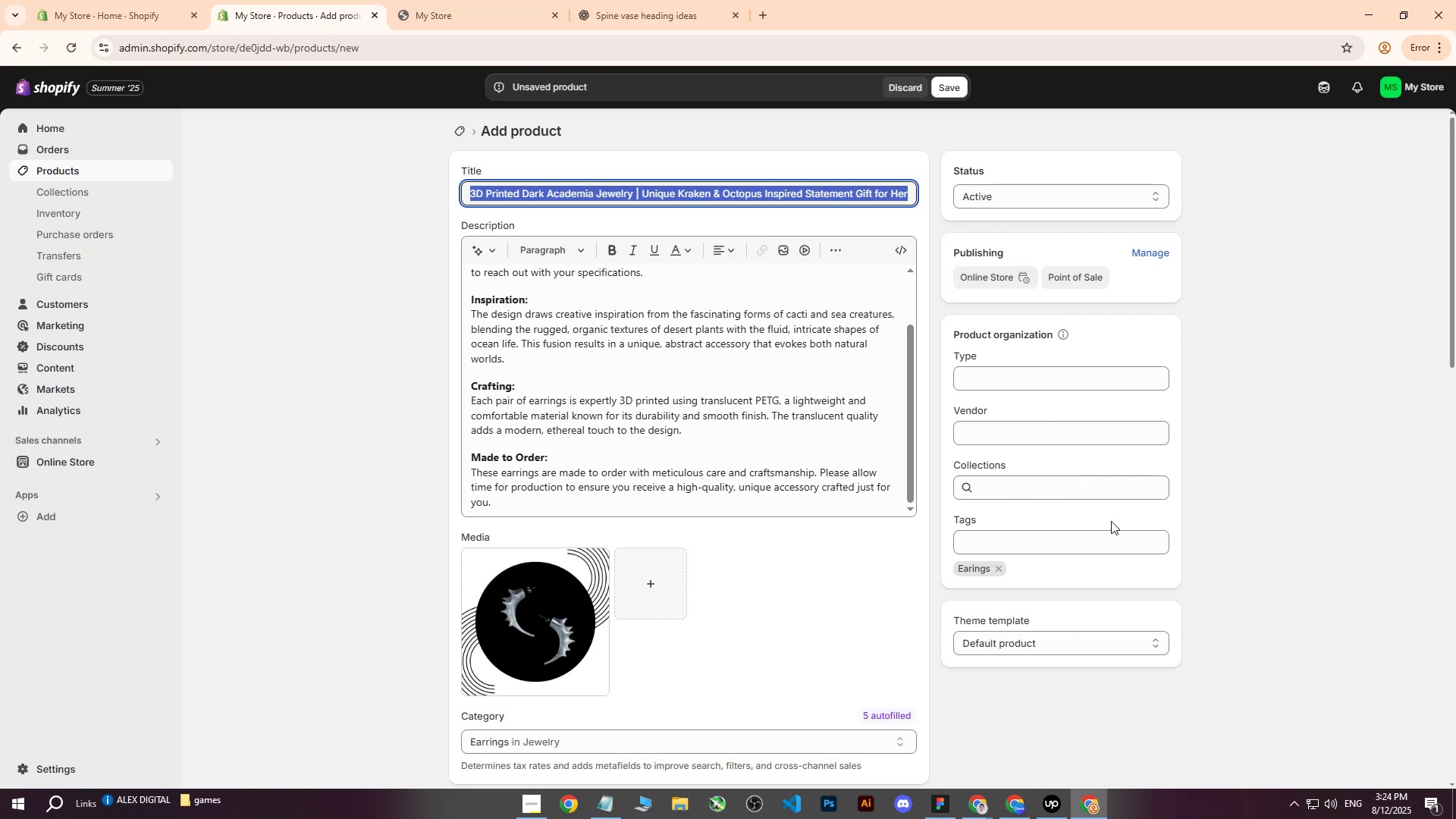 
key(Control+C)
 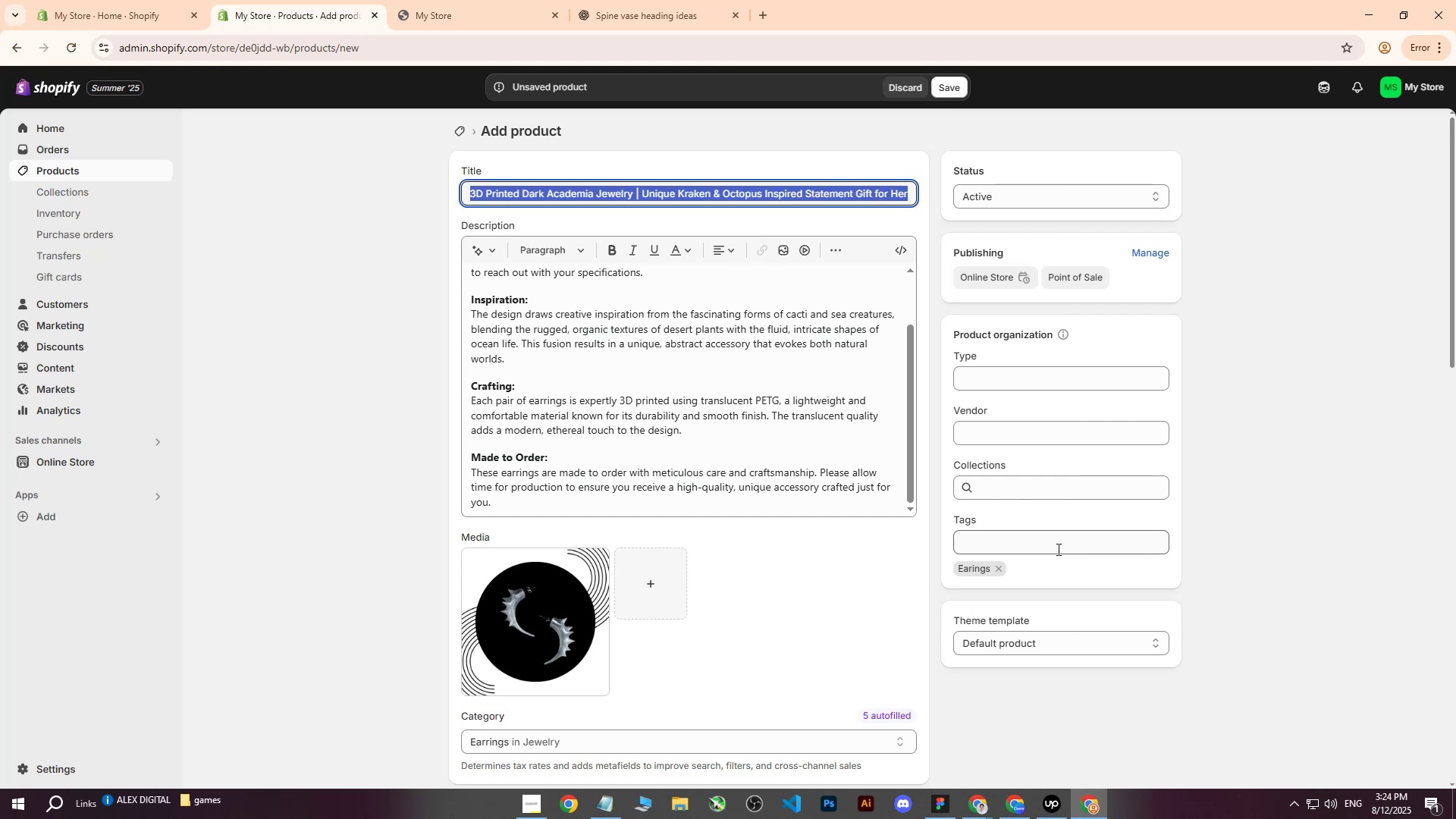 
key(Control+ControlLeft)
 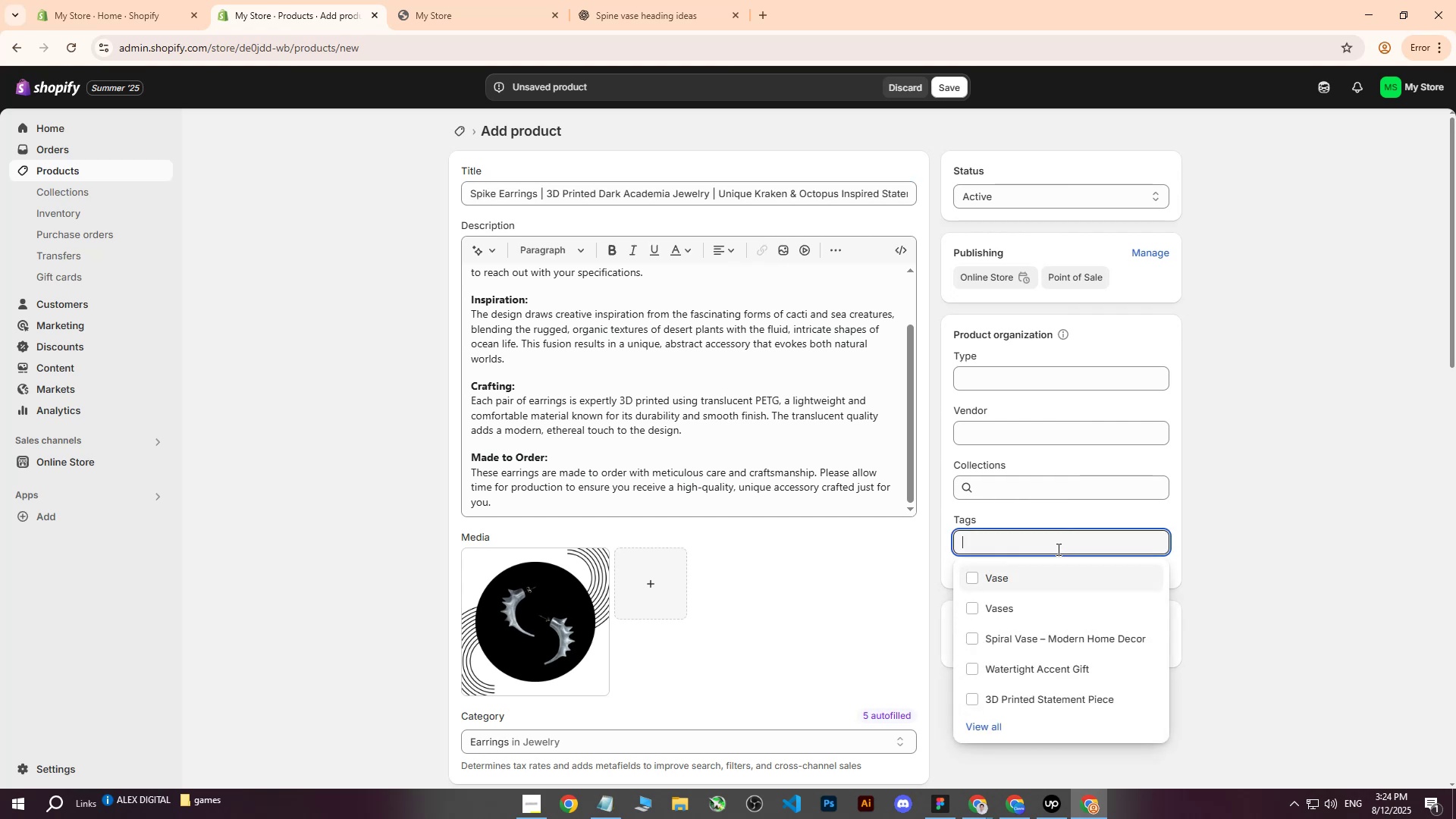 
key(Control+V)
 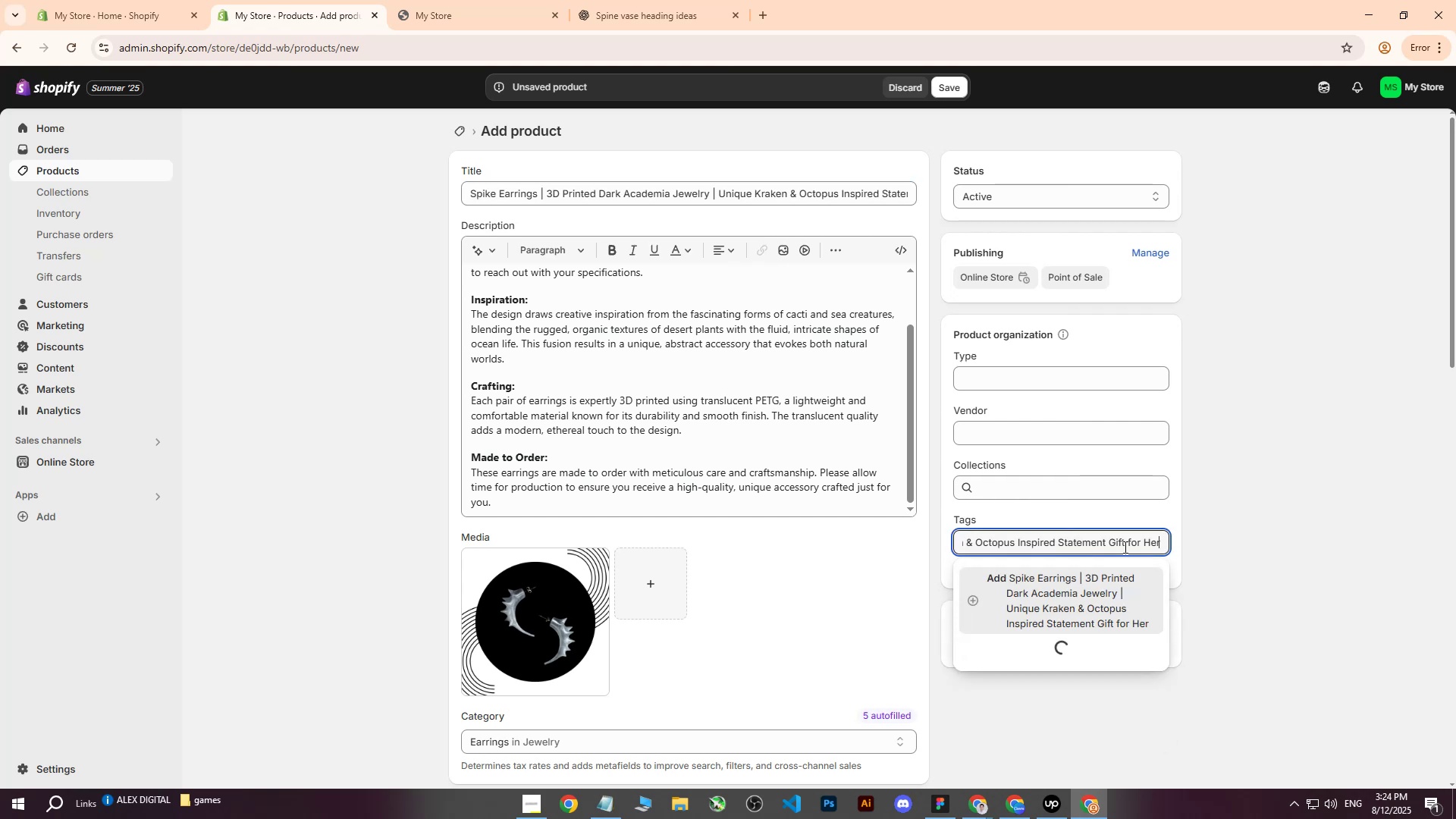 
hold_key(key=ArrowLeft, duration=1.5)
 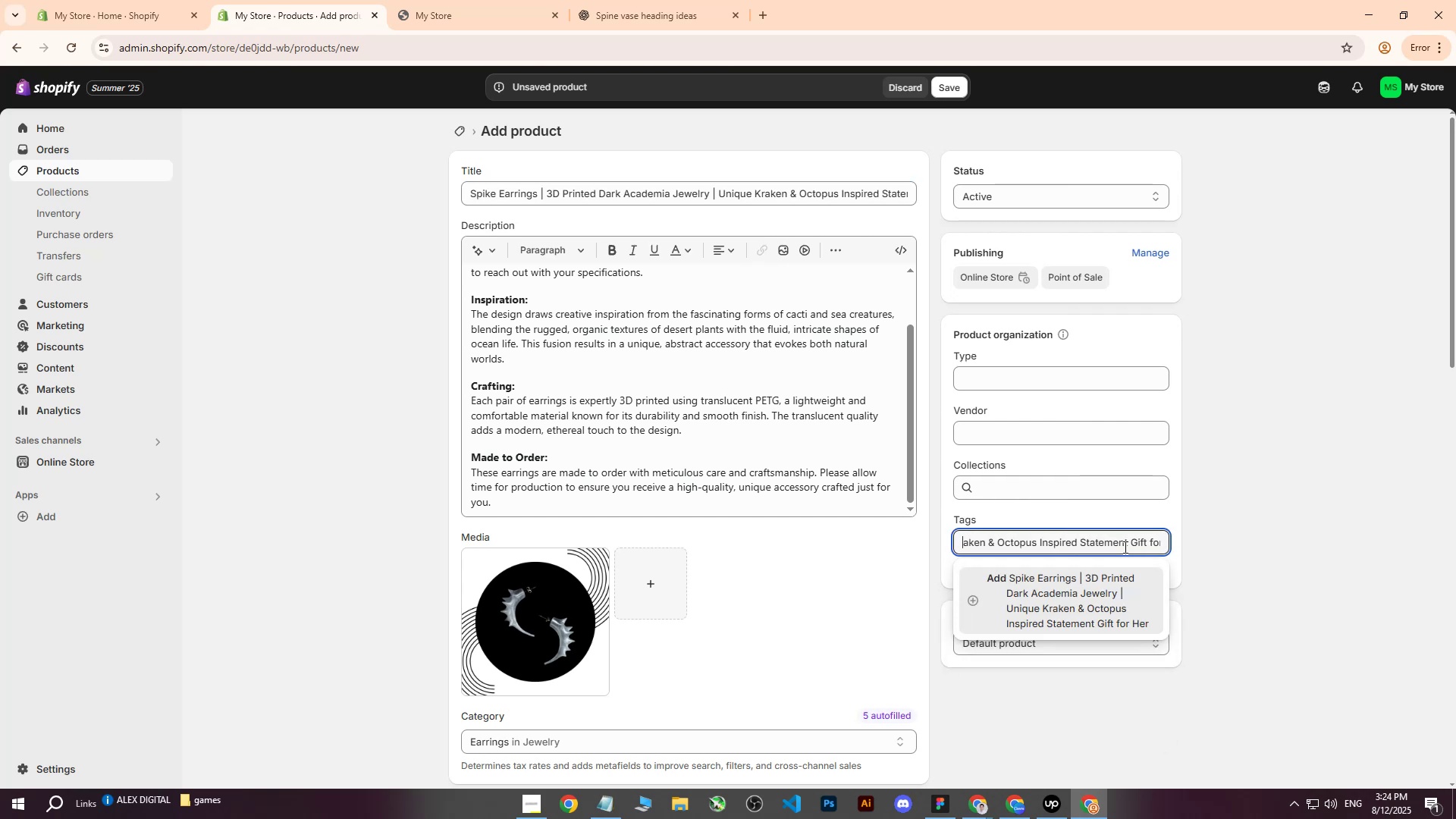 
hold_key(key=ArrowLeft, duration=0.79)
 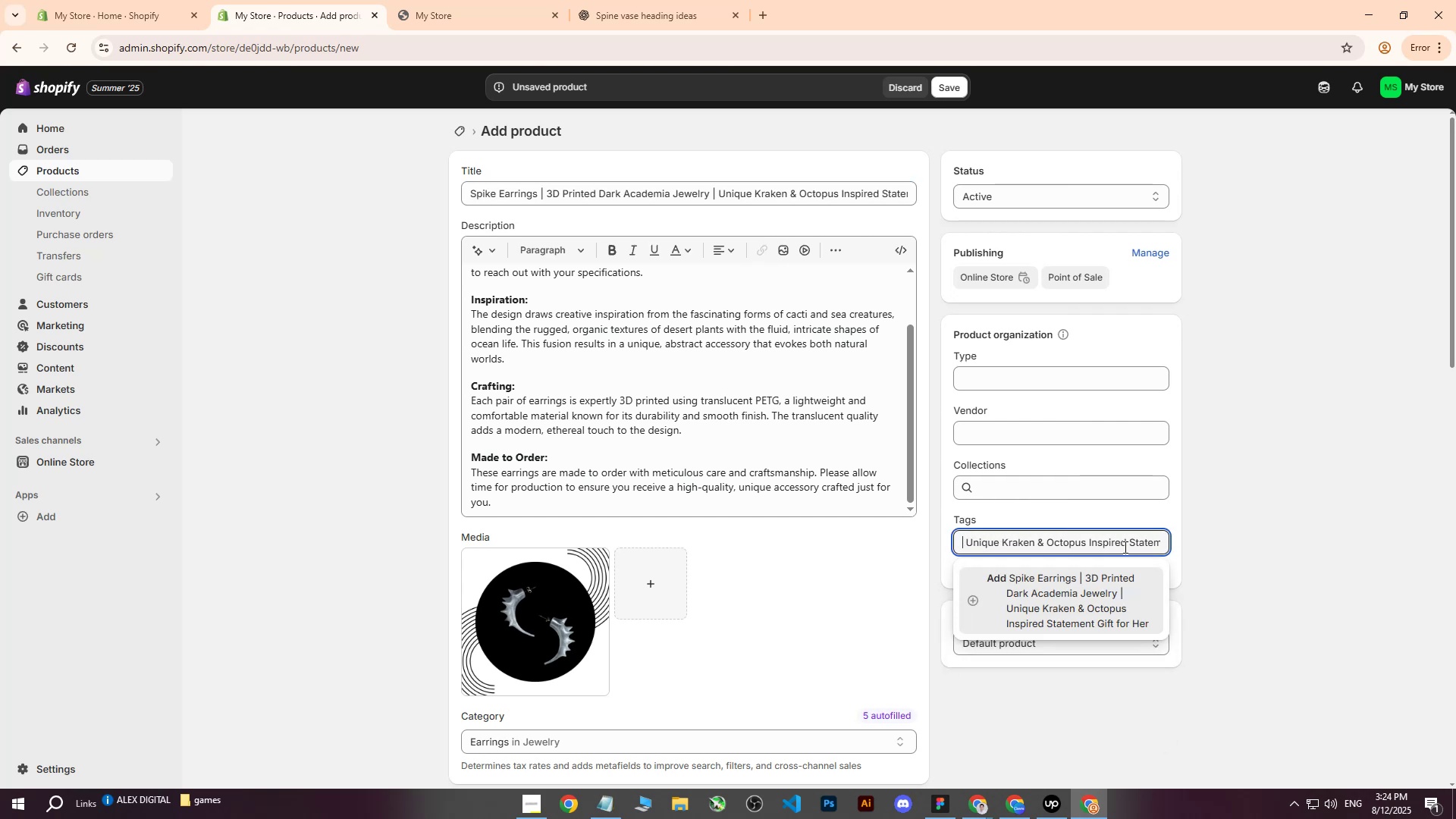 
hold_key(key=ArrowRight, duration=0.37)
 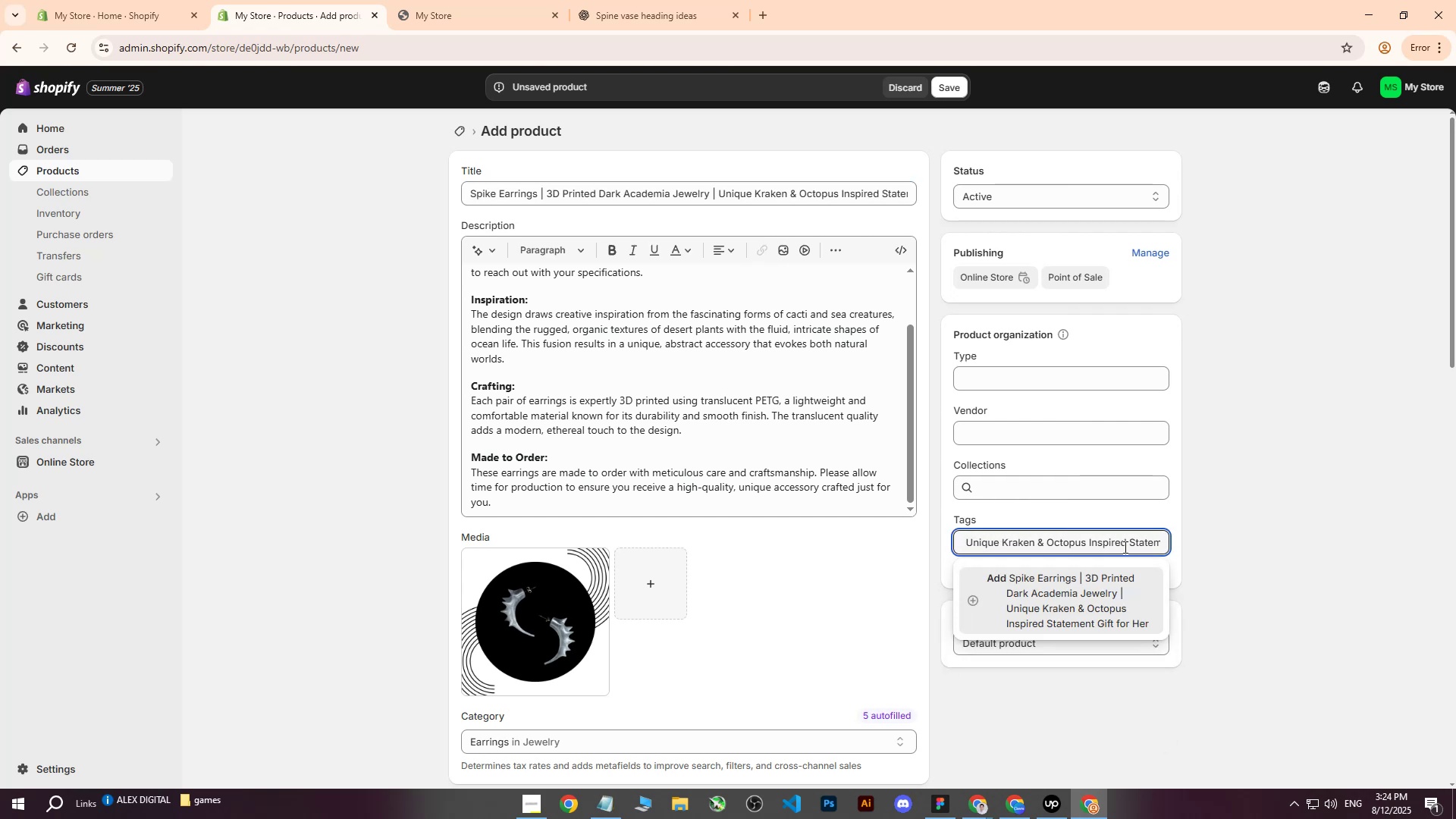 
key(Backspace)
 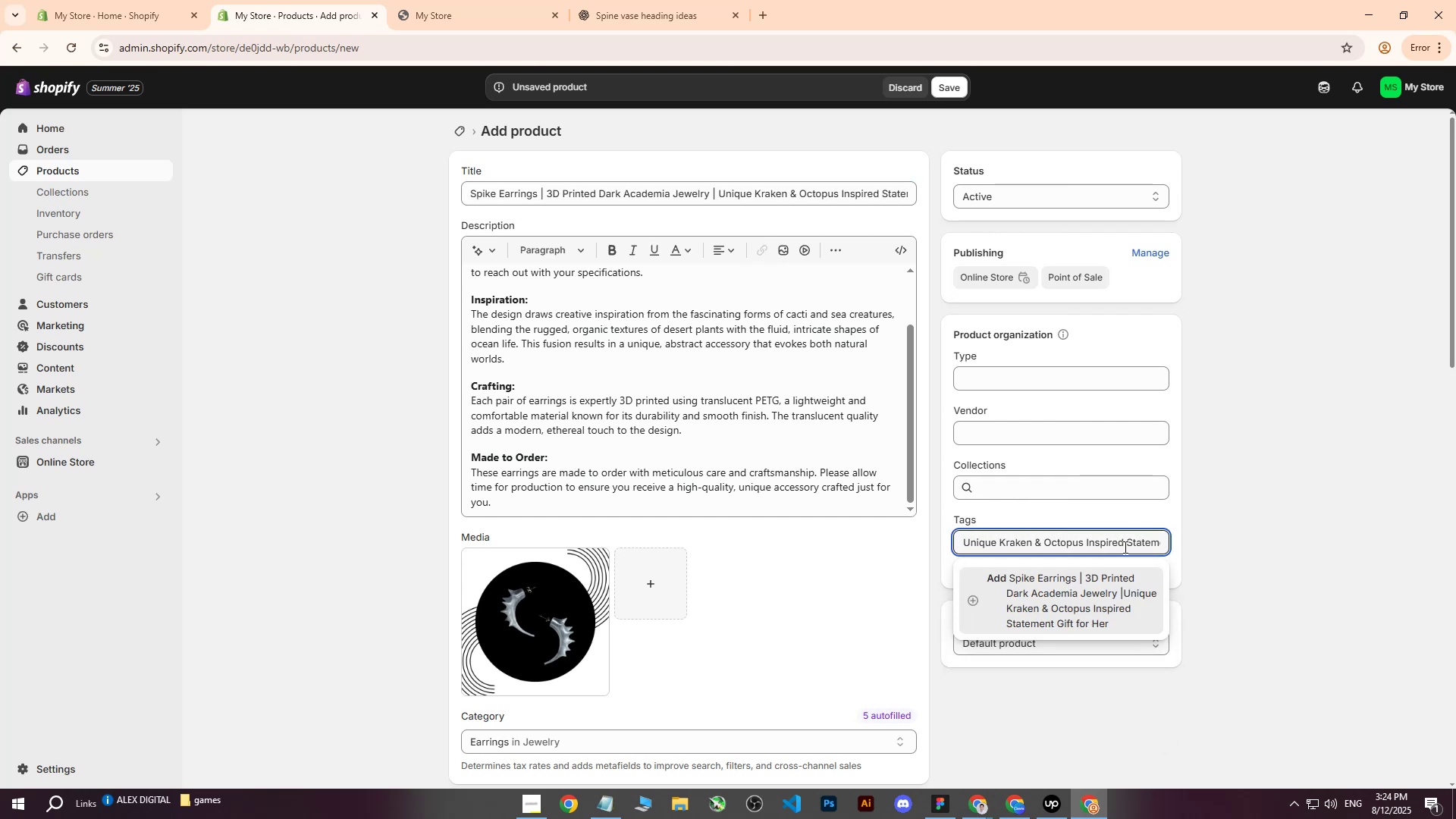 
key(Backspace)
 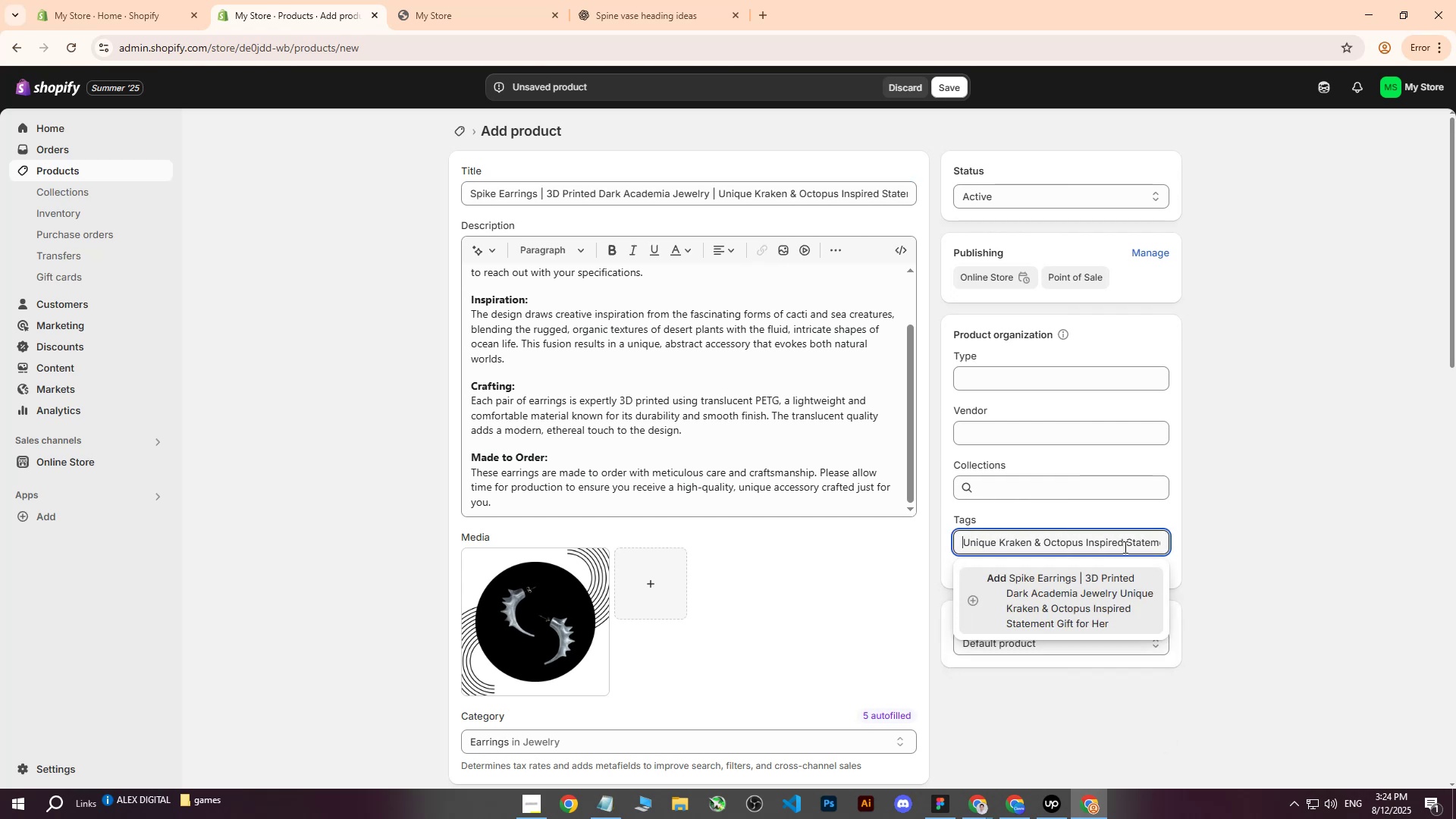 
hold_key(key=ArrowLeft, duration=0.52)
 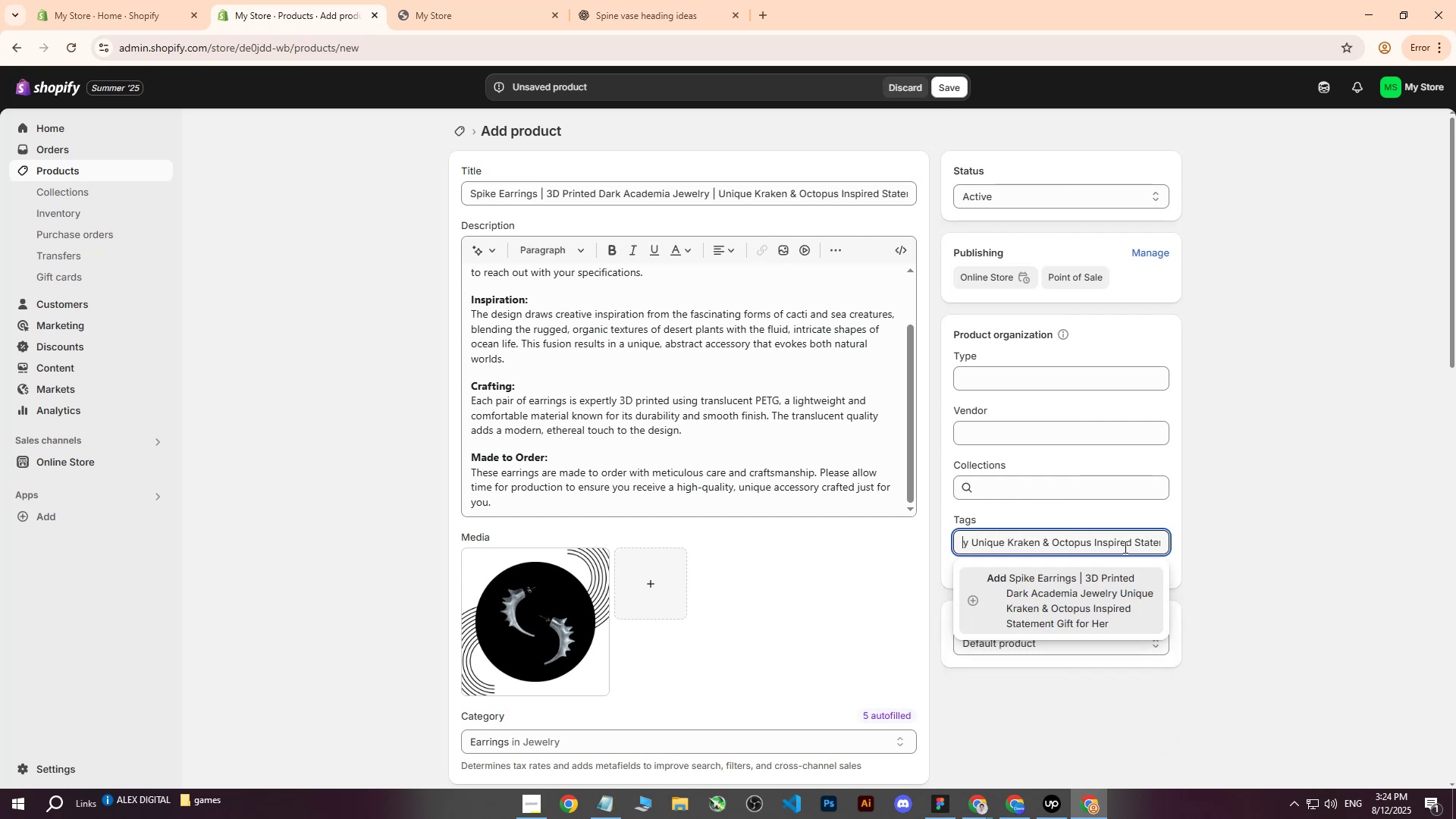 
key(ArrowRight)
 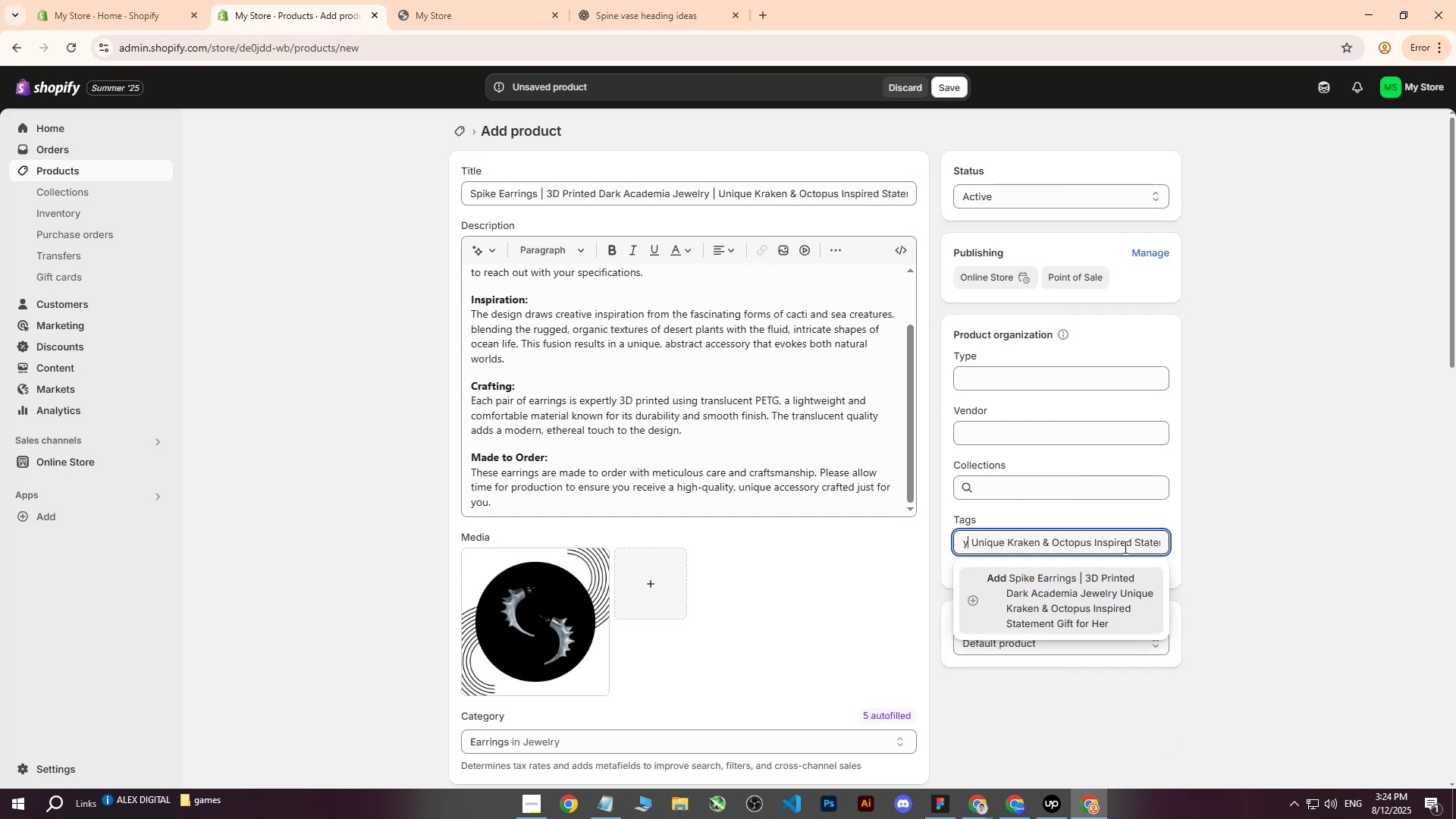 
key(ArrowRight)
 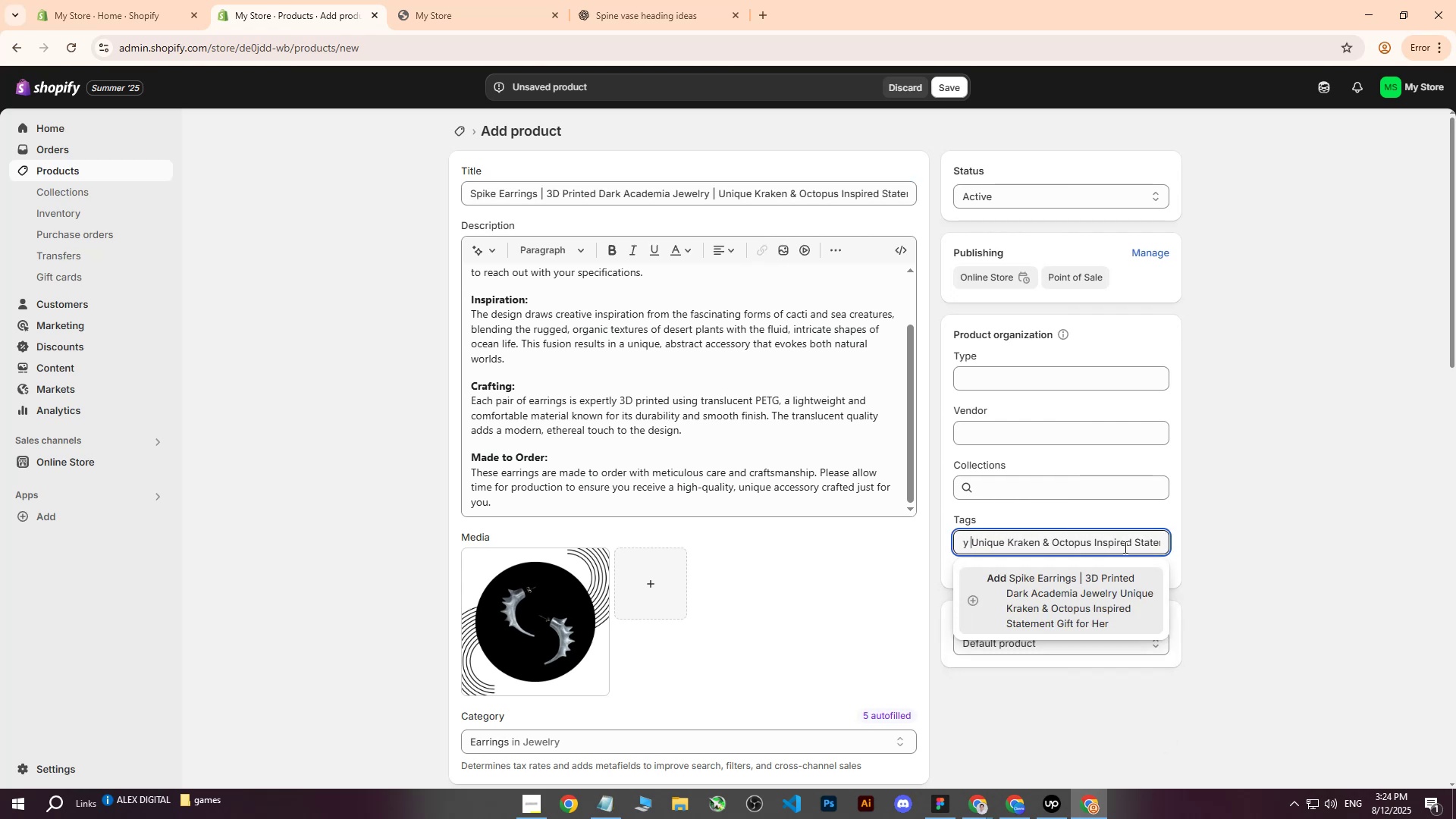 
key(Backspace)
 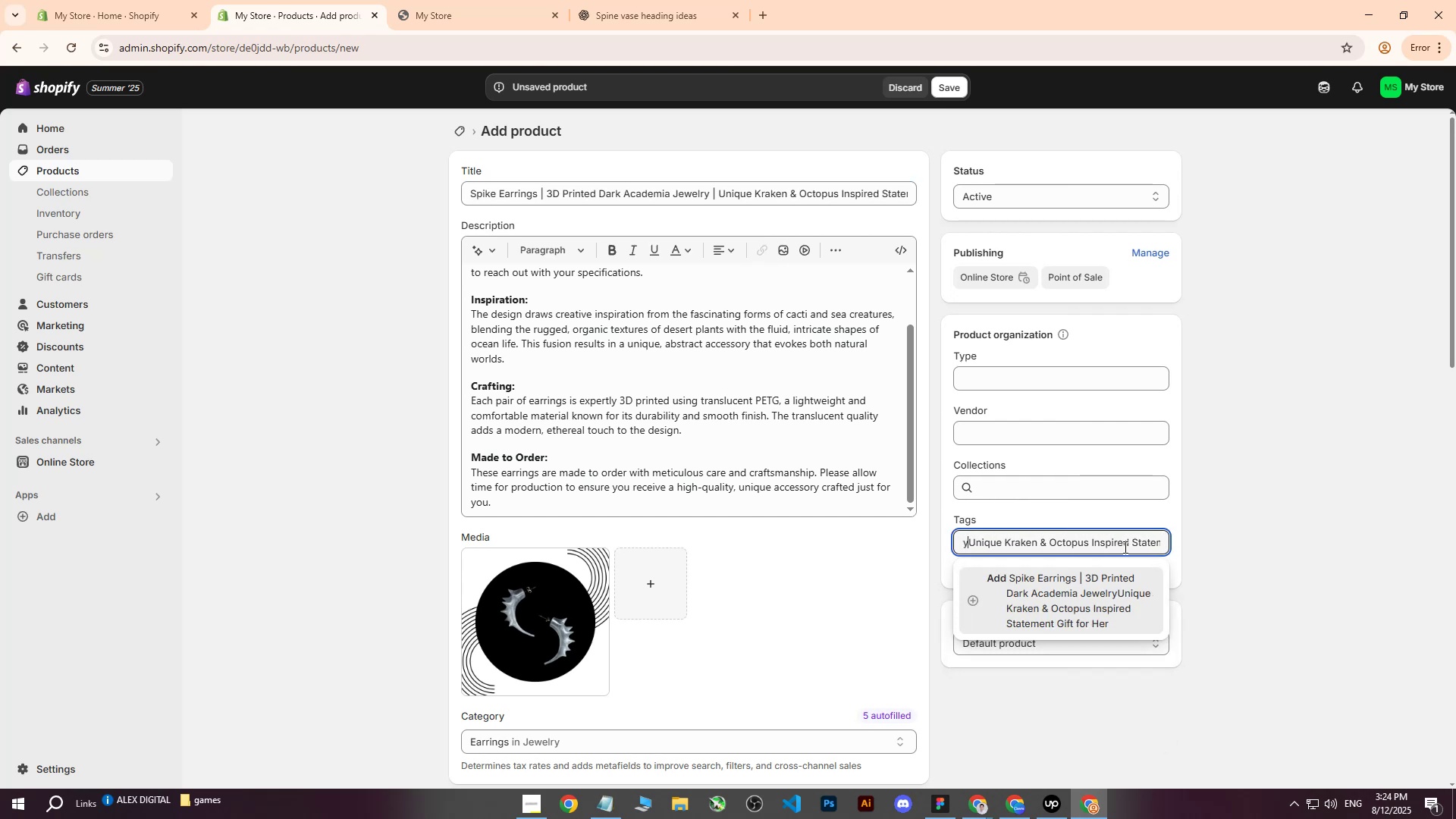 
hold_key(key=ArrowLeft, duration=1.18)
 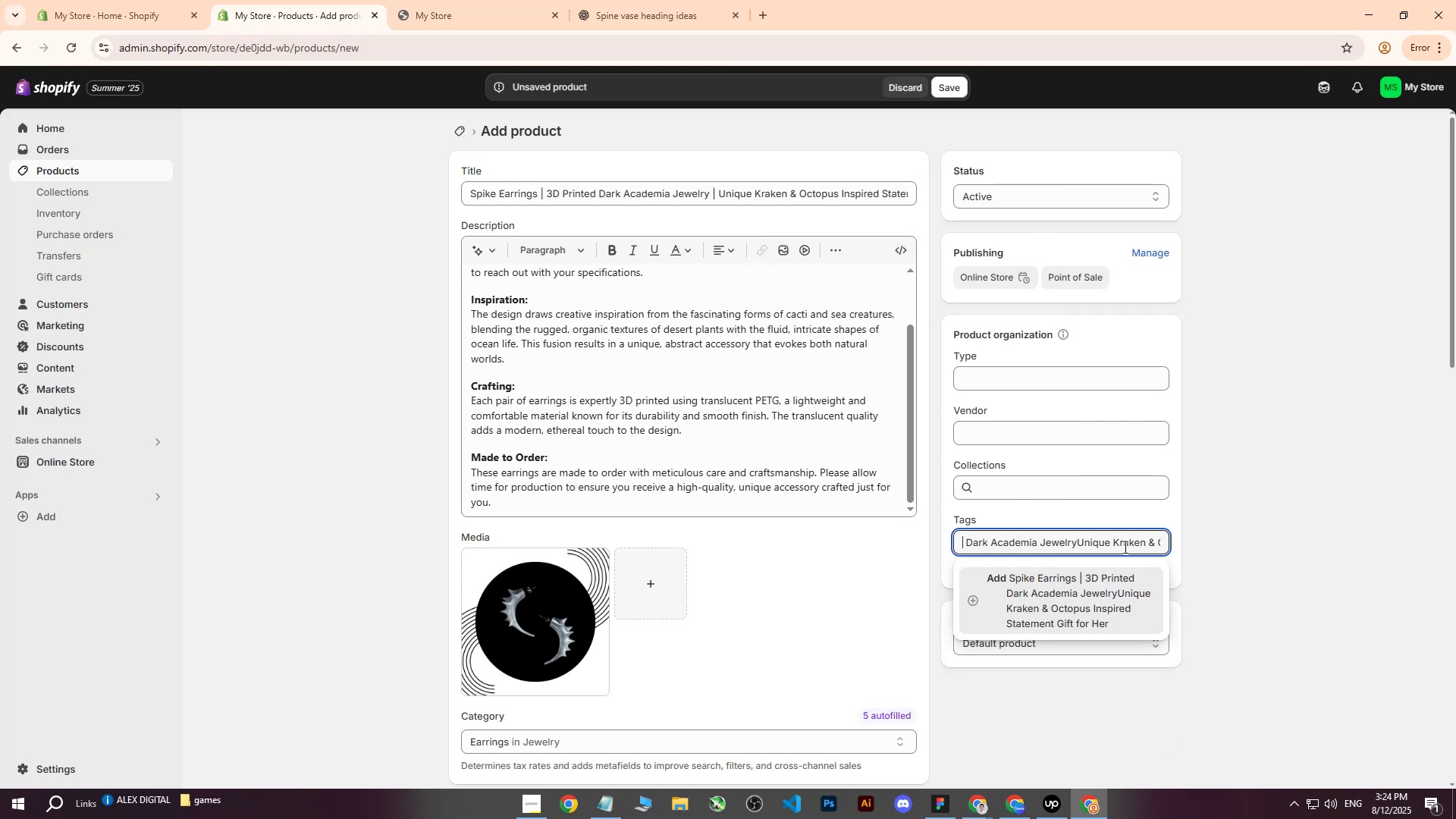 
key(ArrowRight)
 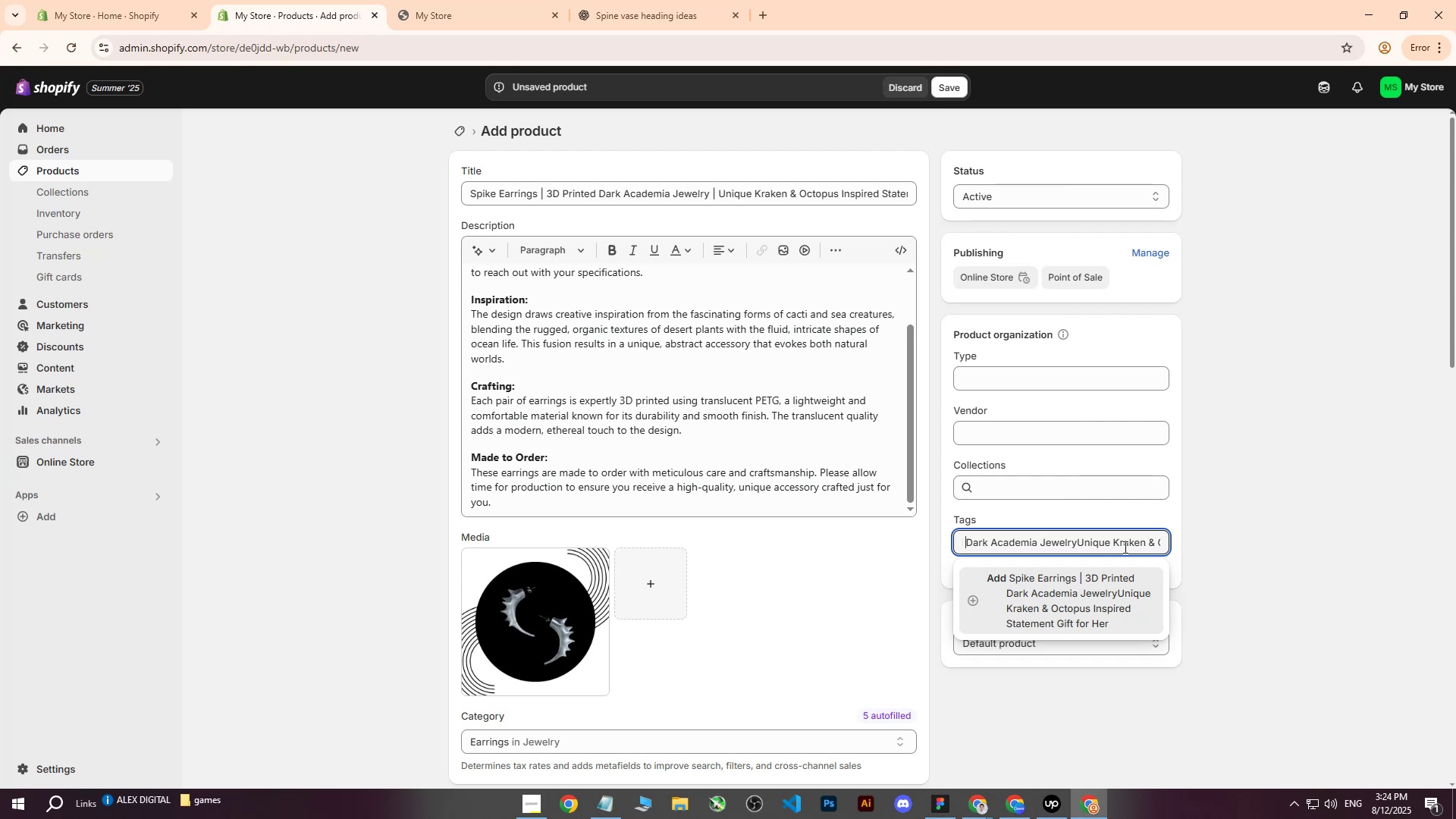 
key(ArrowLeft)
 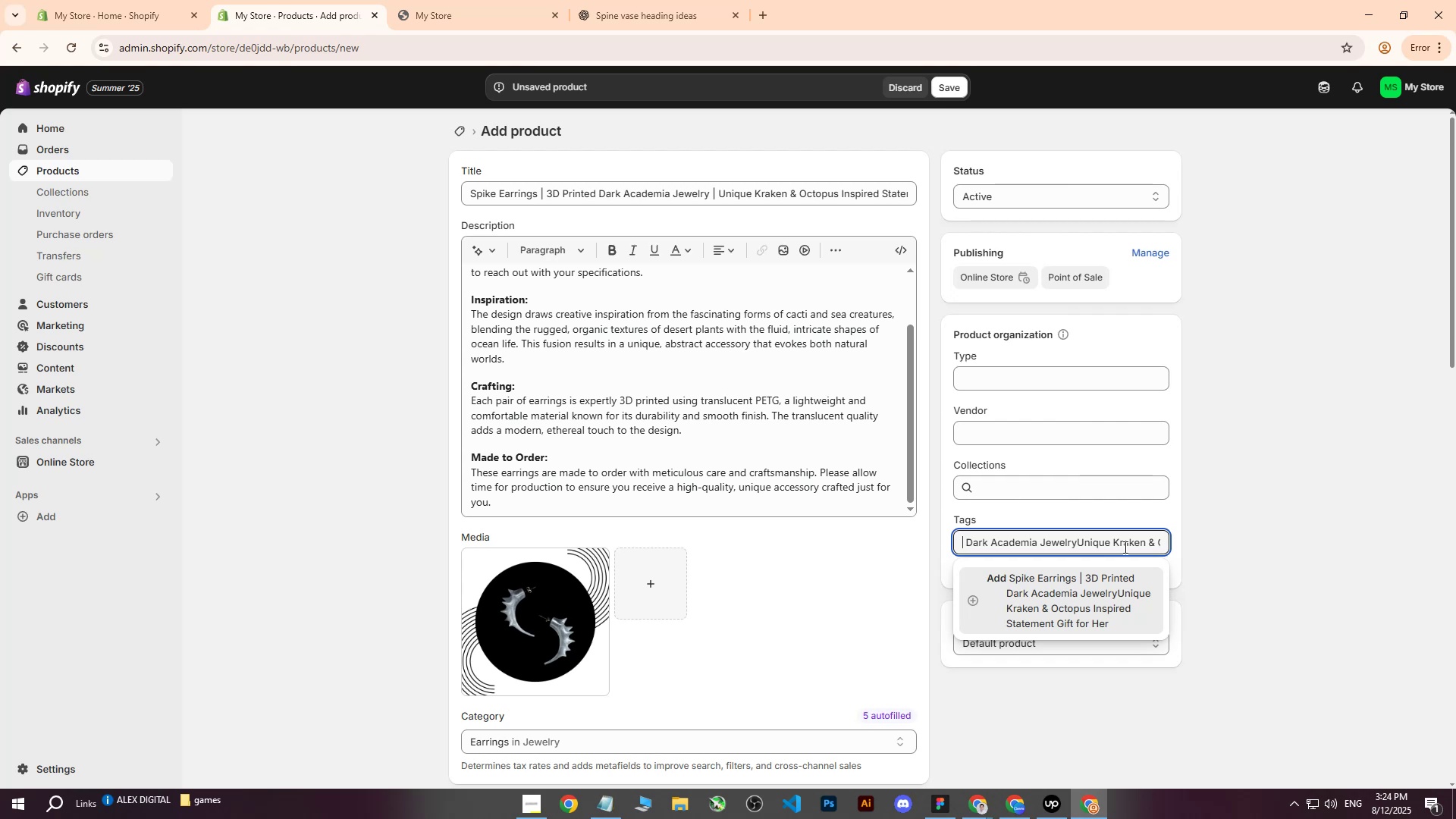 
hold_key(key=ArrowLeft, duration=0.85)
 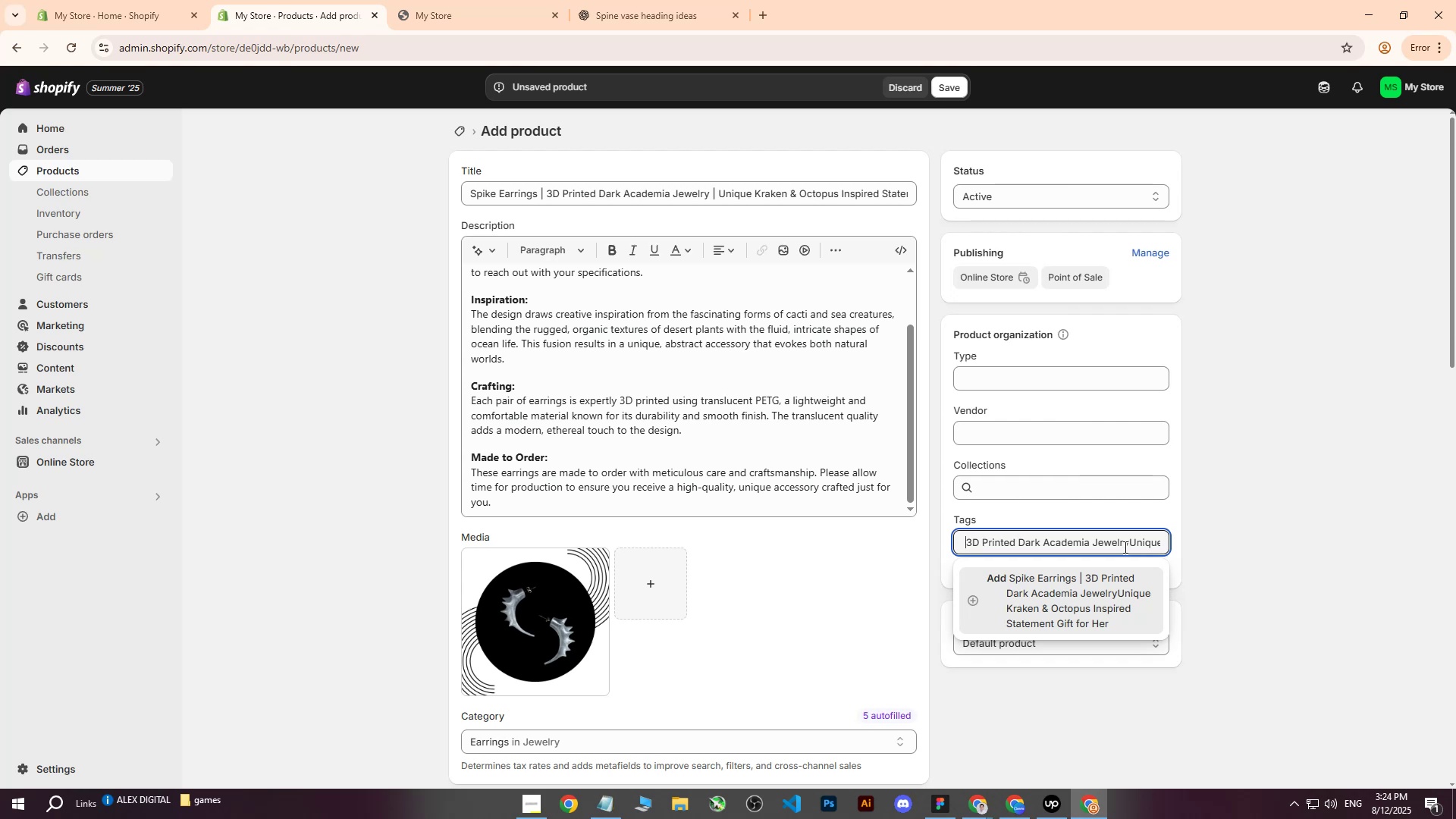 
hold_key(key=ArrowRight, duration=0.36)
 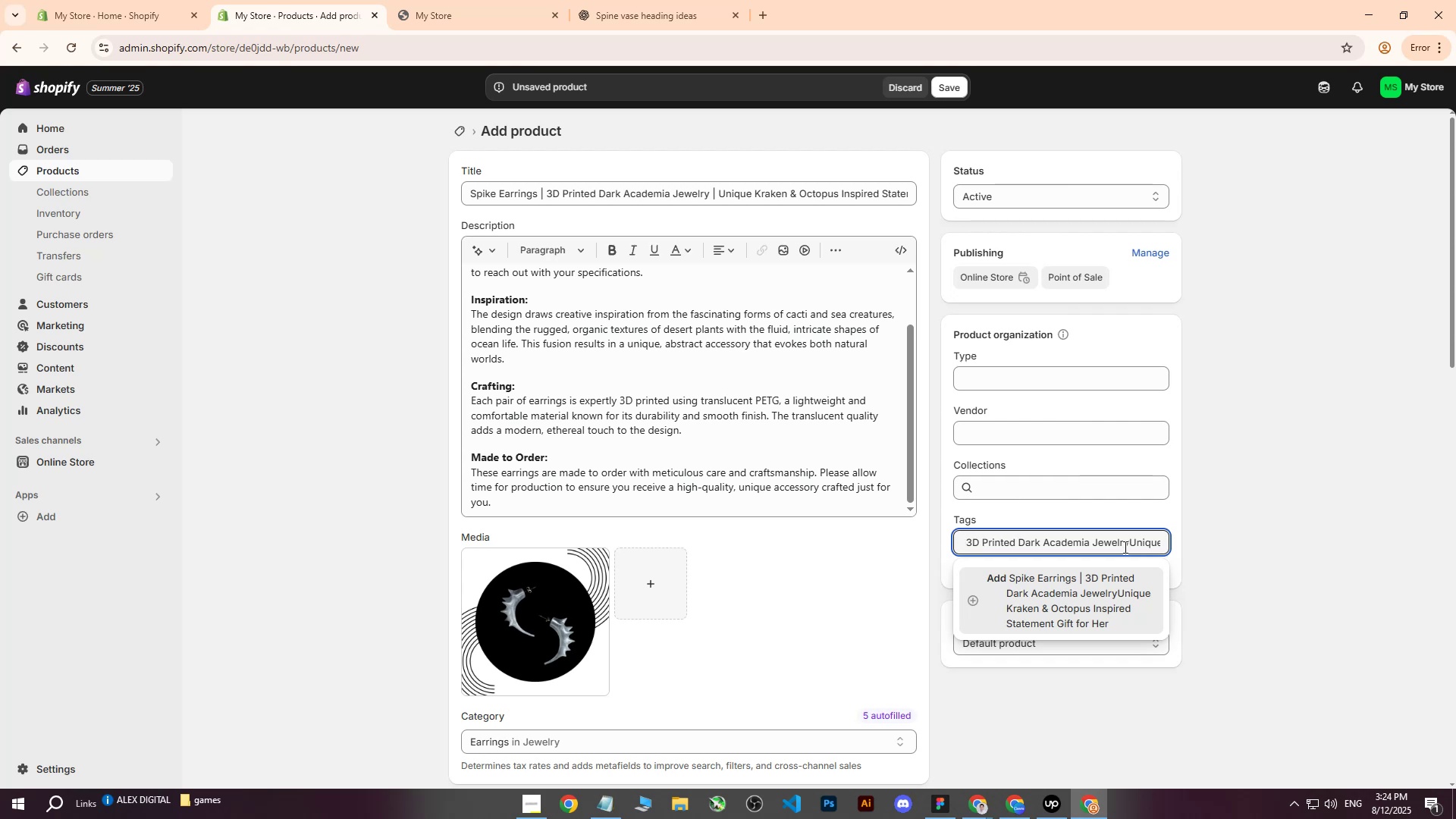 
key(Backspace)
 